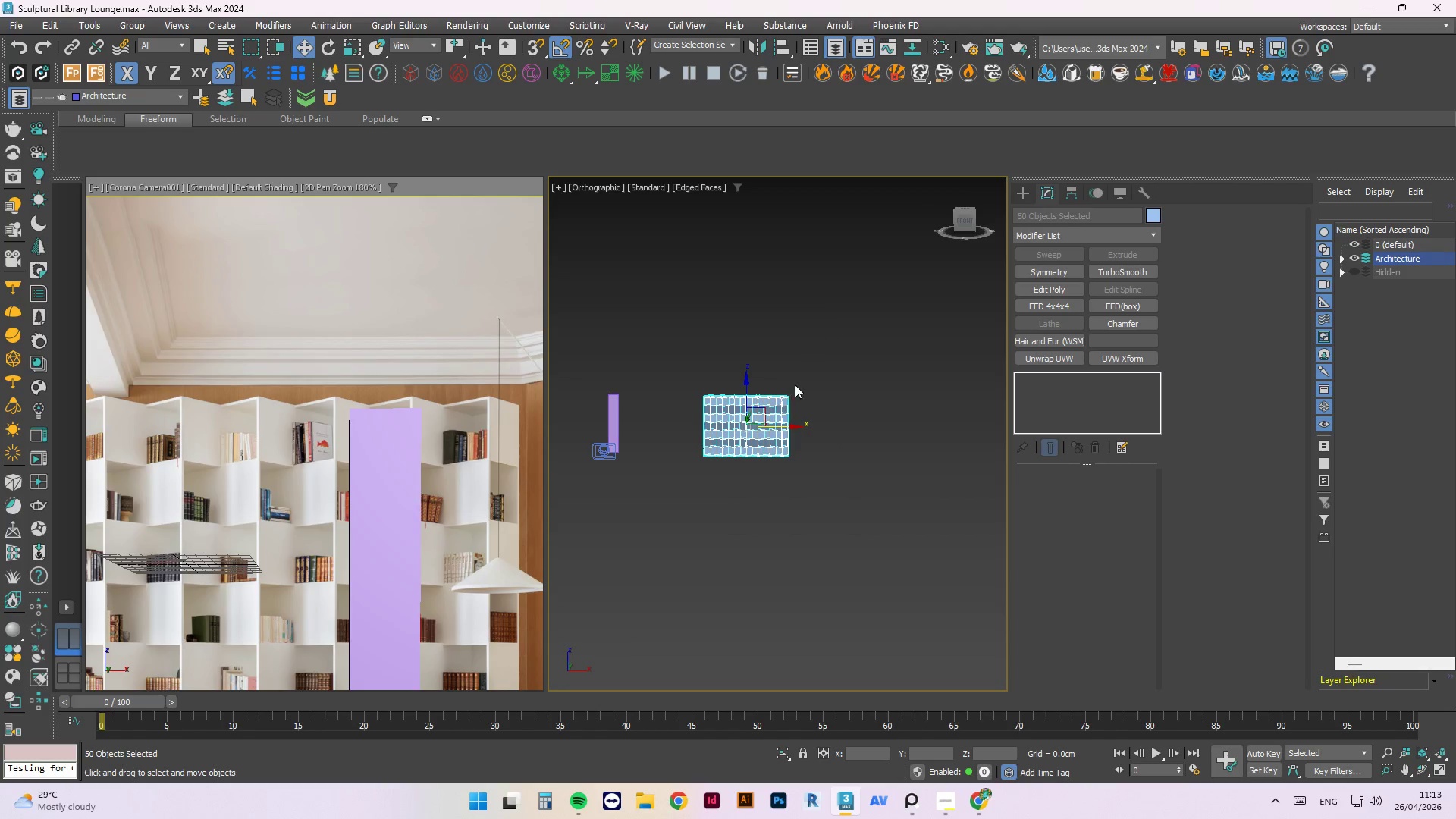 
scroll: coordinate [791, 437], scroll_direction: up, amount: 6.0
 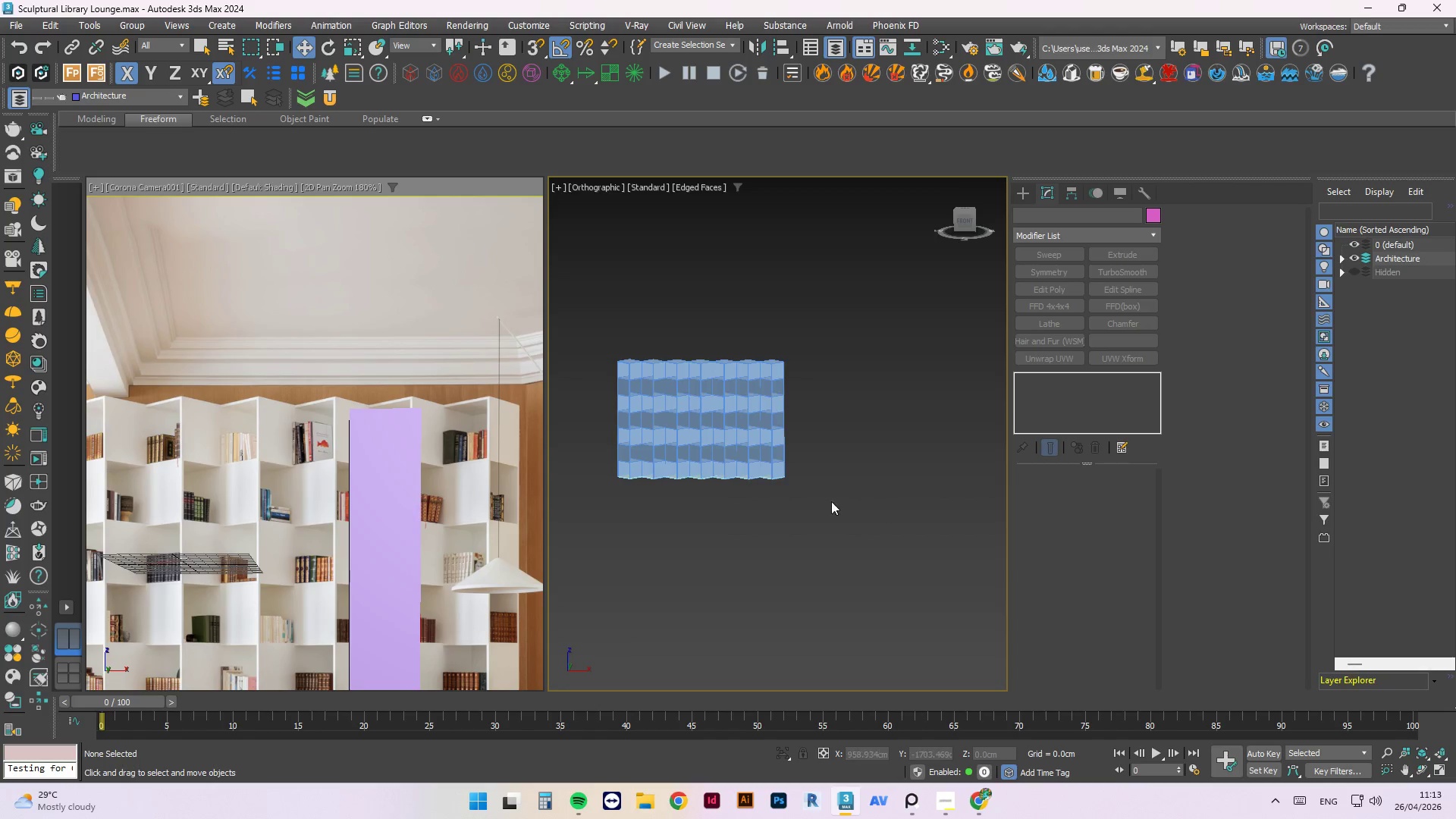 
left_click_drag(start_coordinate=[883, 519], to_coordinate=[607, 387])
 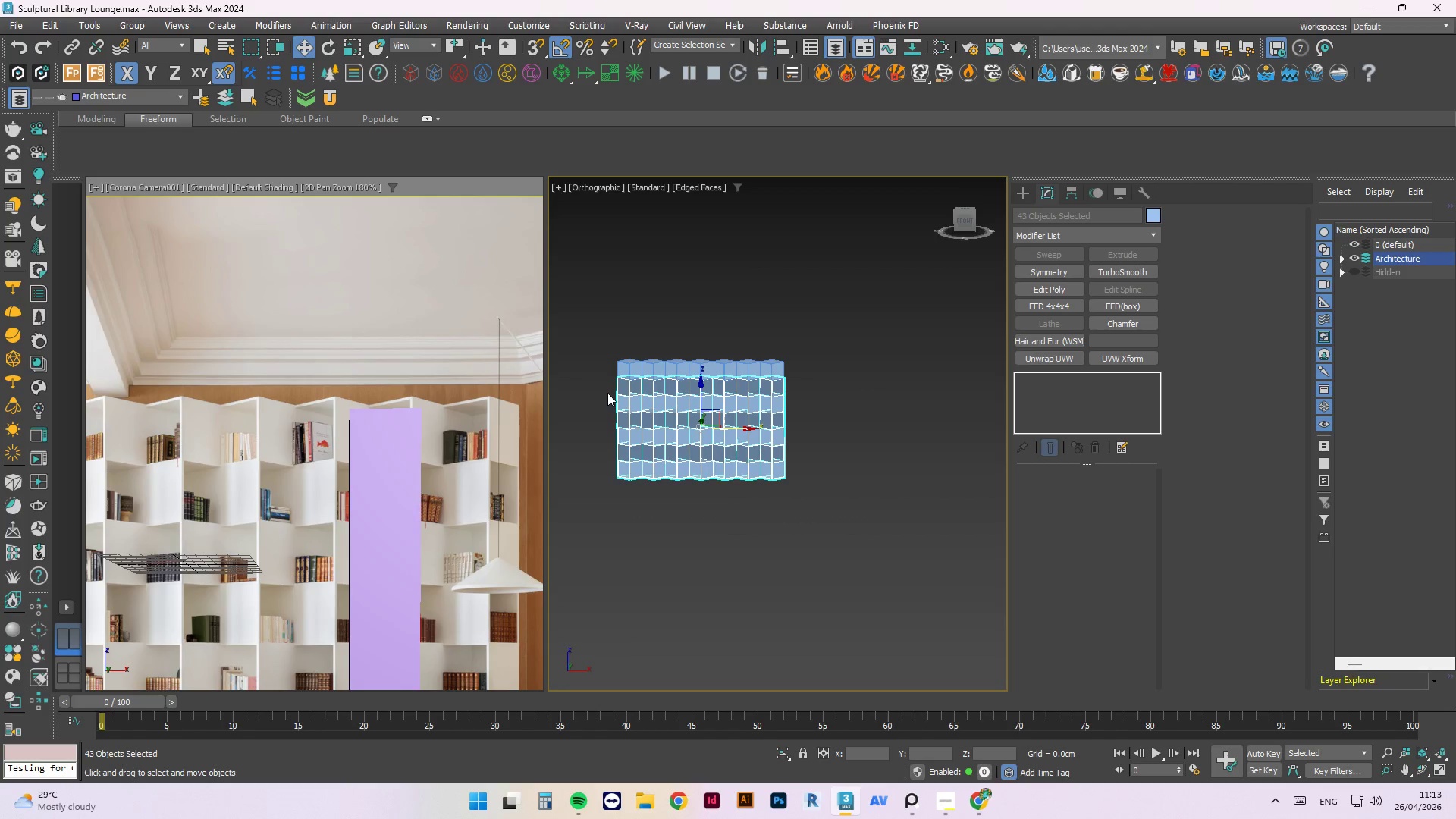 
key(Delete)
 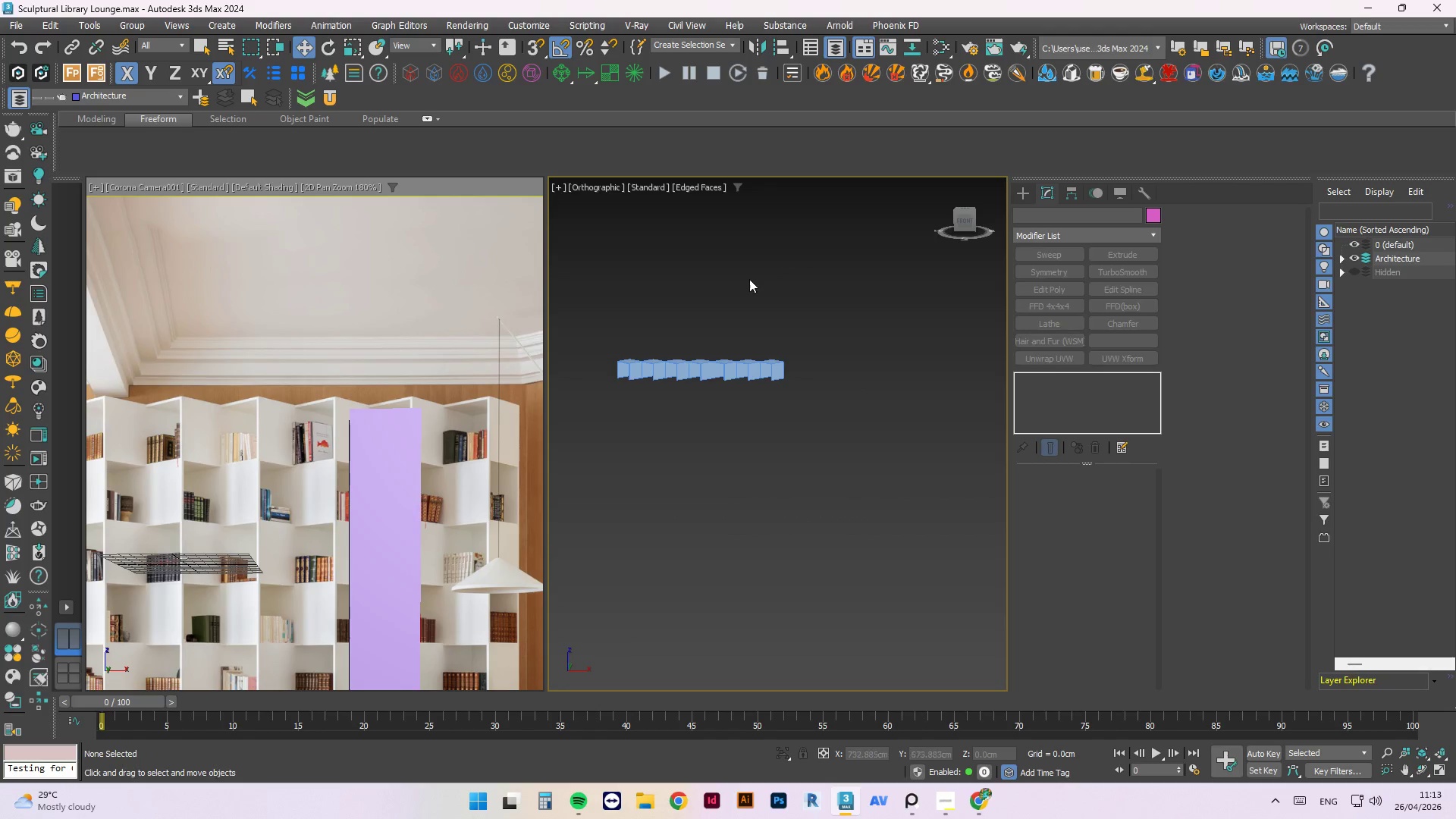 
scroll: coordinate [813, 415], scroll_direction: up, amount: 10.0
 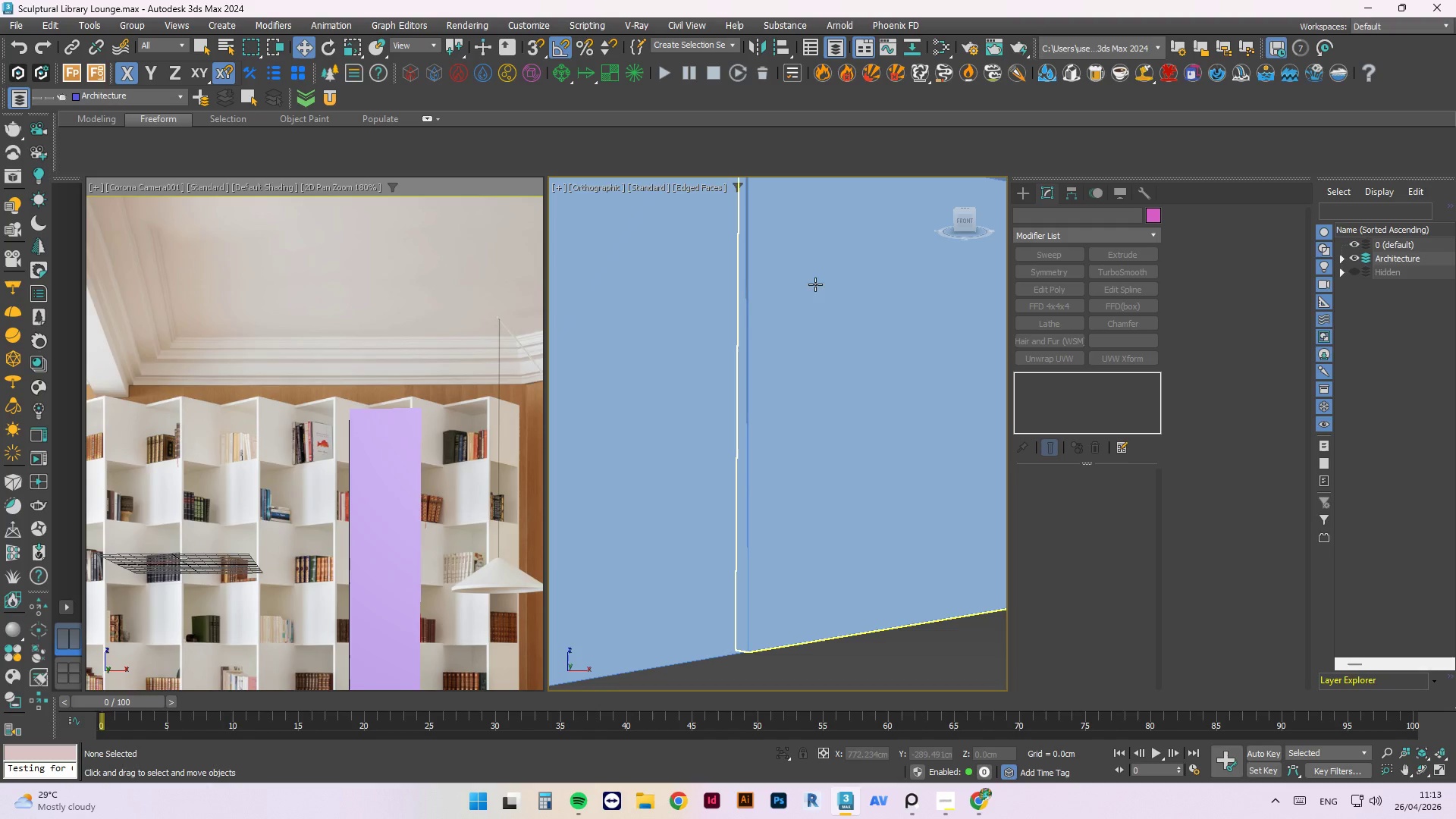 
hold_key(key=AltLeft, duration=1.02)
 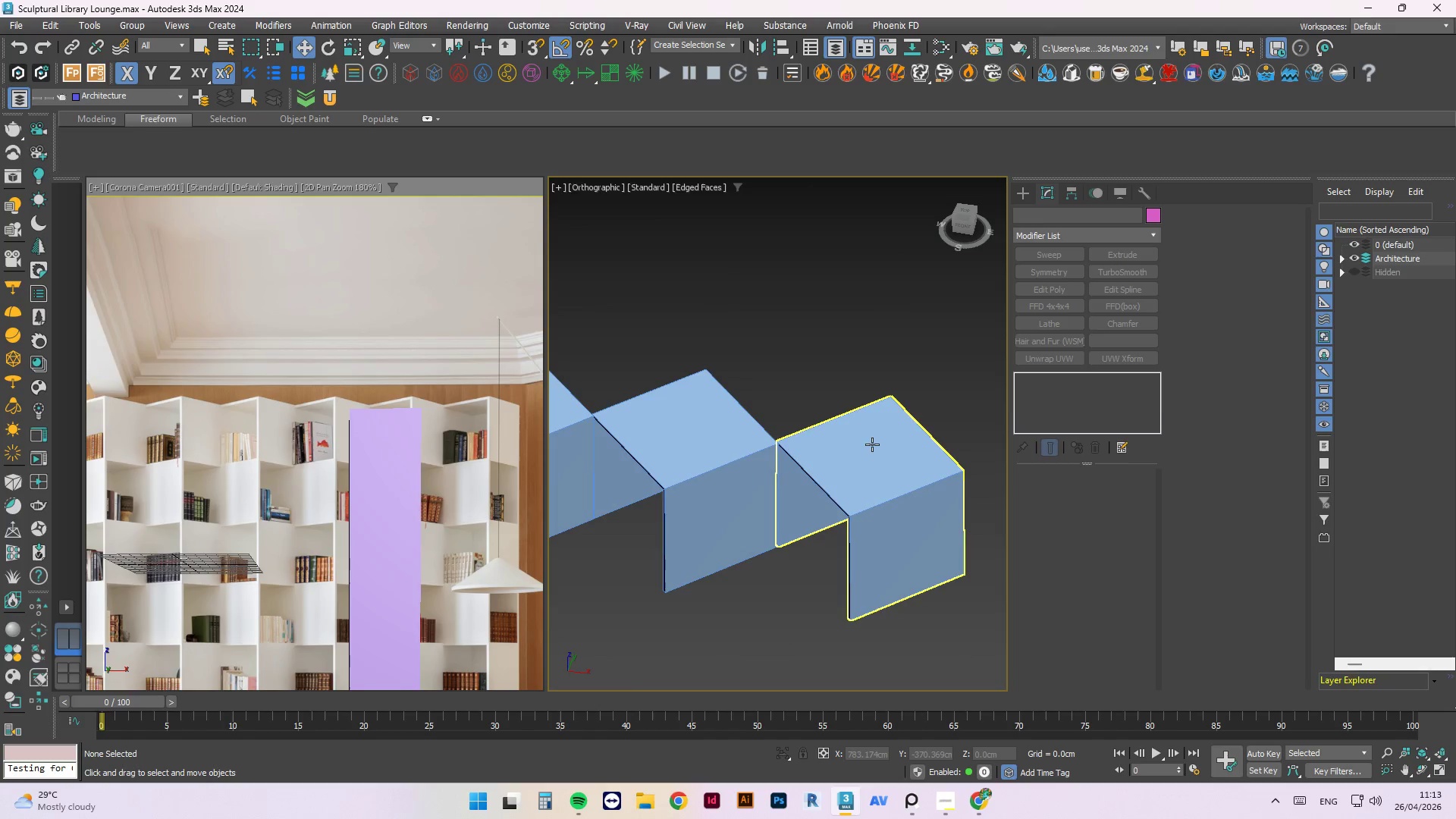 
scroll: coordinate [765, 293], scroll_direction: down, amount: 2.0
 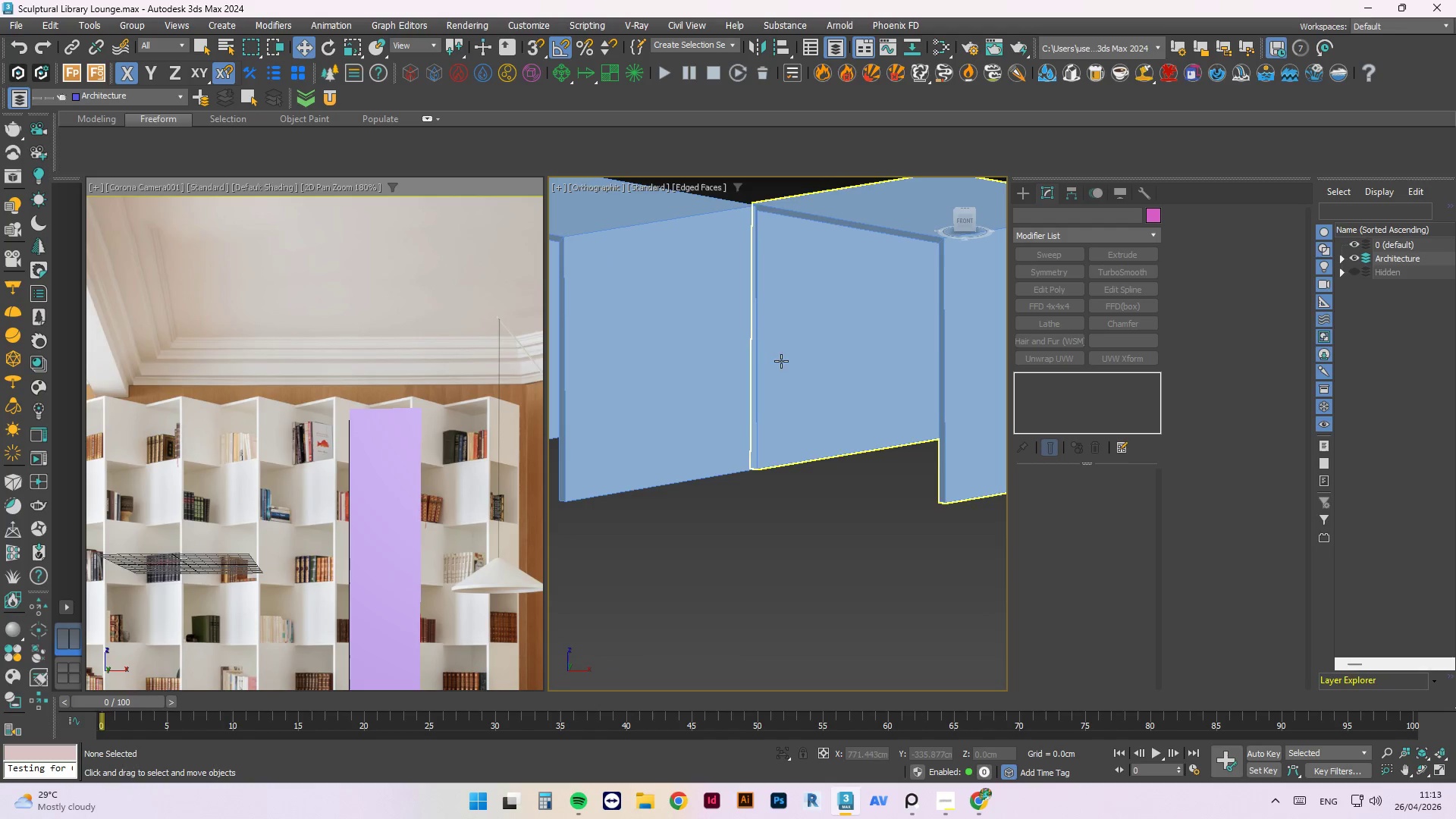 
left_click([872, 444])
 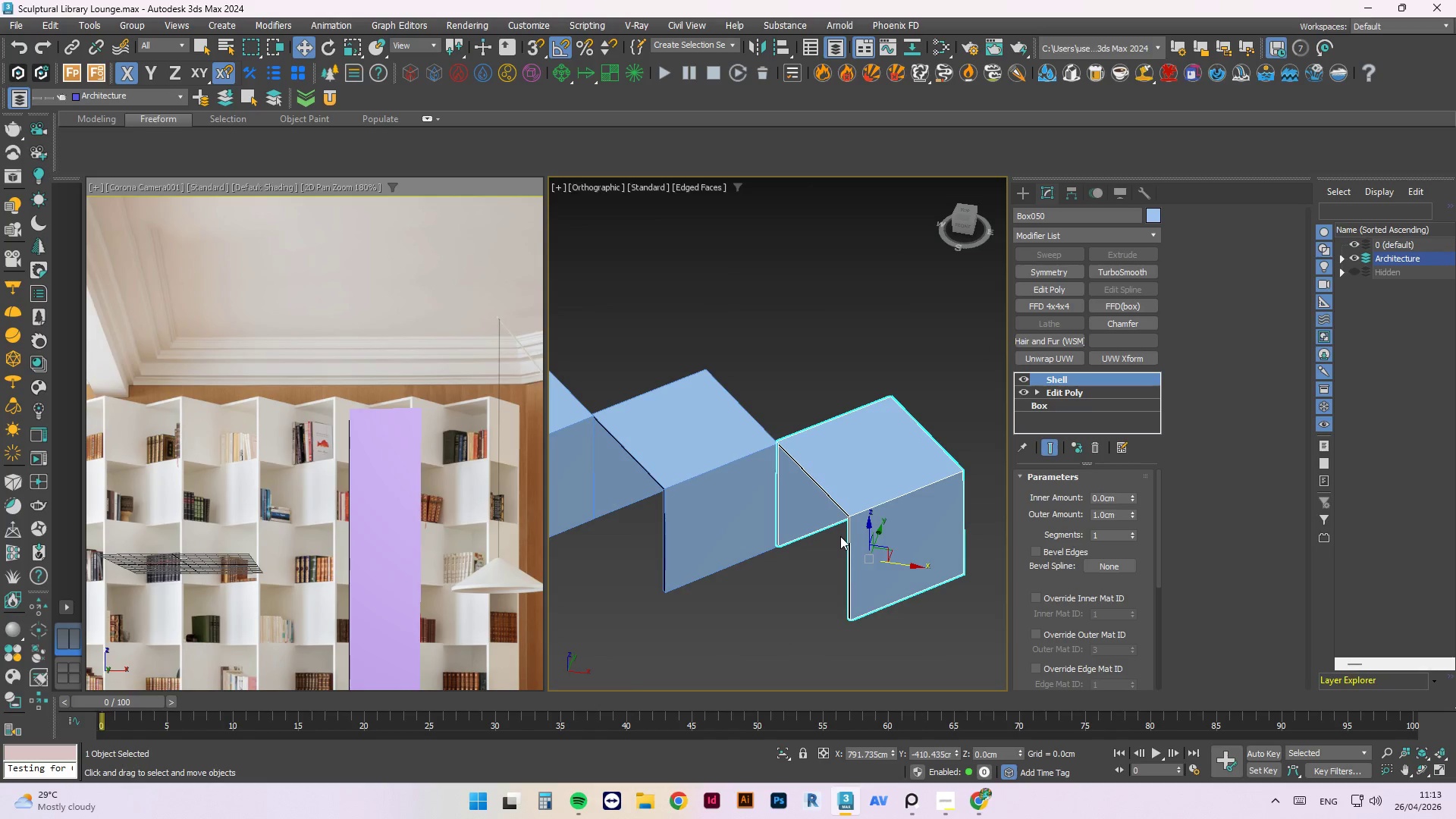 
scroll: coordinate [873, 418], scroll_direction: down, amount: 2.0
 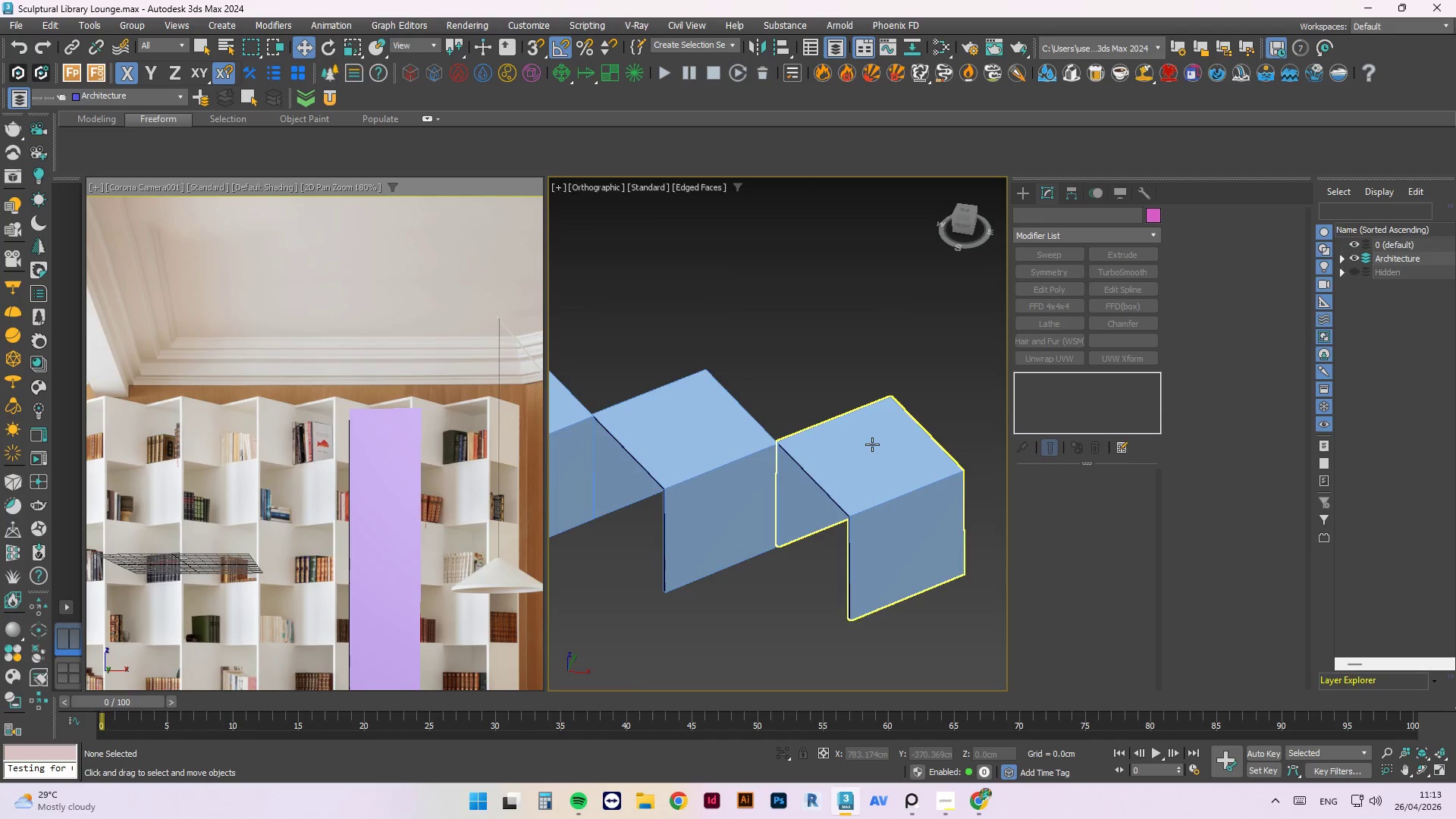 
key(E)
 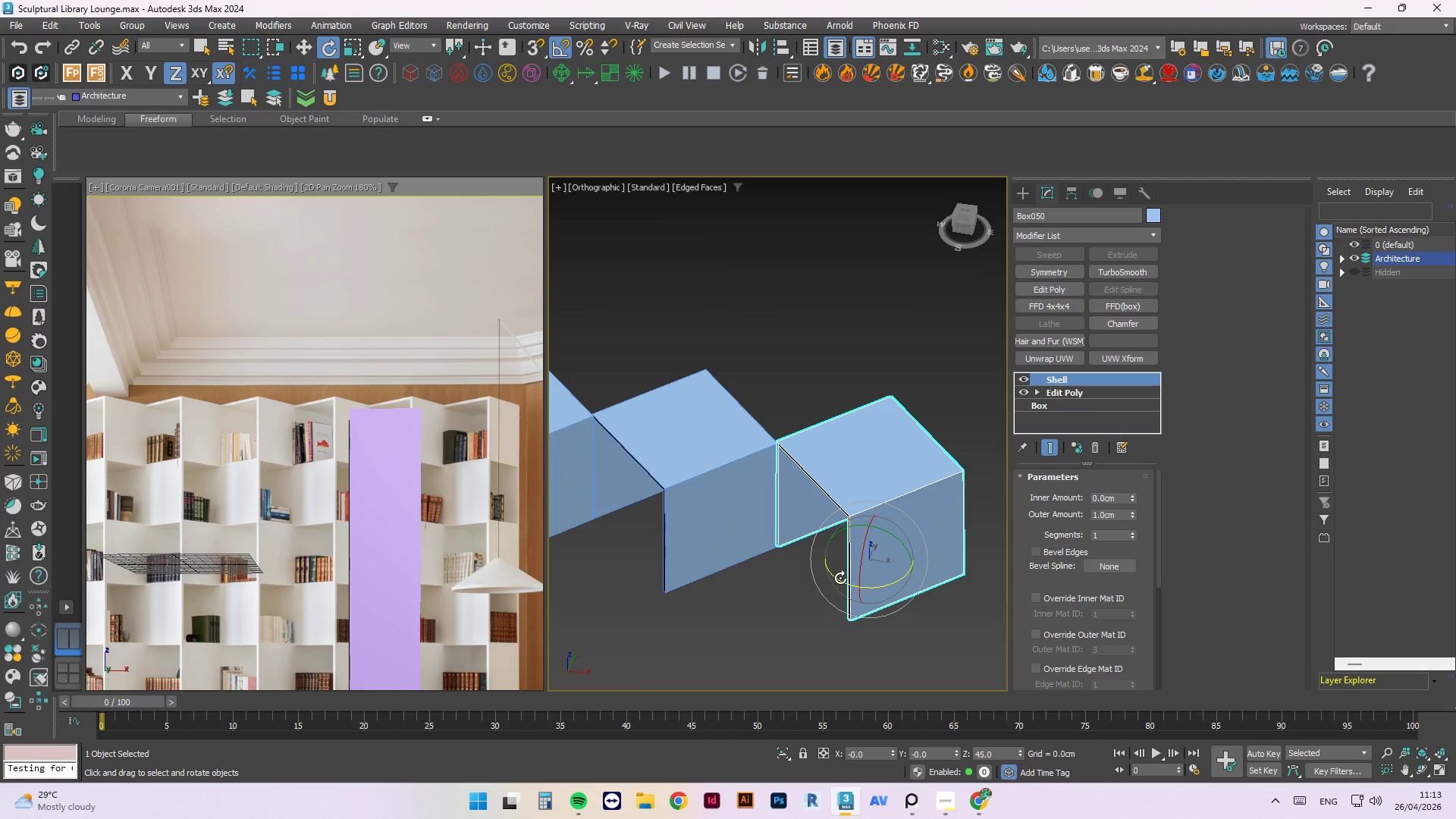 
key(T)
 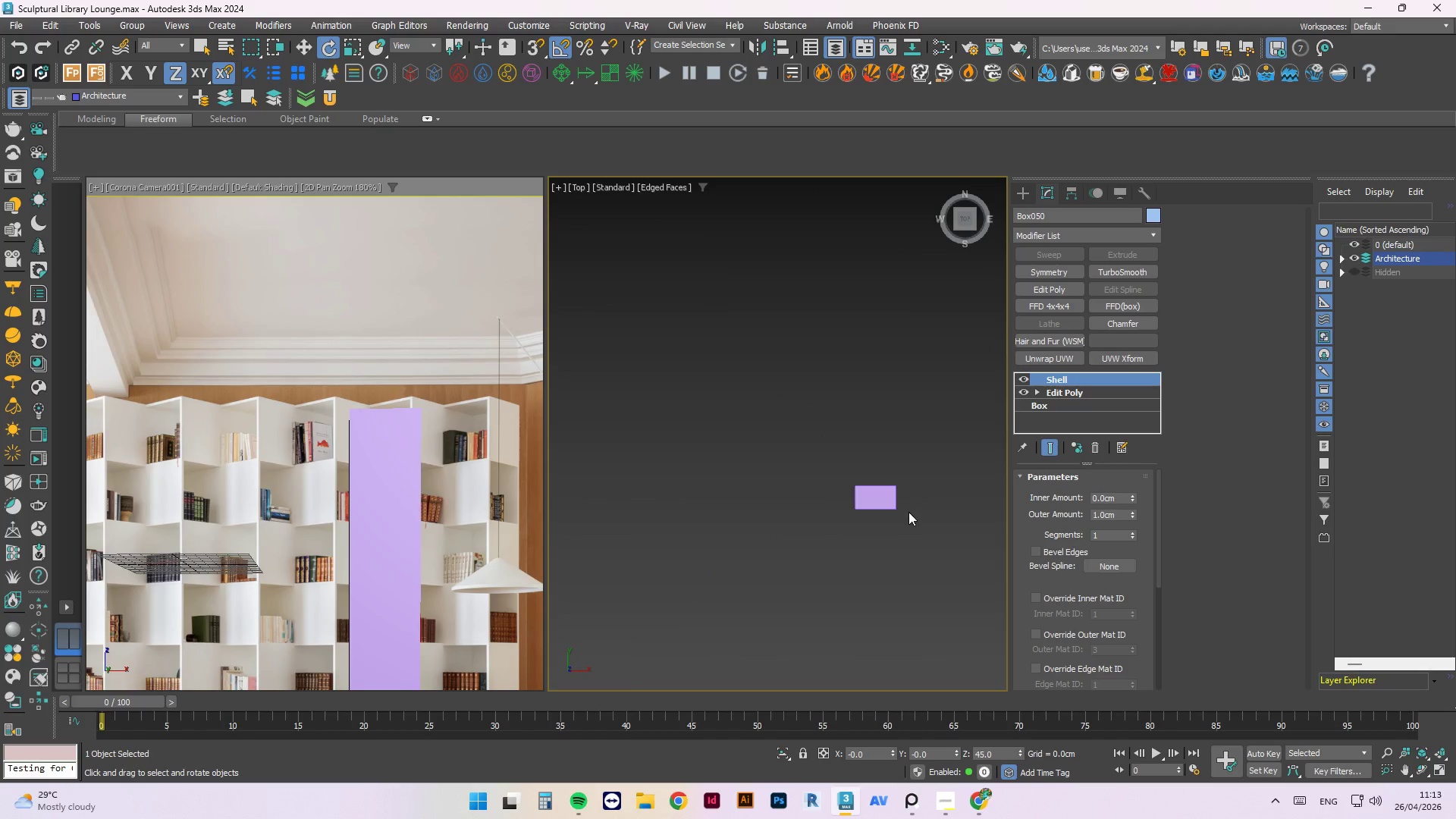 
scroll: coordinate [777, 388], scroll_direction: down, amount: 4.0
 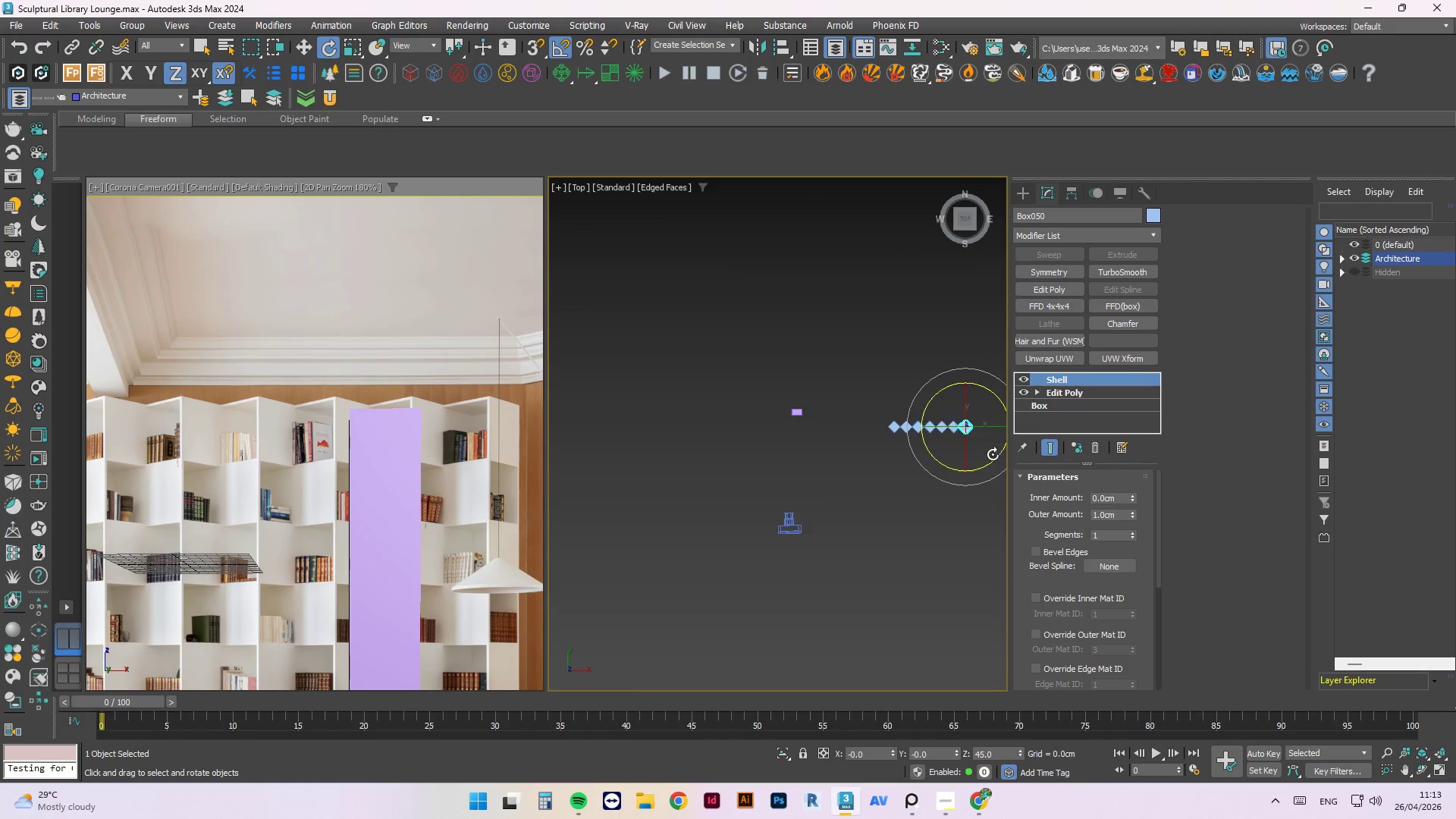 
scroll: coordinate [981, 441], scroll_direction: up, amount: 6.0
 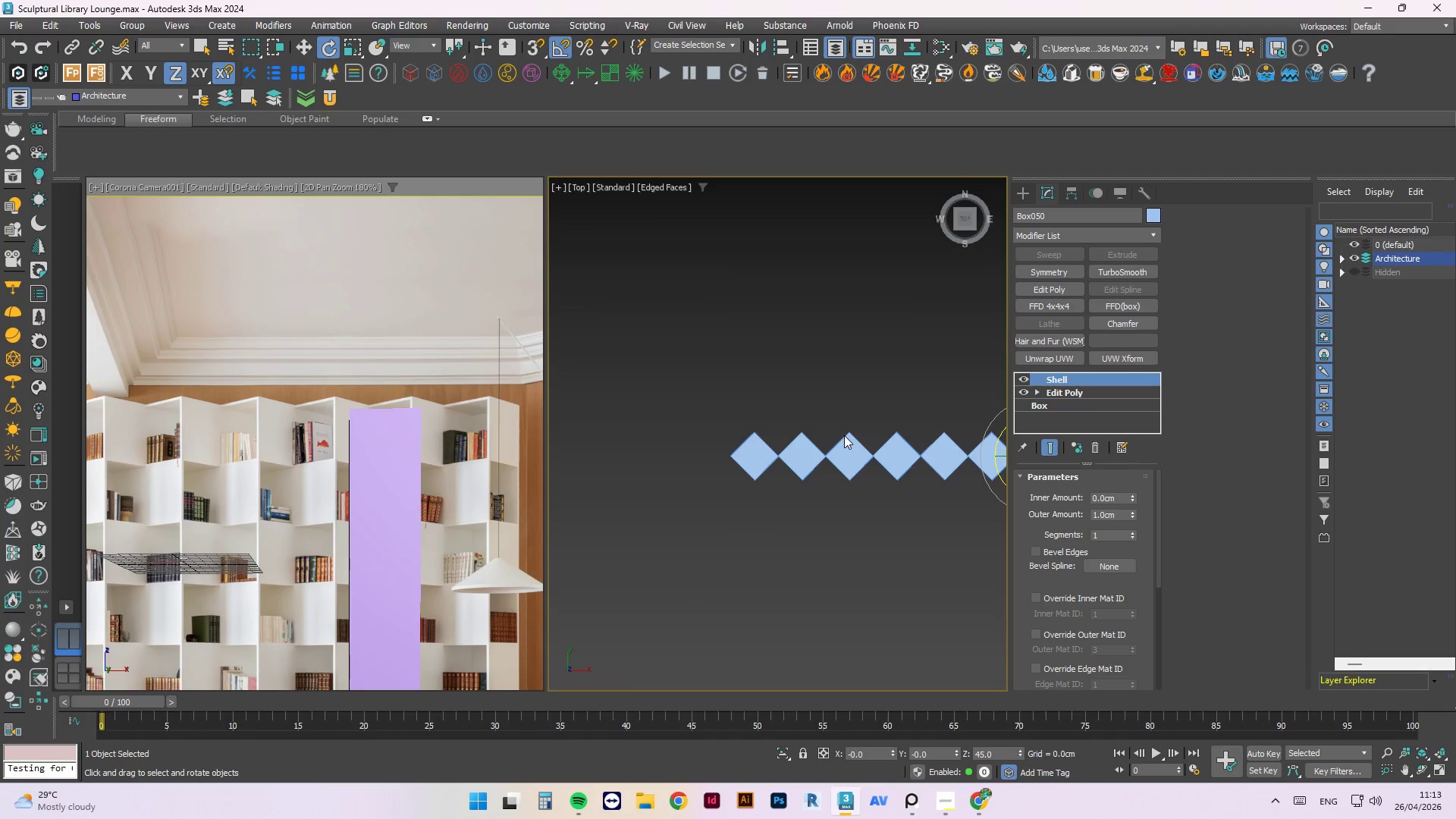 
key(Escape)
 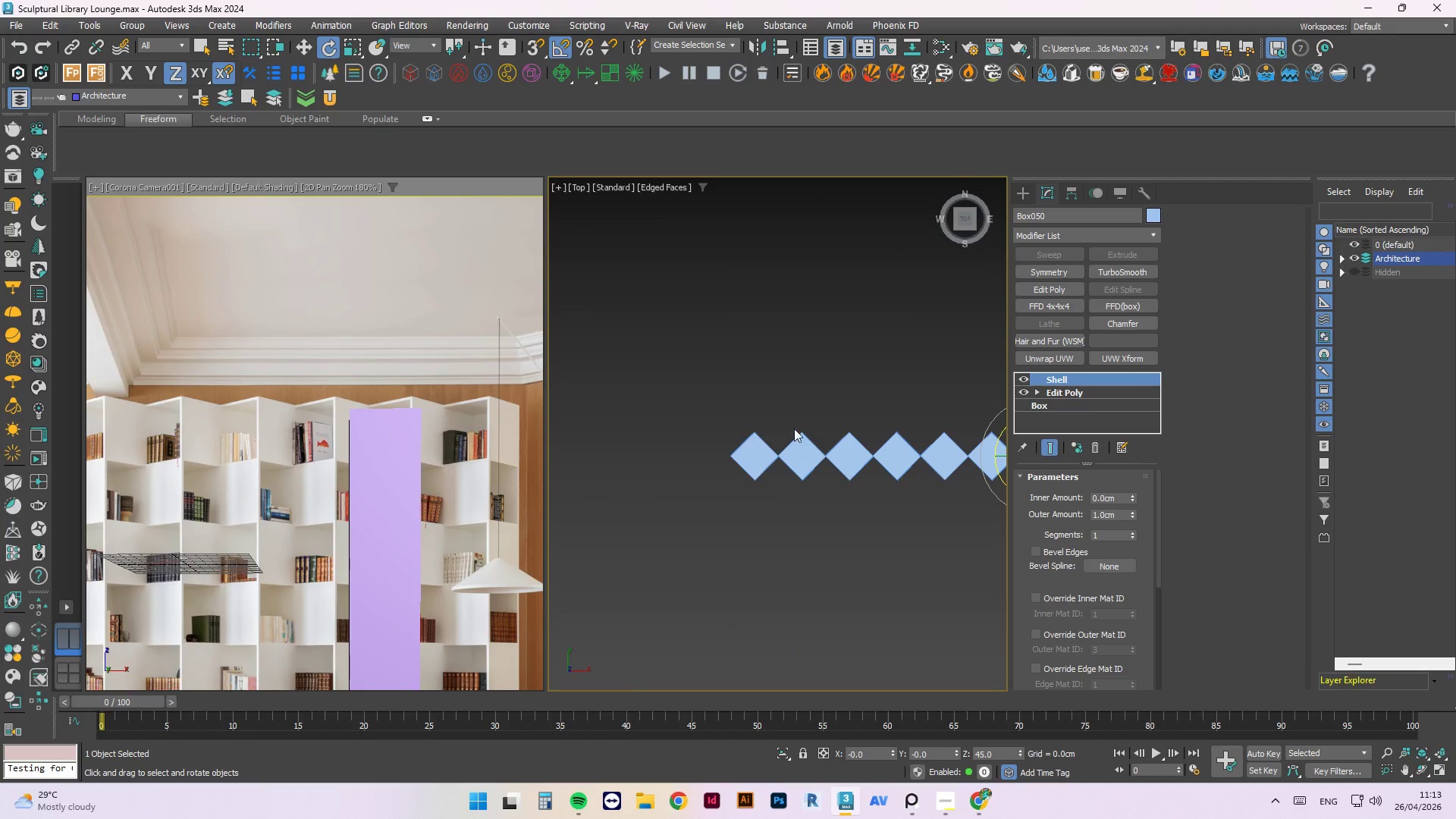 
key(Escape)
 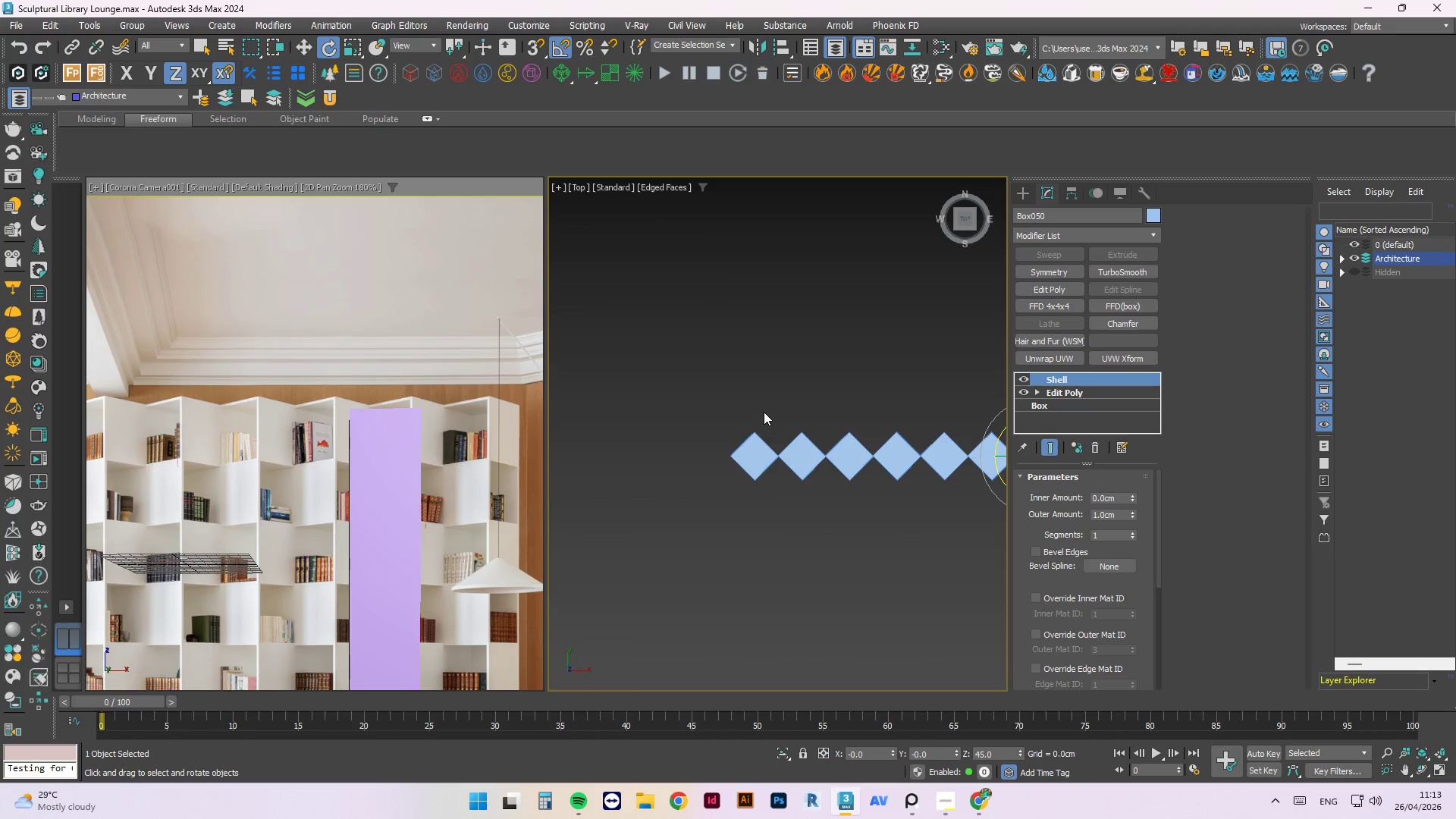 
left_click([839, 350])
 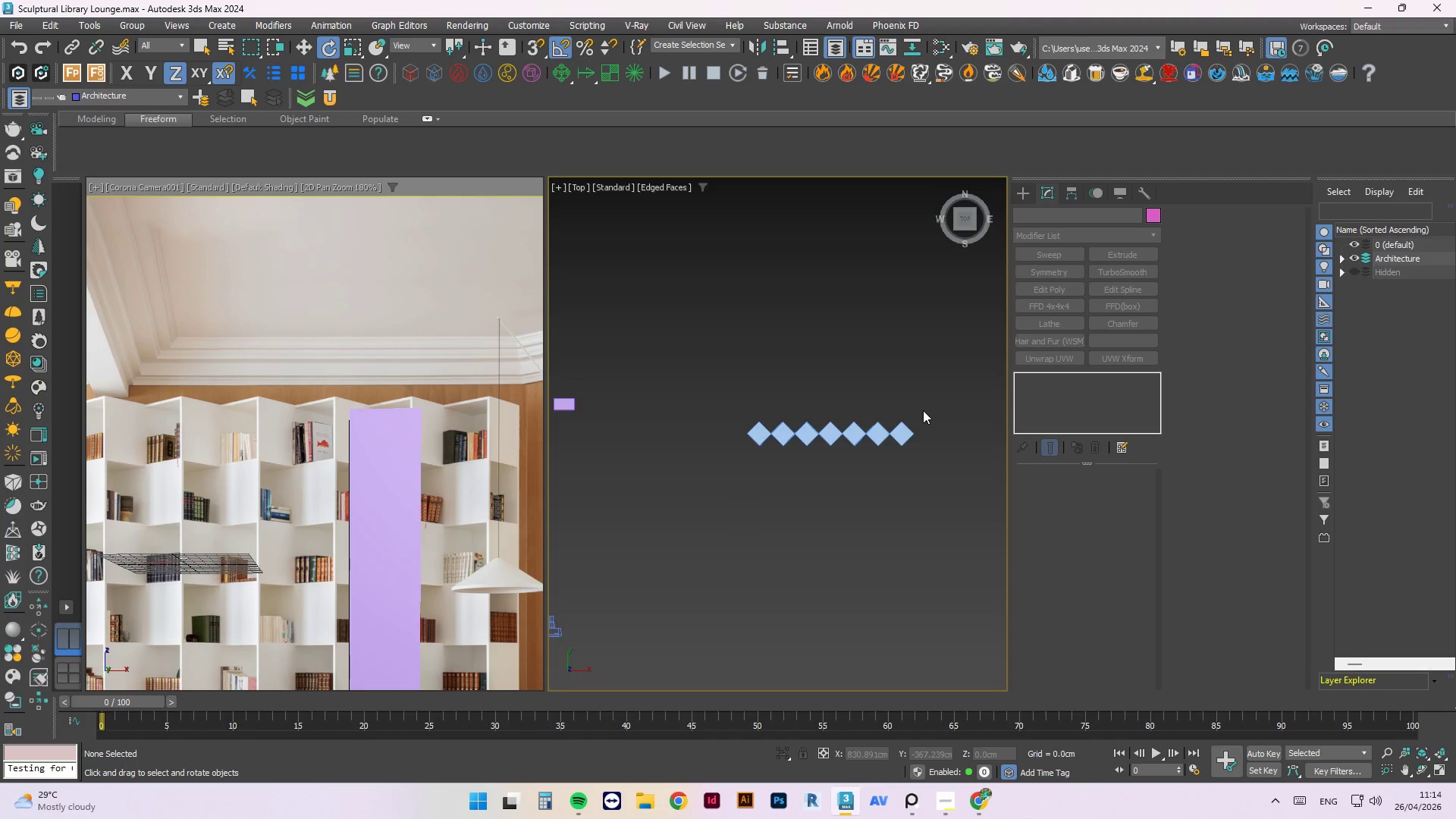 
scroll: coordinate [764, 411], scroll_direction: down, amount: 2.0
 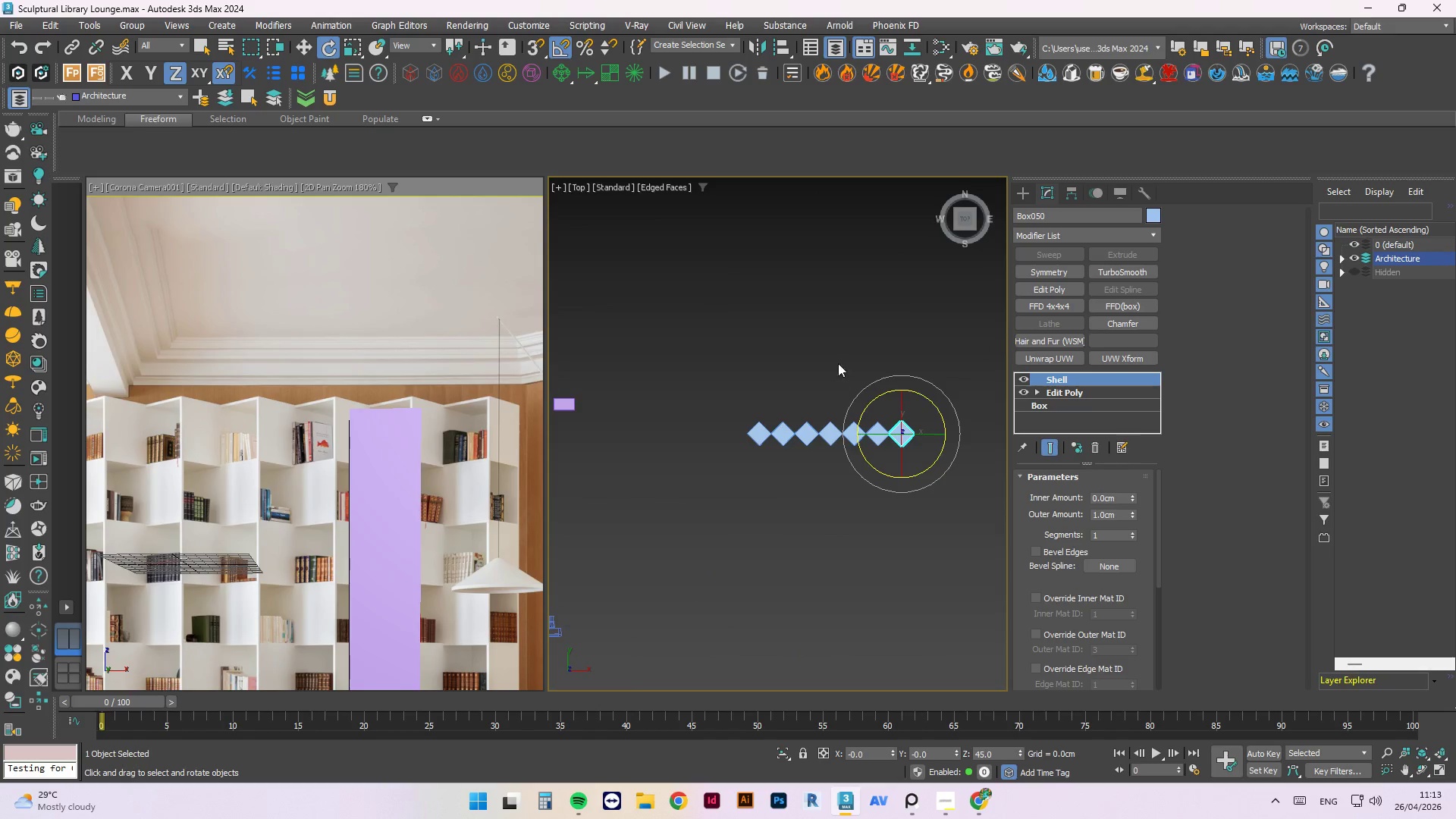 
scroll: coordinate [851, 482], scroll_direction: up, amount: 10.0
 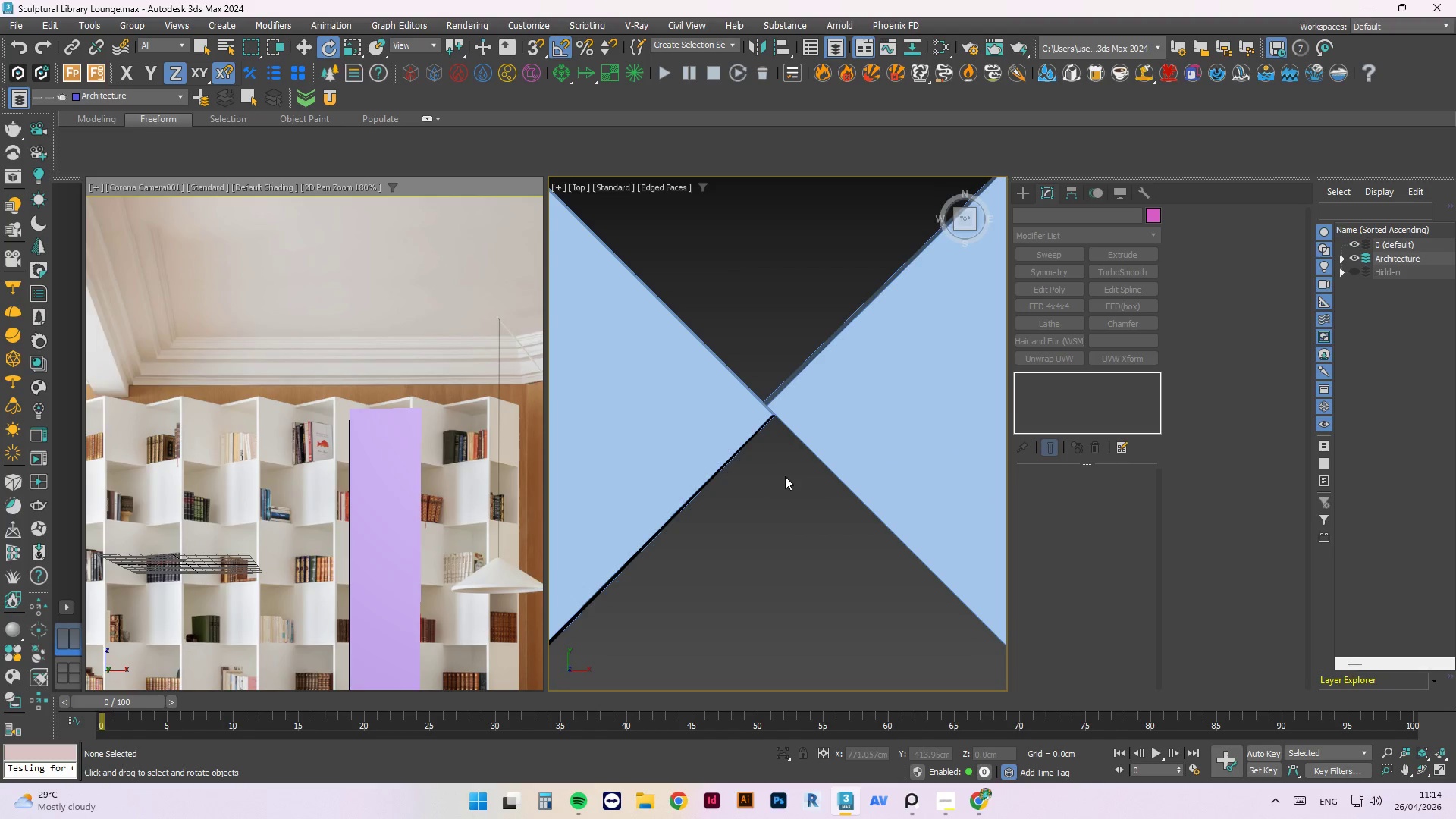 
hold_key(key=AltLeft, duration=2.31)
 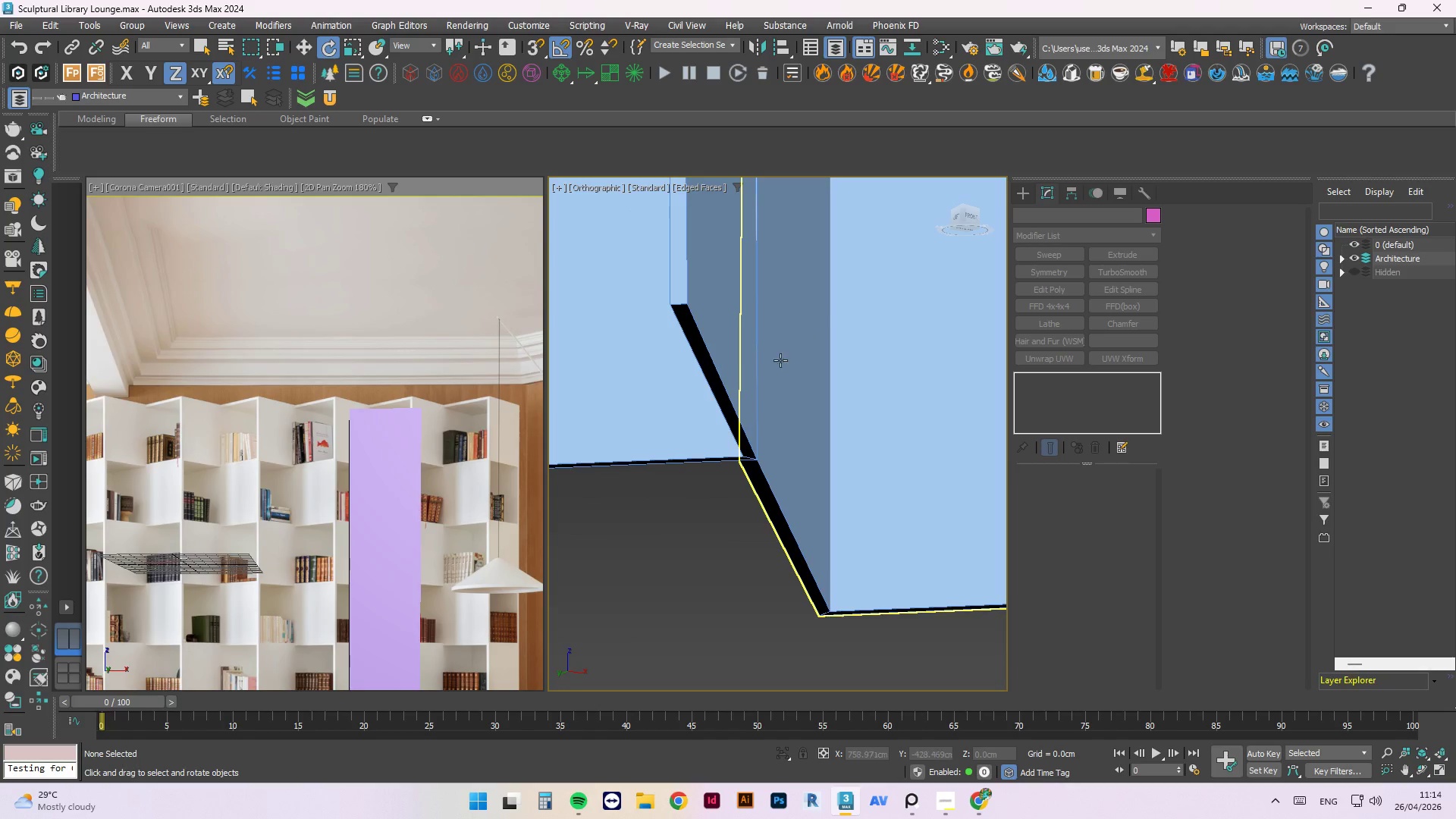 
scroll: coordinate [727, 507], scroll_direction: up, amount: 5.0
 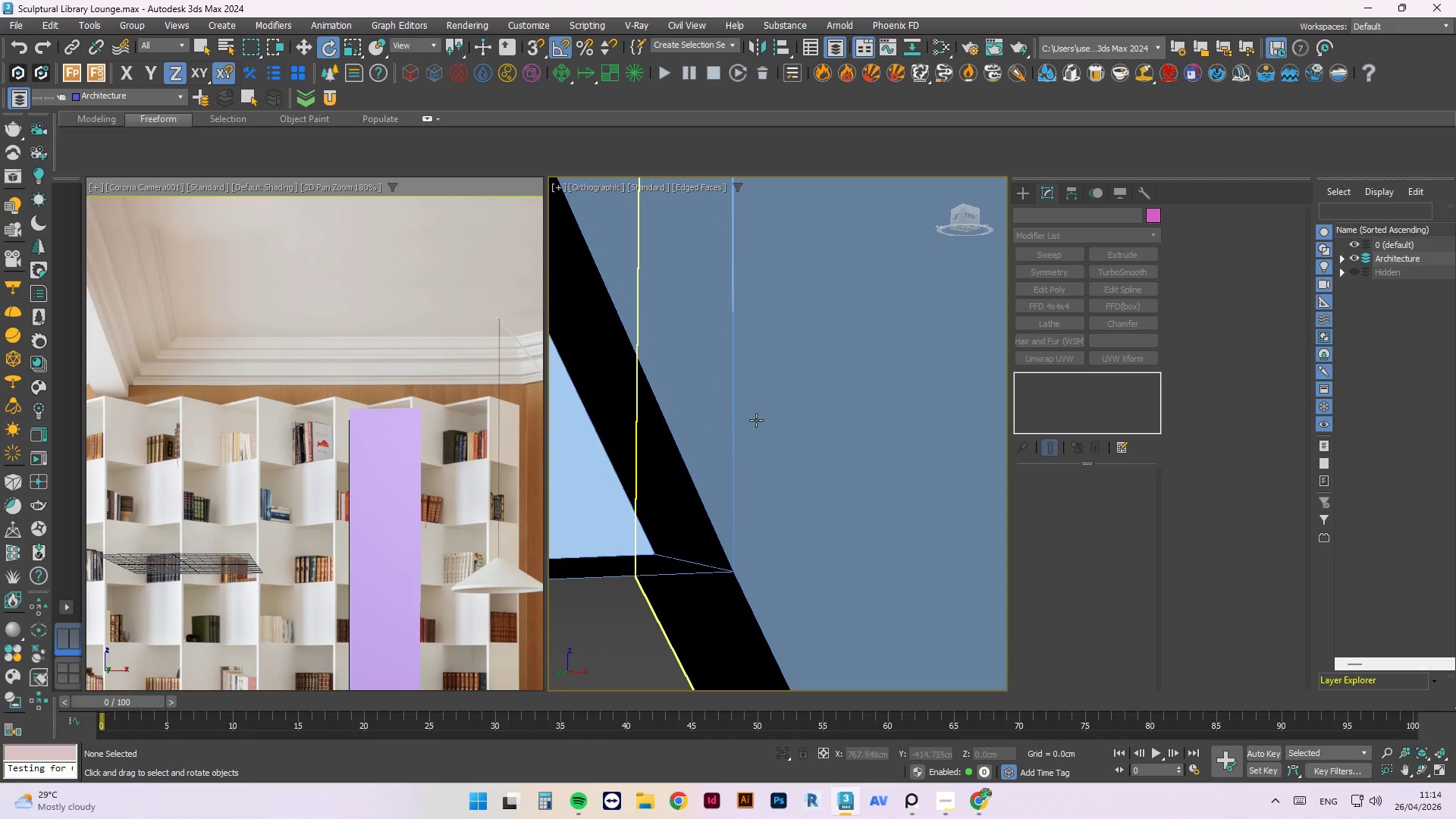 
scroll: coordinate [819, 553], scroll_direction: down, amount: 2.0
 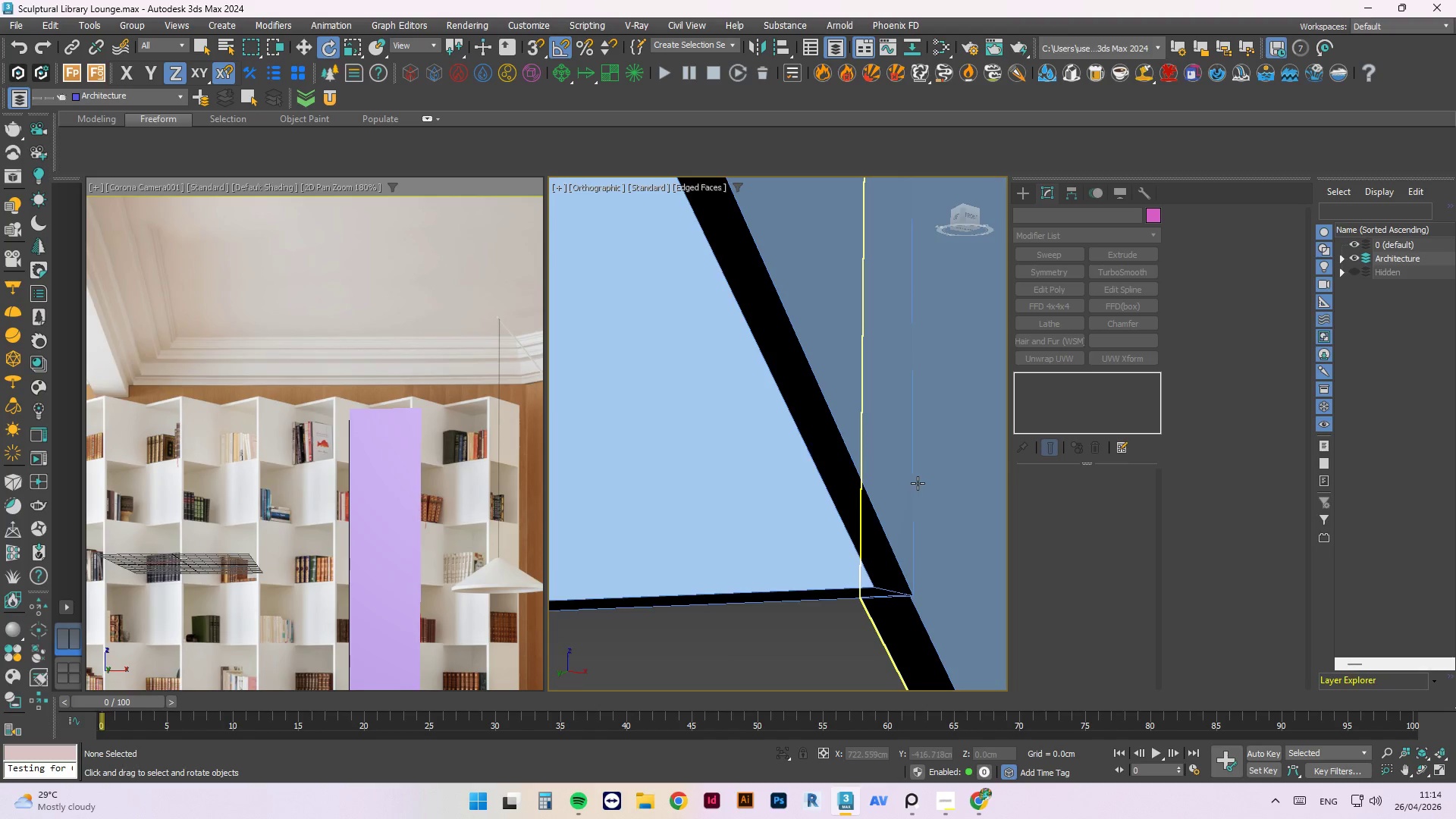 
hold_key(key=AltLeft, duration=2.05)
 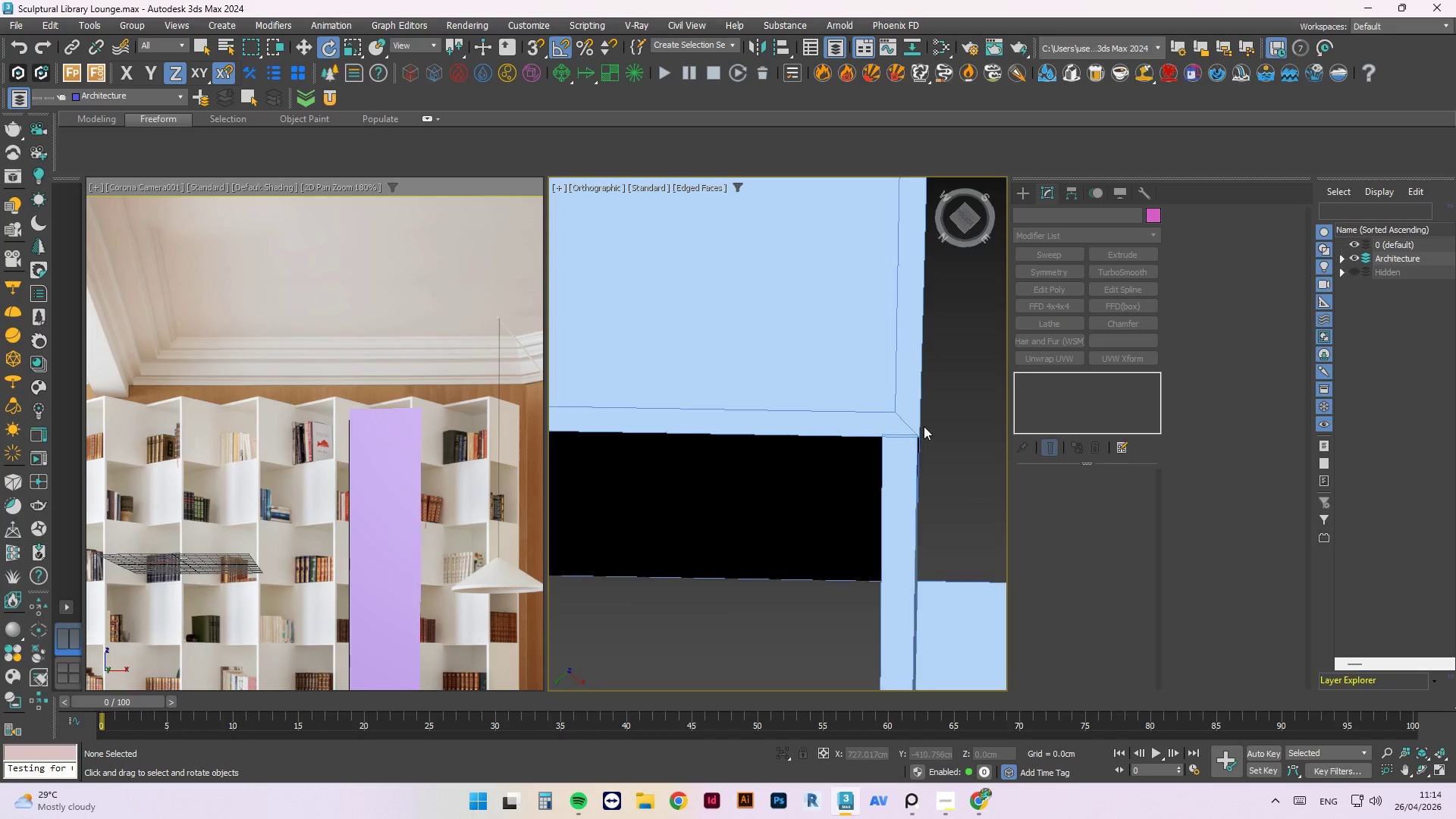 
scroll: coordinate [918, 549], scroll_direction: down, amount: 2.0
 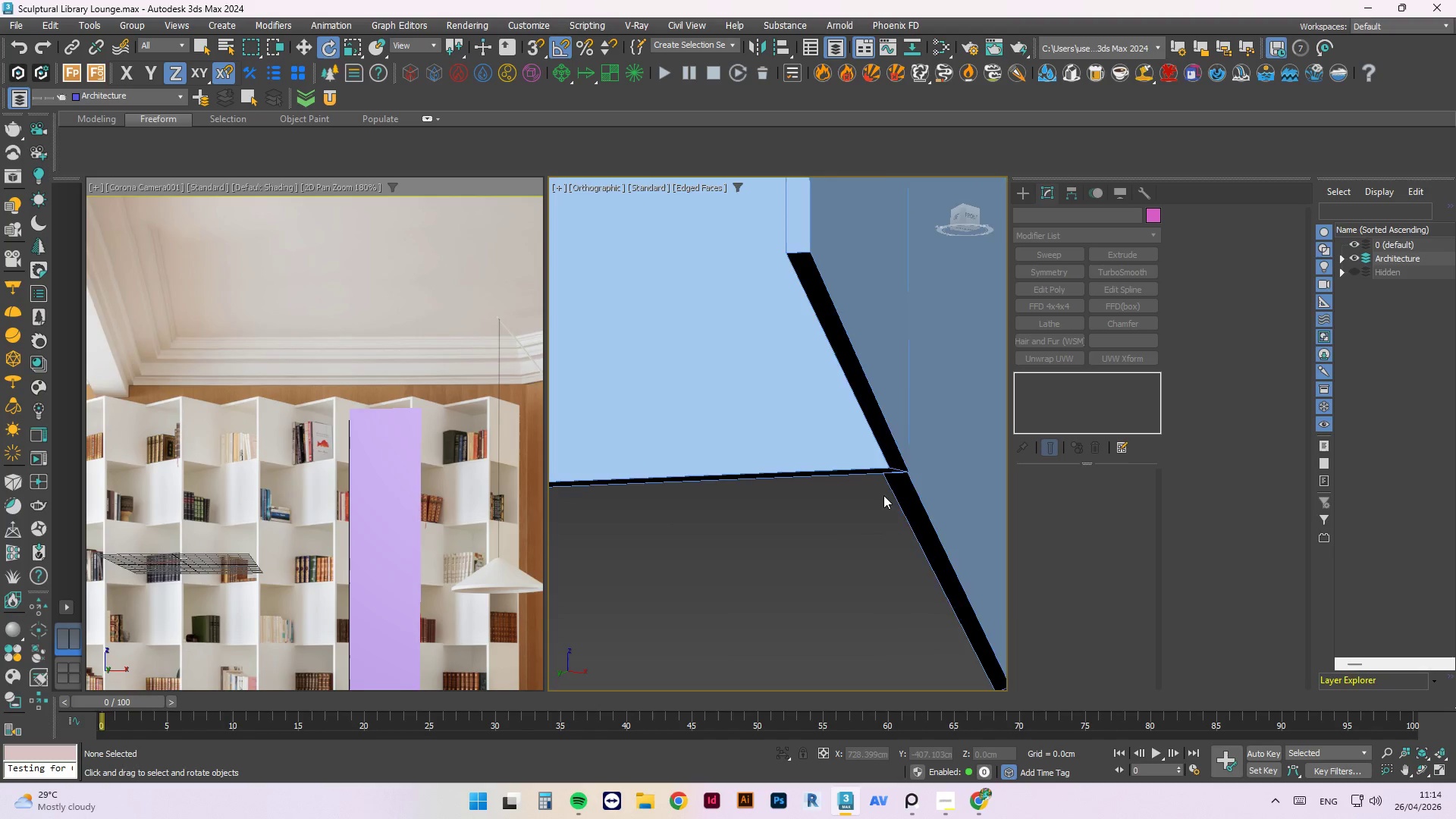 
scroll: coordinate [919, 453], scroll_direction: up, amount: 6.0
 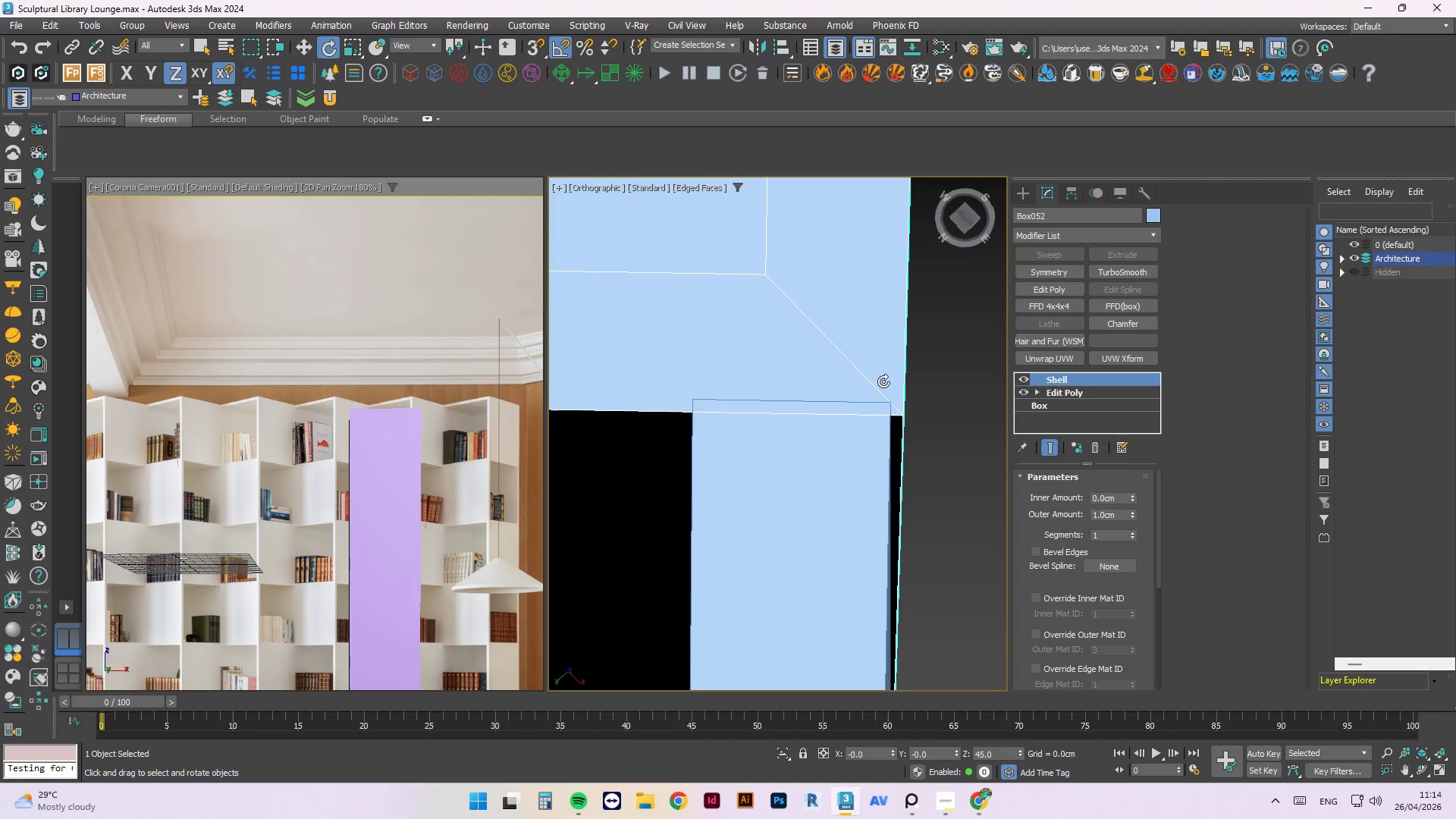 
hold_key(key=AltLeft, duration=1.01)
 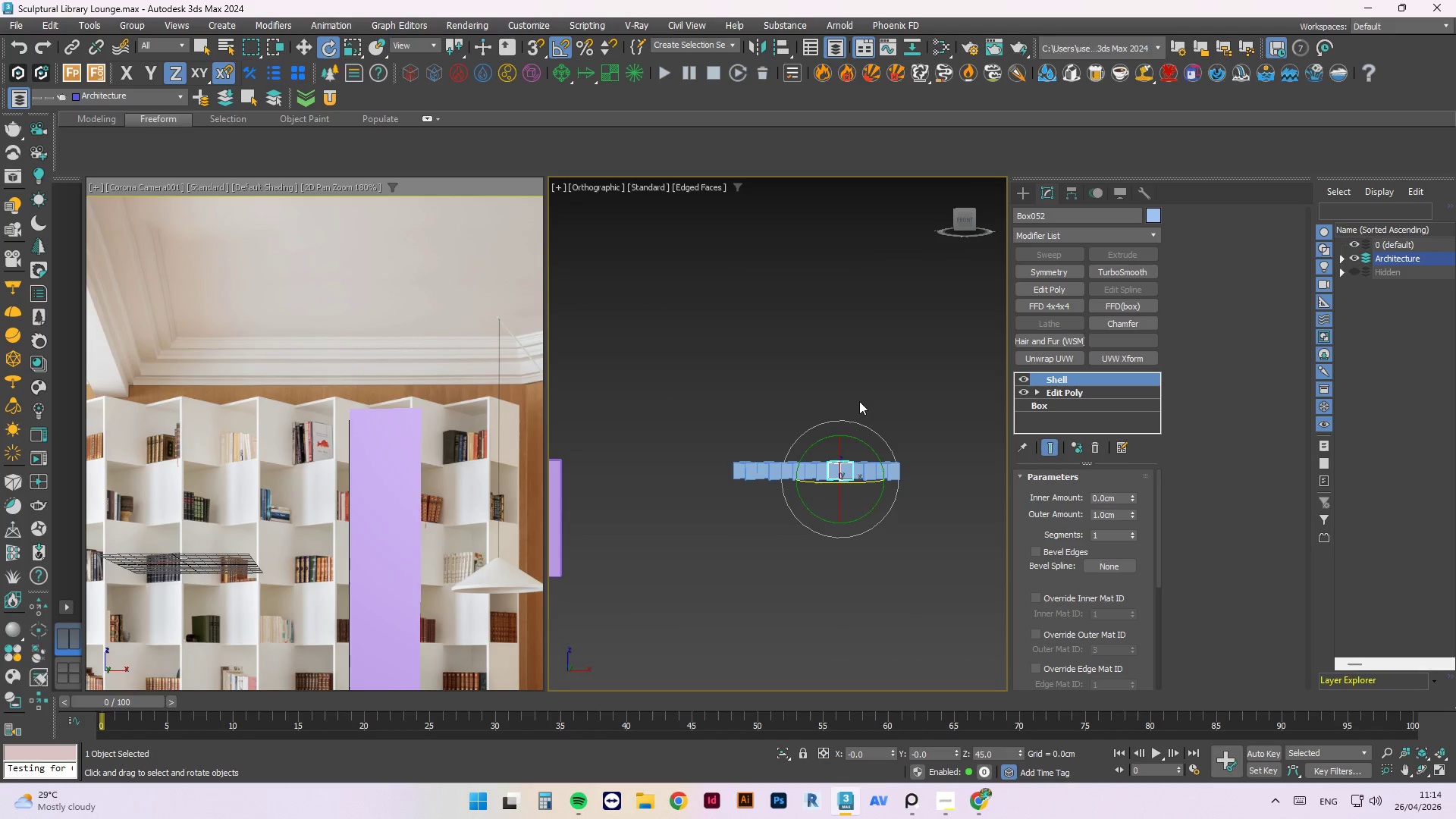 
scroll: coordinate [849, 478], scroll_direction: down, amount: 17.0
 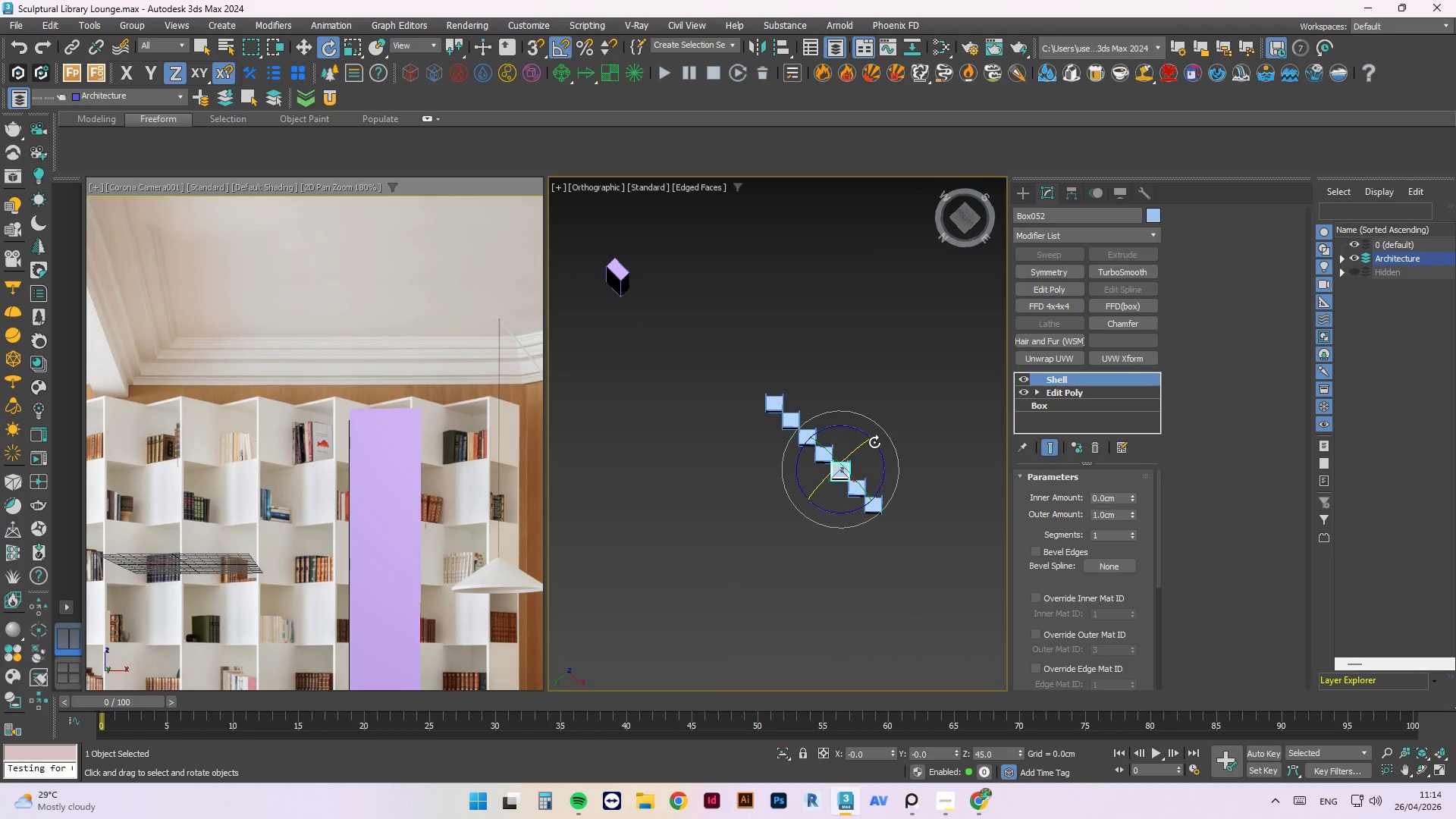 
left_click_drag(start_coordinate=[859, 401], to_coordinate=[667, 551])
 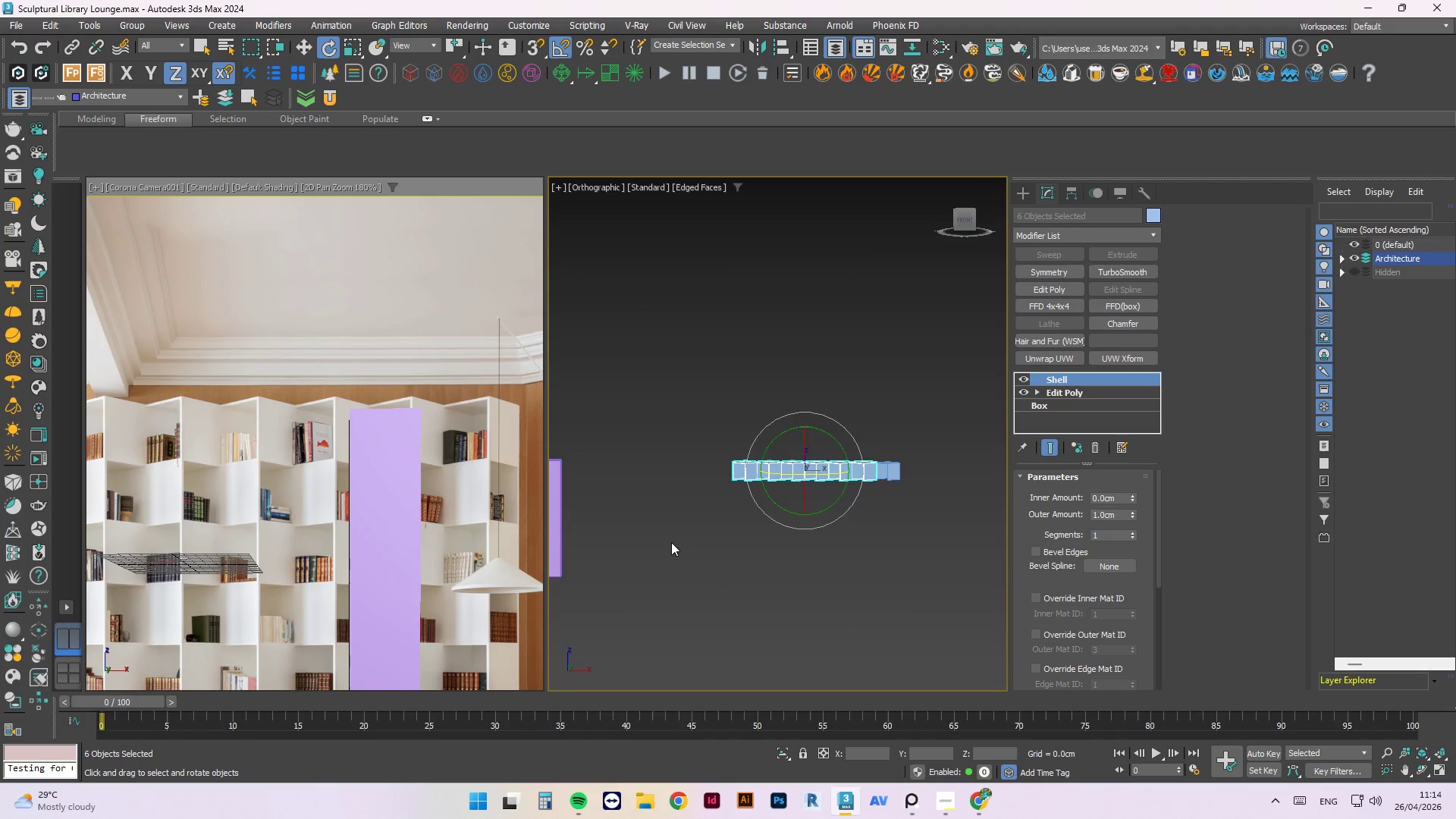 
key(Delete)
 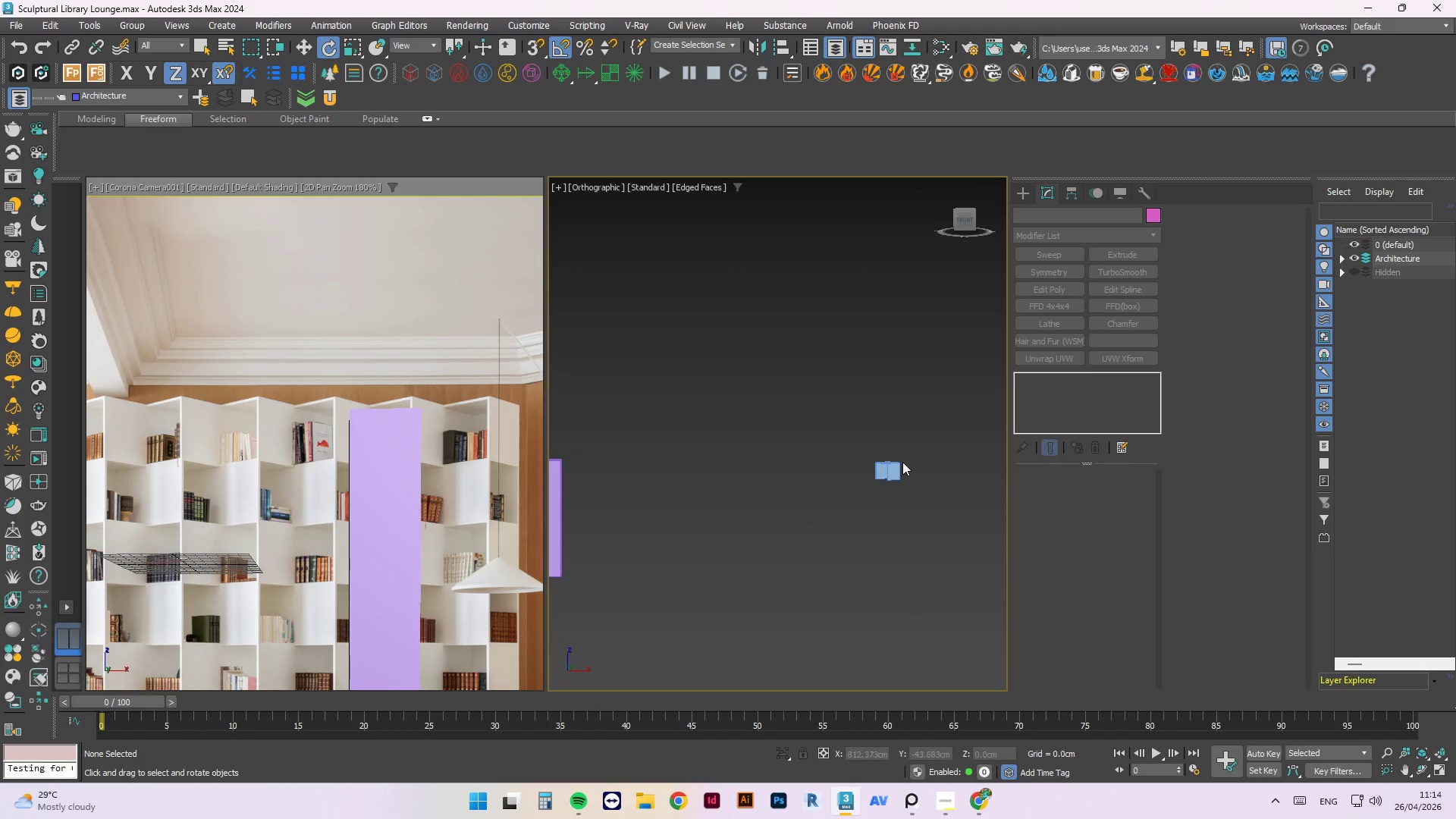 
left_click([873, 495])
 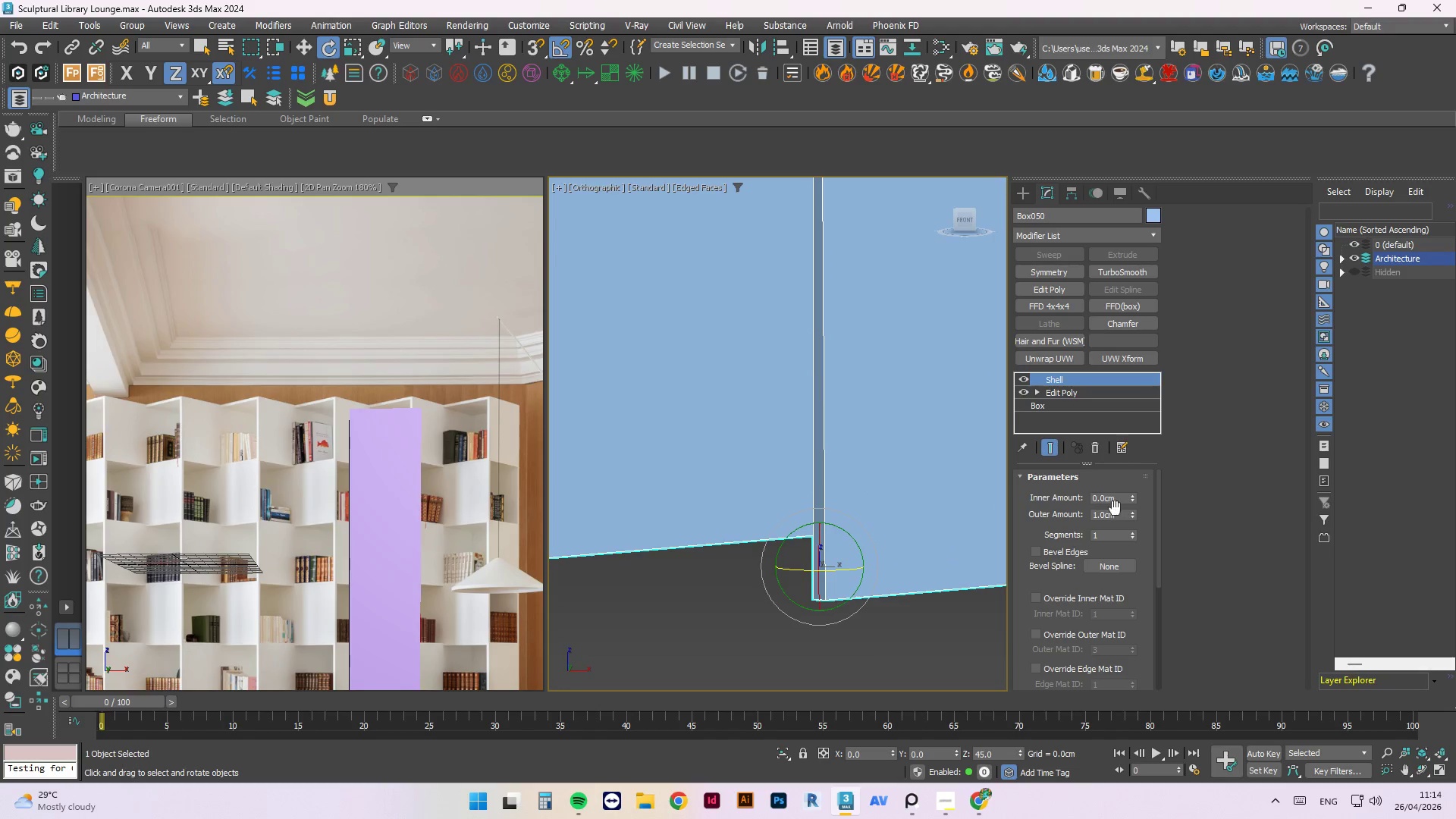 
scroll: coordinate [878, 482], scroll_direction: up, amount: 10.0
 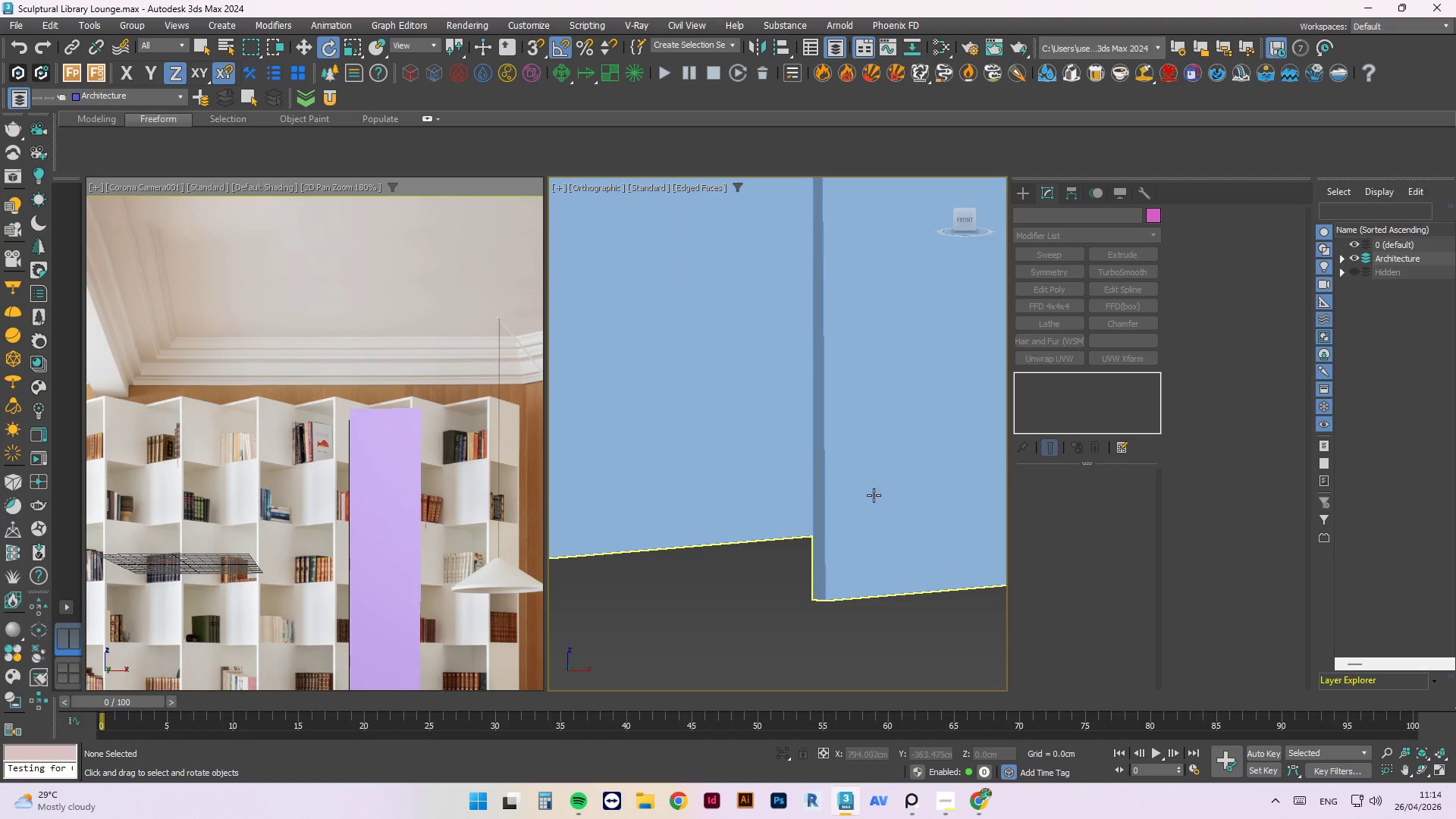 
left_click_drag(start_coordinate=[1120, 510], to_coordinate=[1053, 511])
 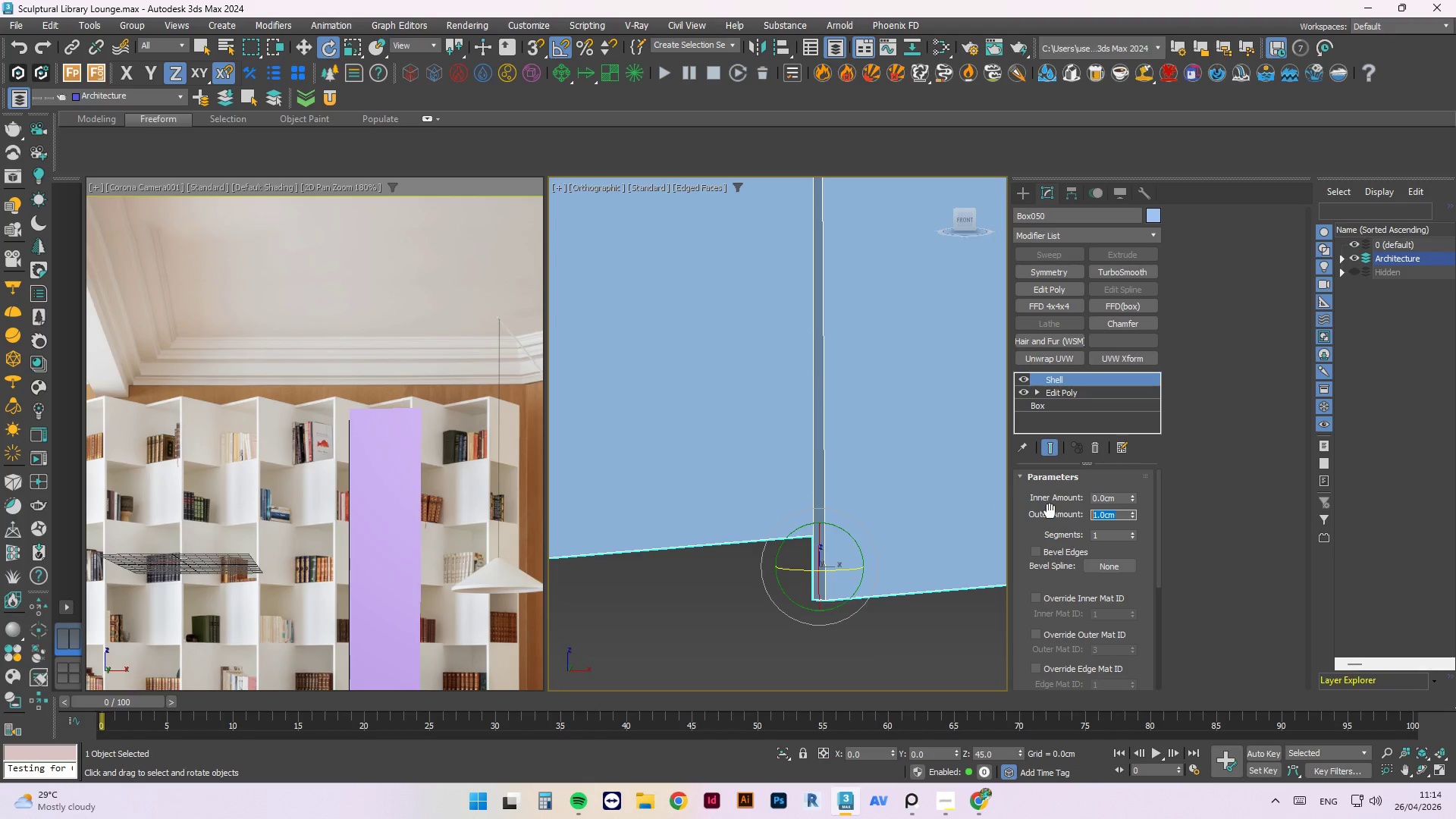 
key(Numpad1)
 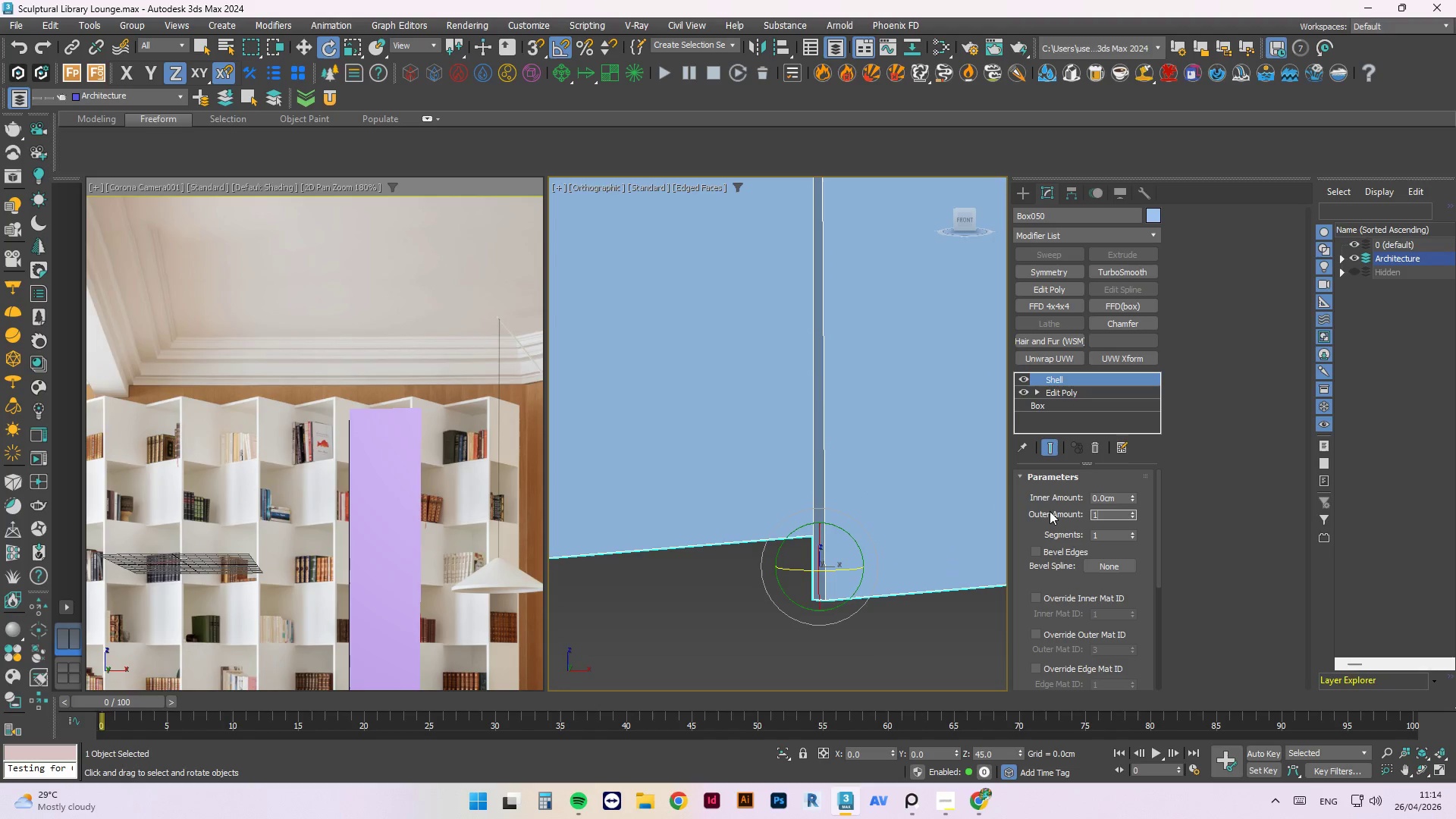 
key(NumpadDecimal)
 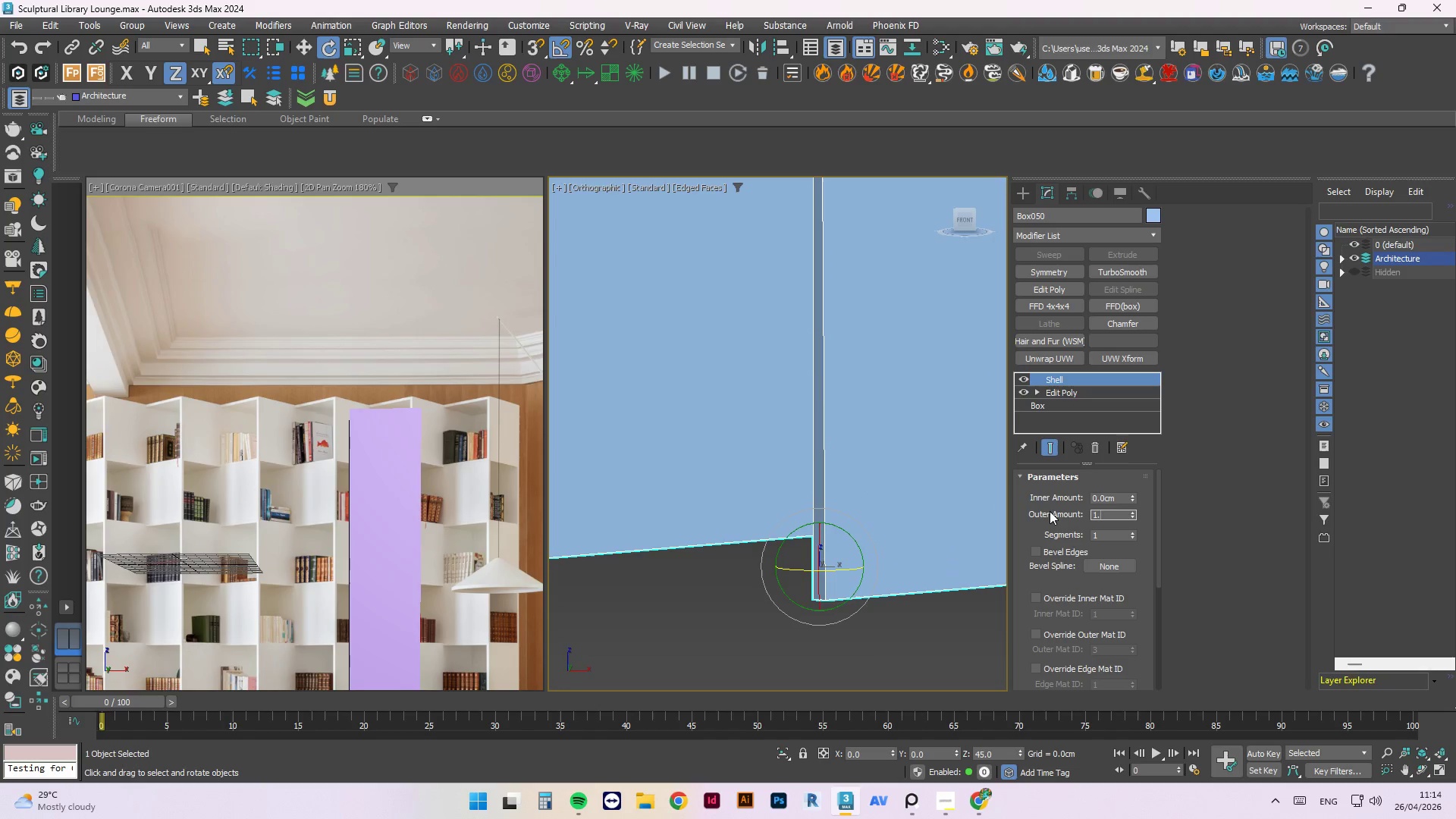 
key(Numpad5)
 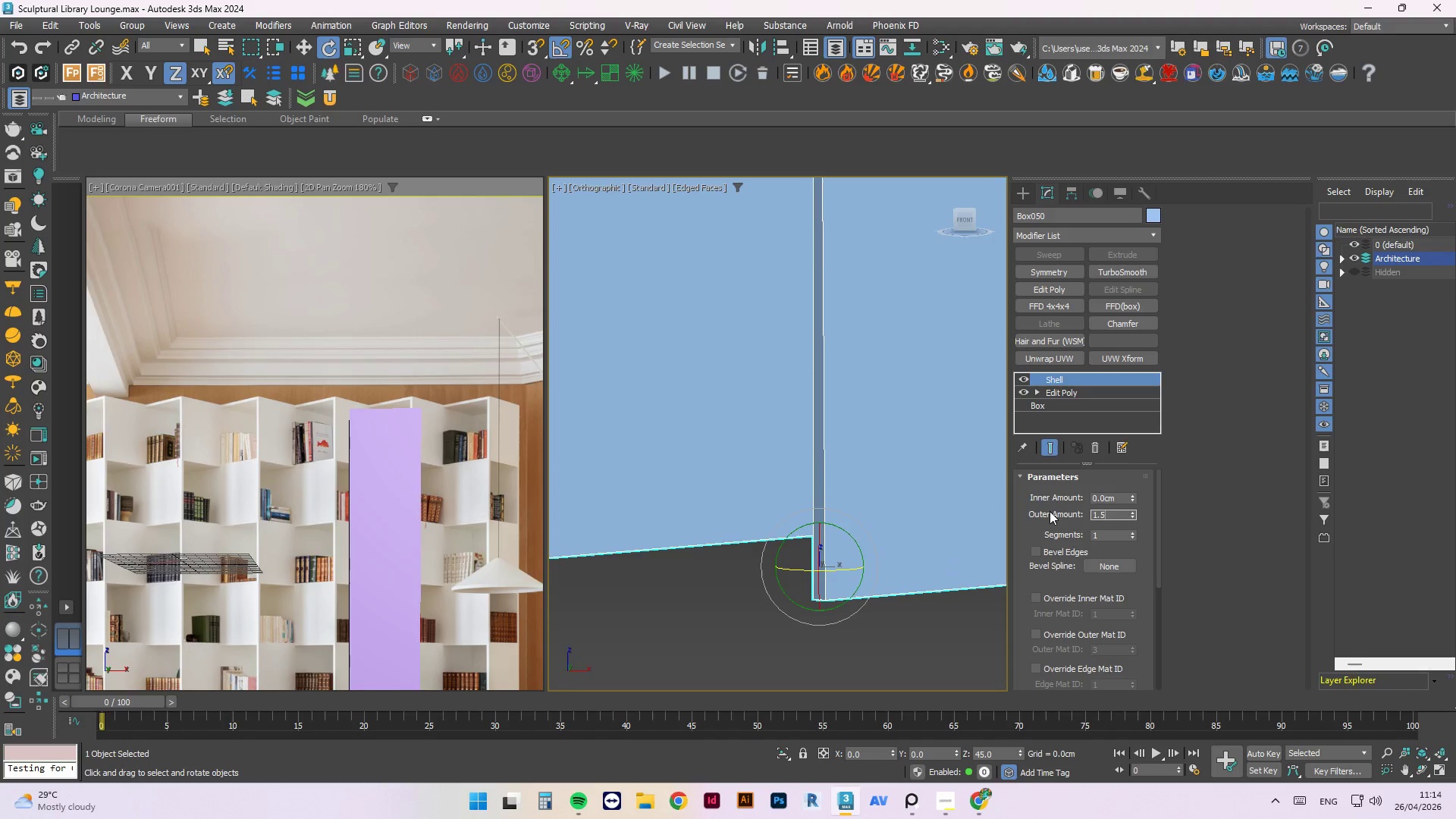 
key(NumpadEnter)
 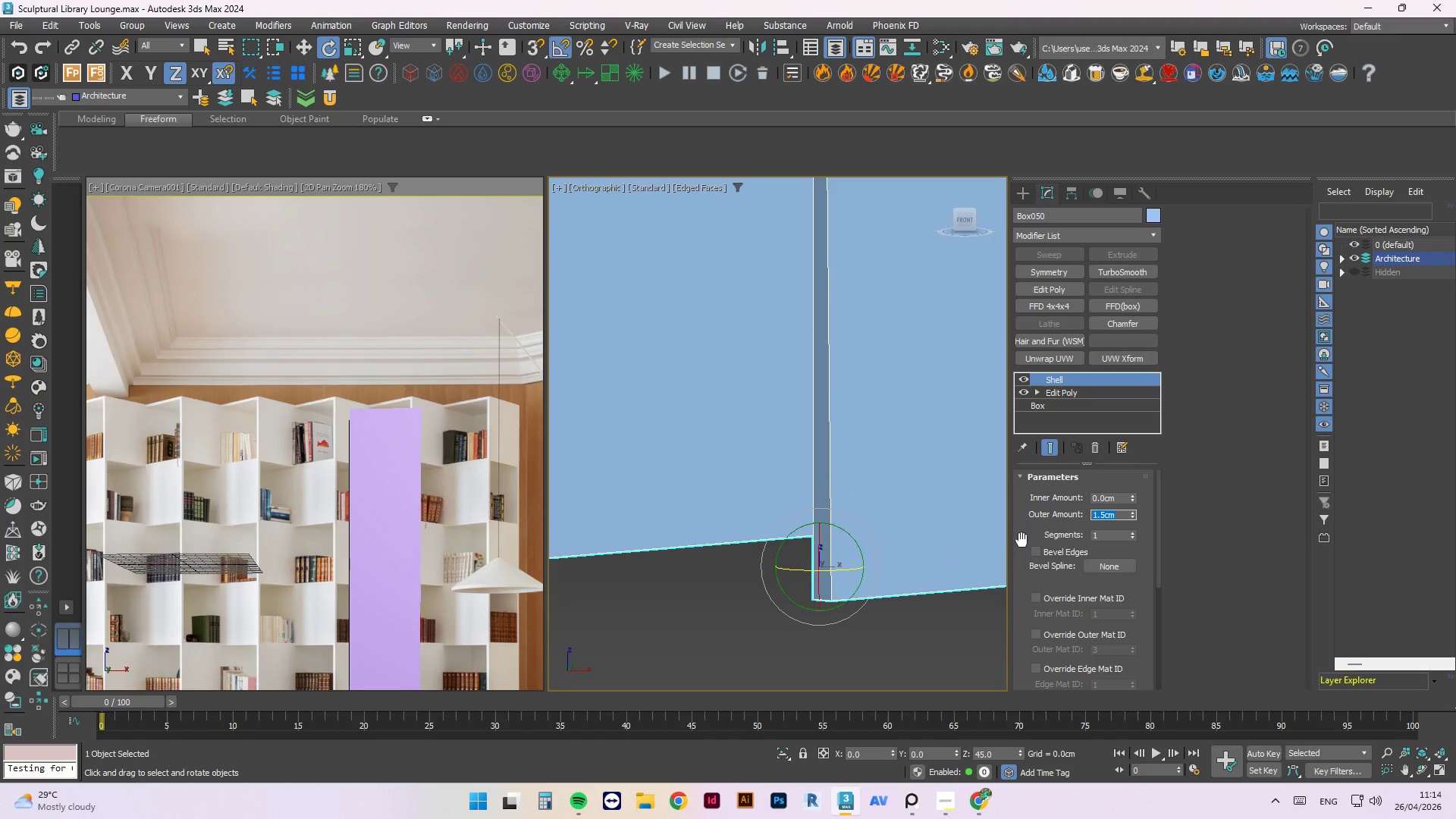 
left_click([795, 607])
 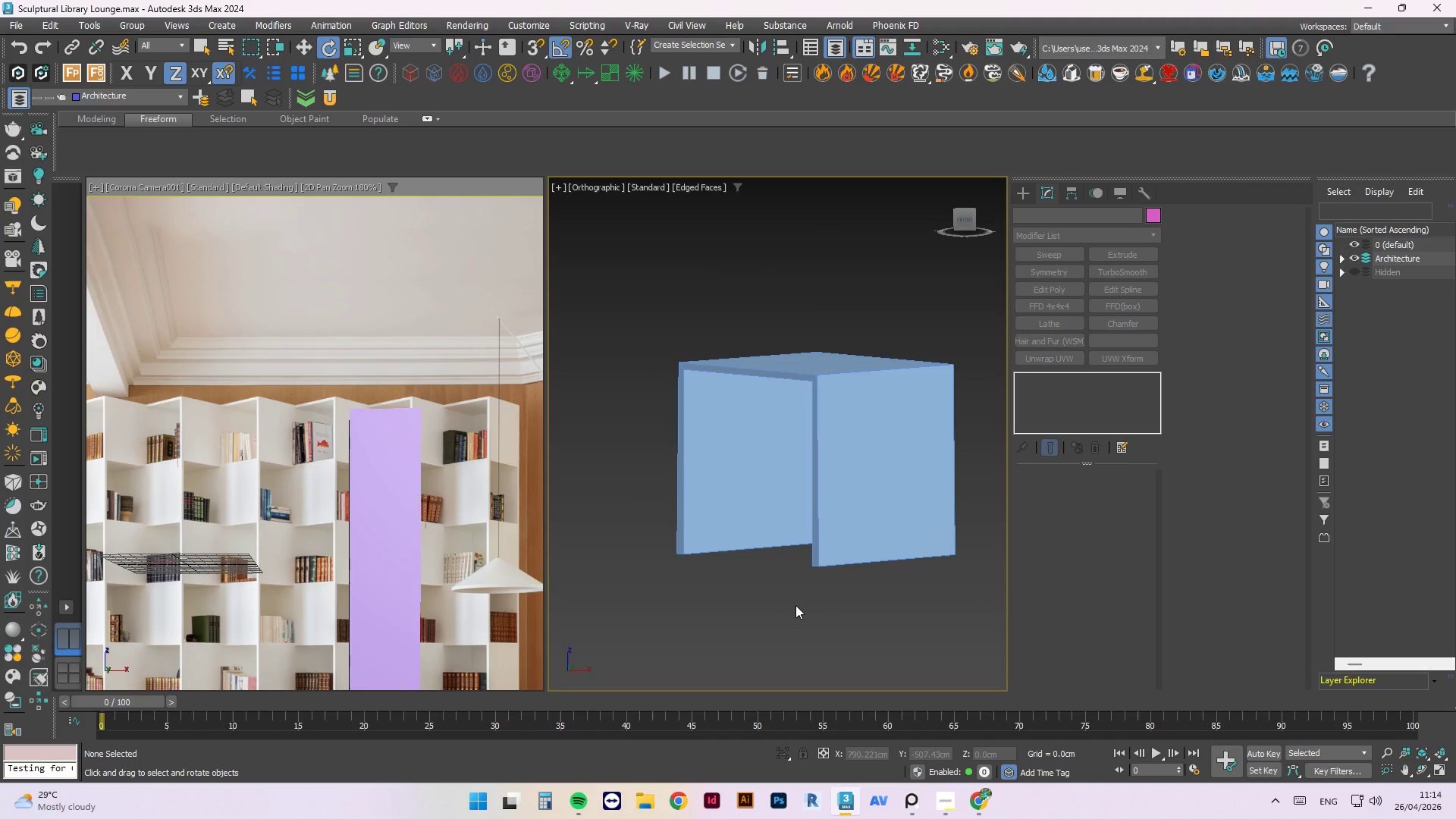 
scroll: coordinate [811, 548], scroll_direction: down, amount: 3.0
 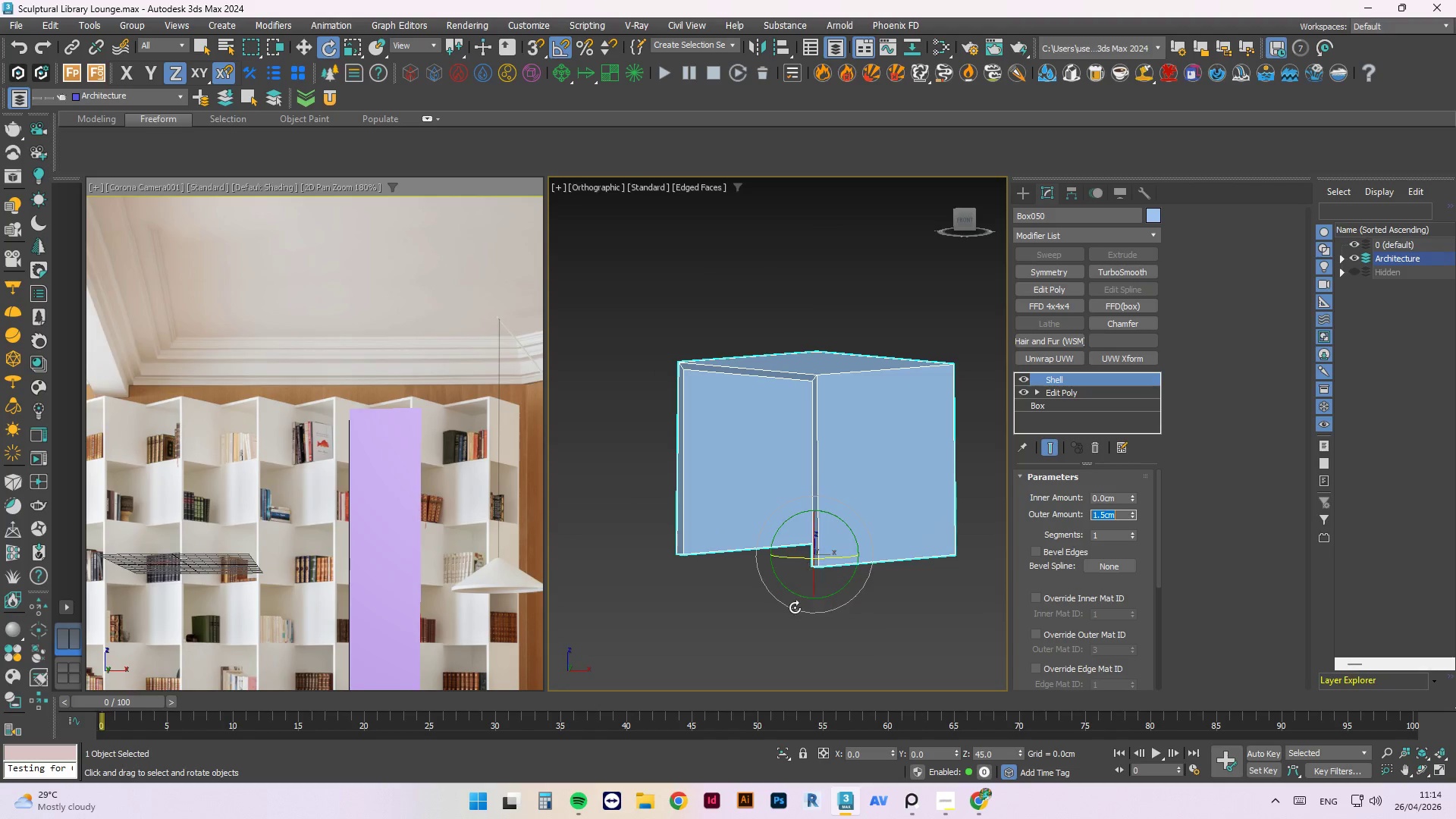 
left_click([830, 501])
 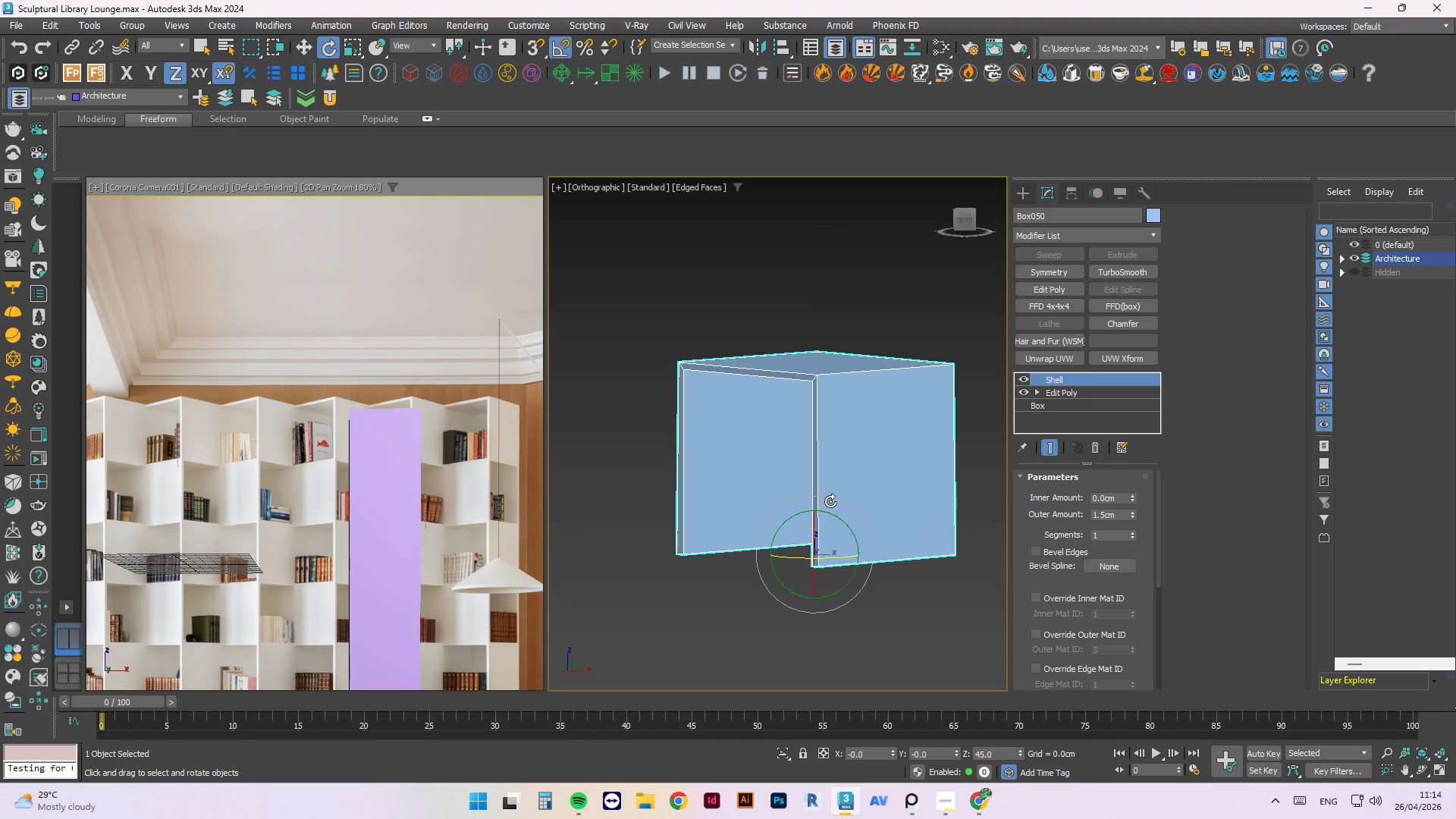 
key(T)
 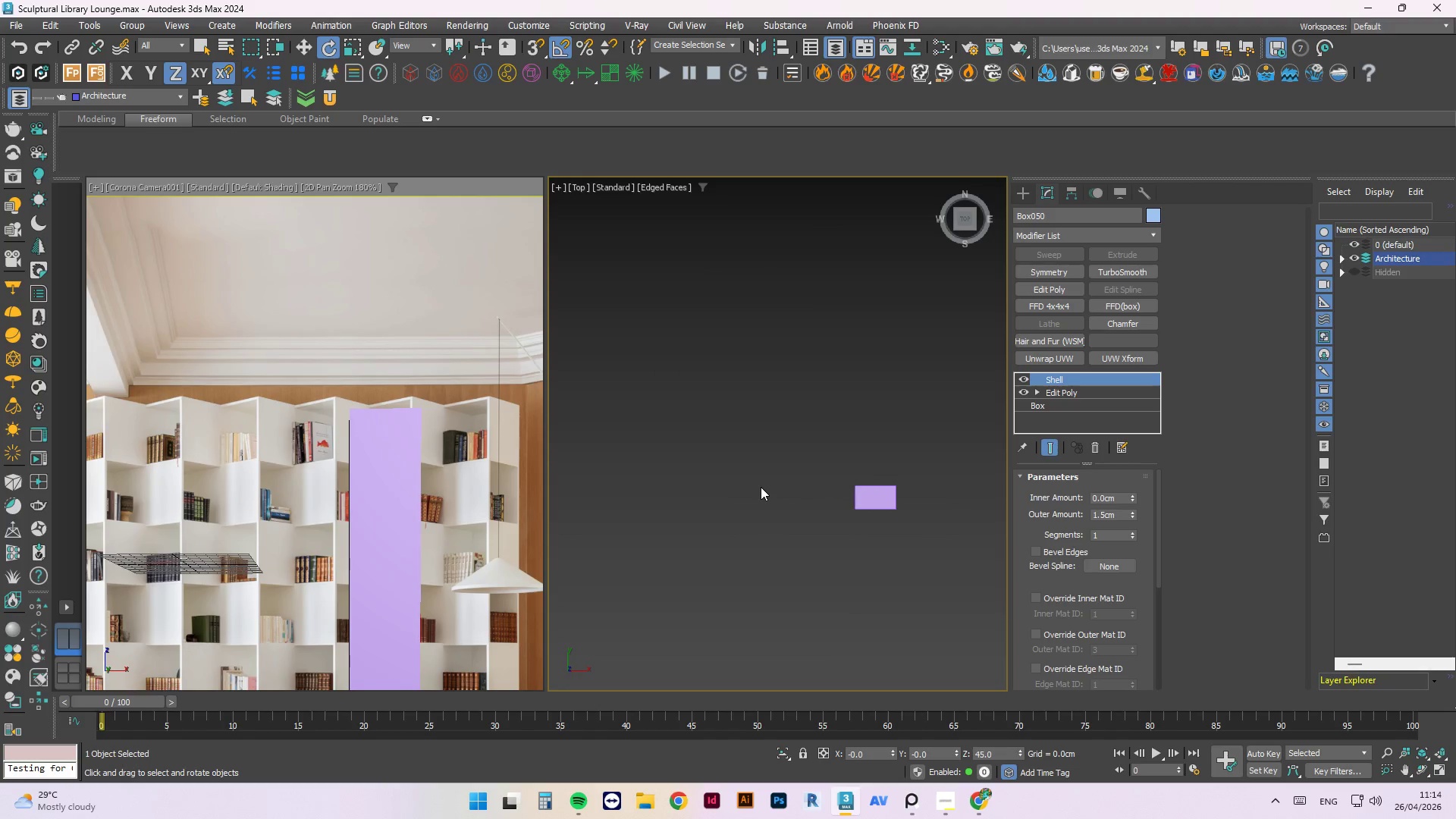 
key(Z)
 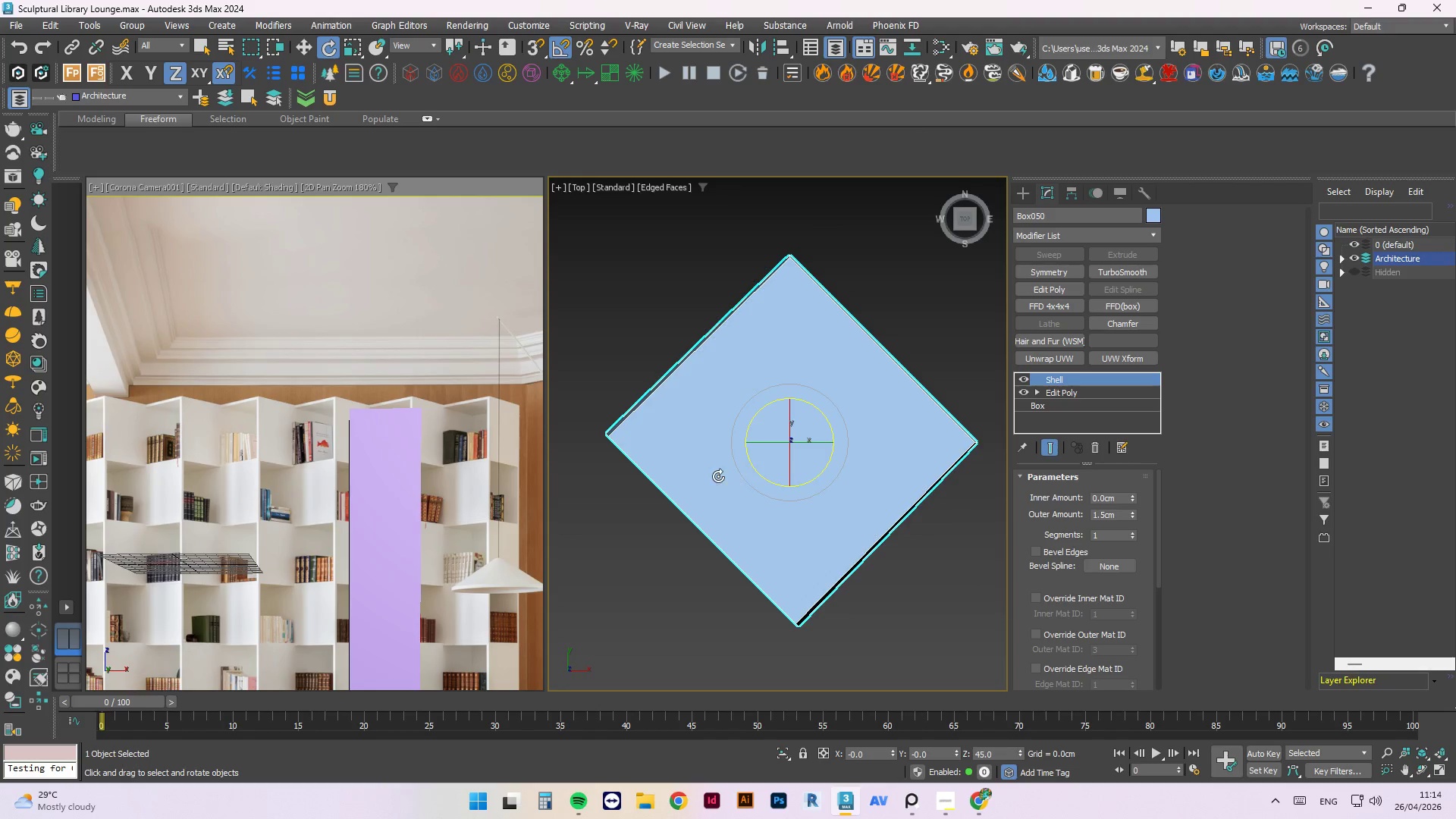 
scroll: coordinate [736, 463], scroll_direction: none, amount: 0.0
 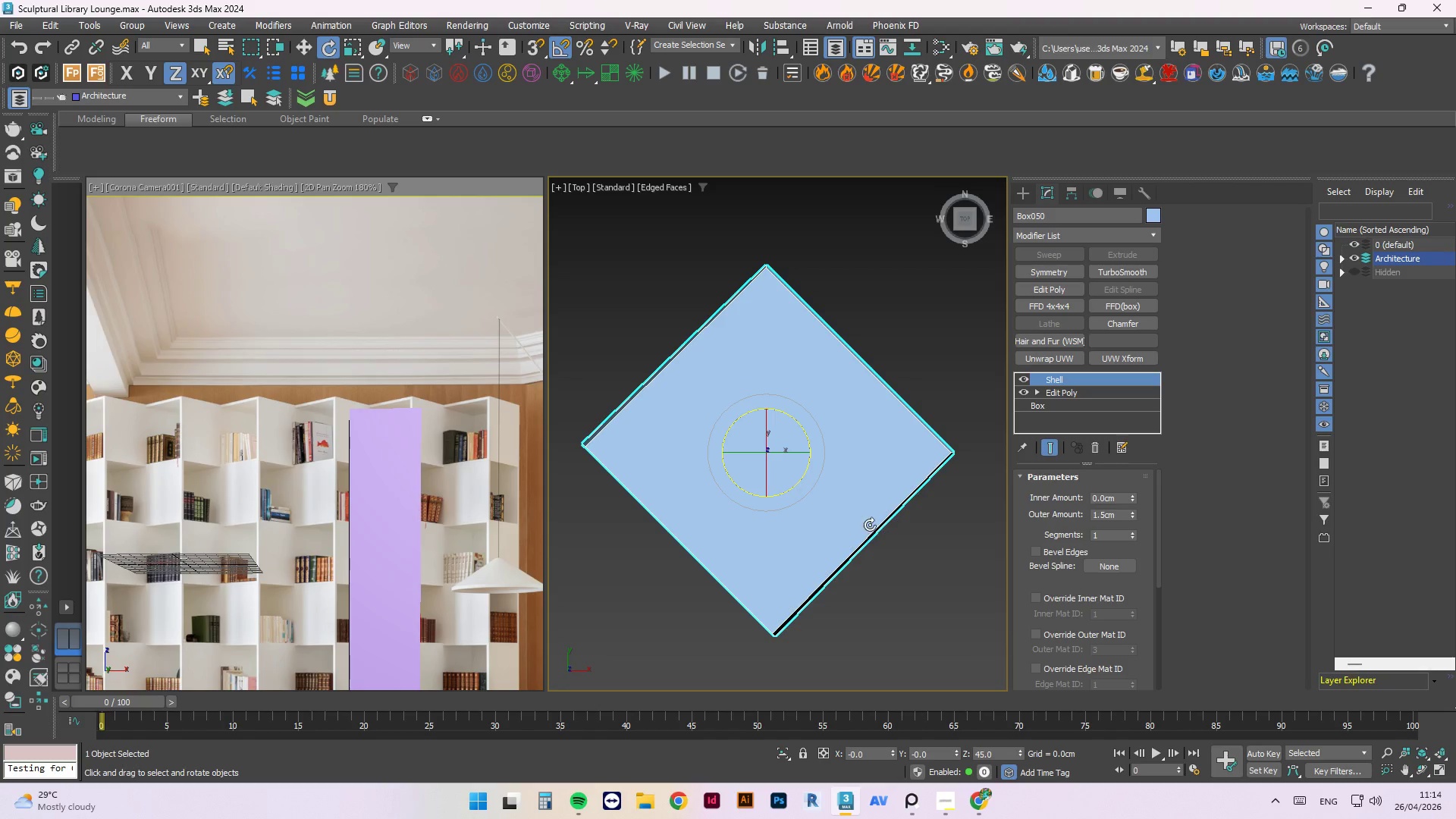 
left_click([880, 533])
 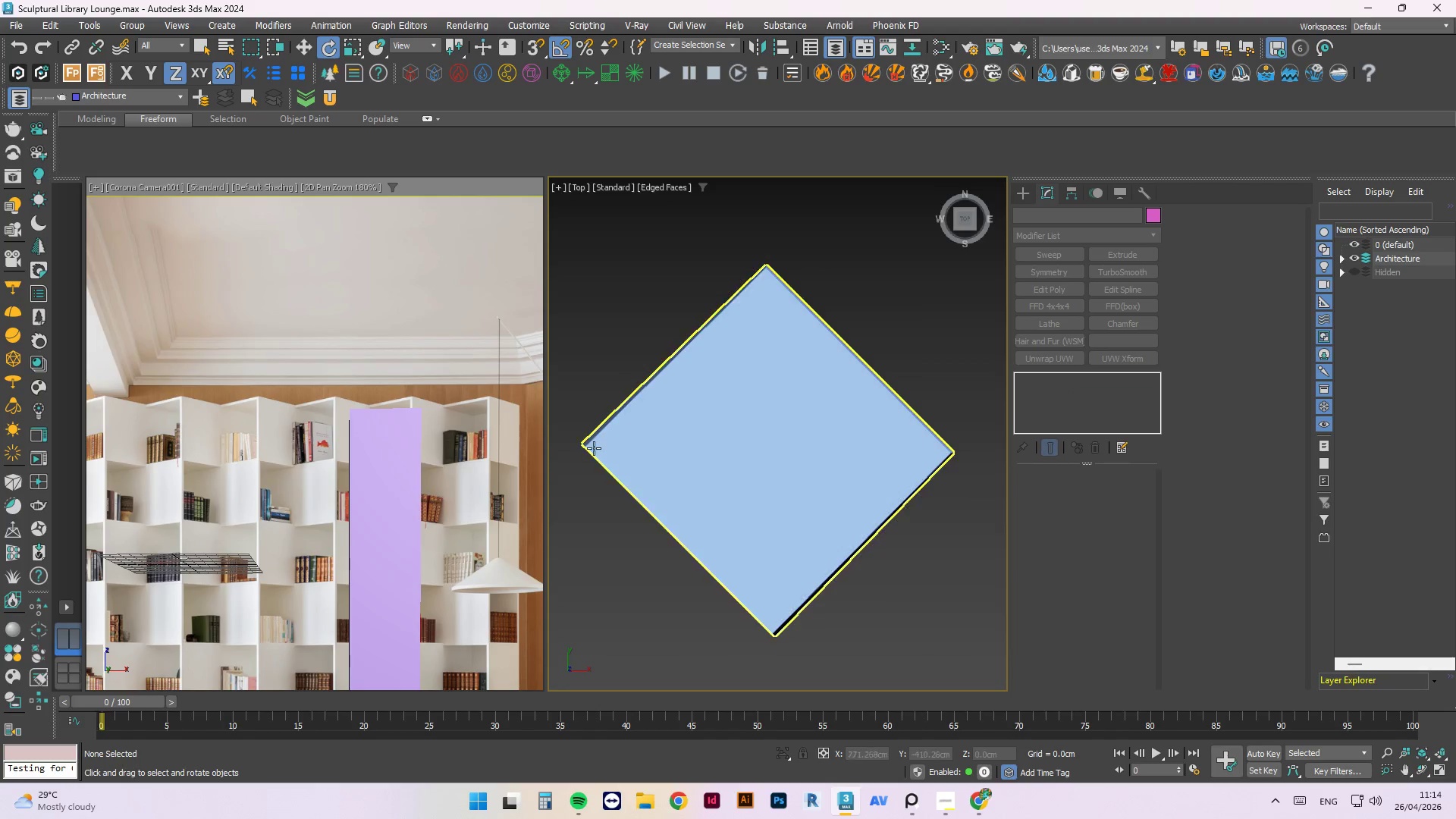 
left_click([576, 436])
 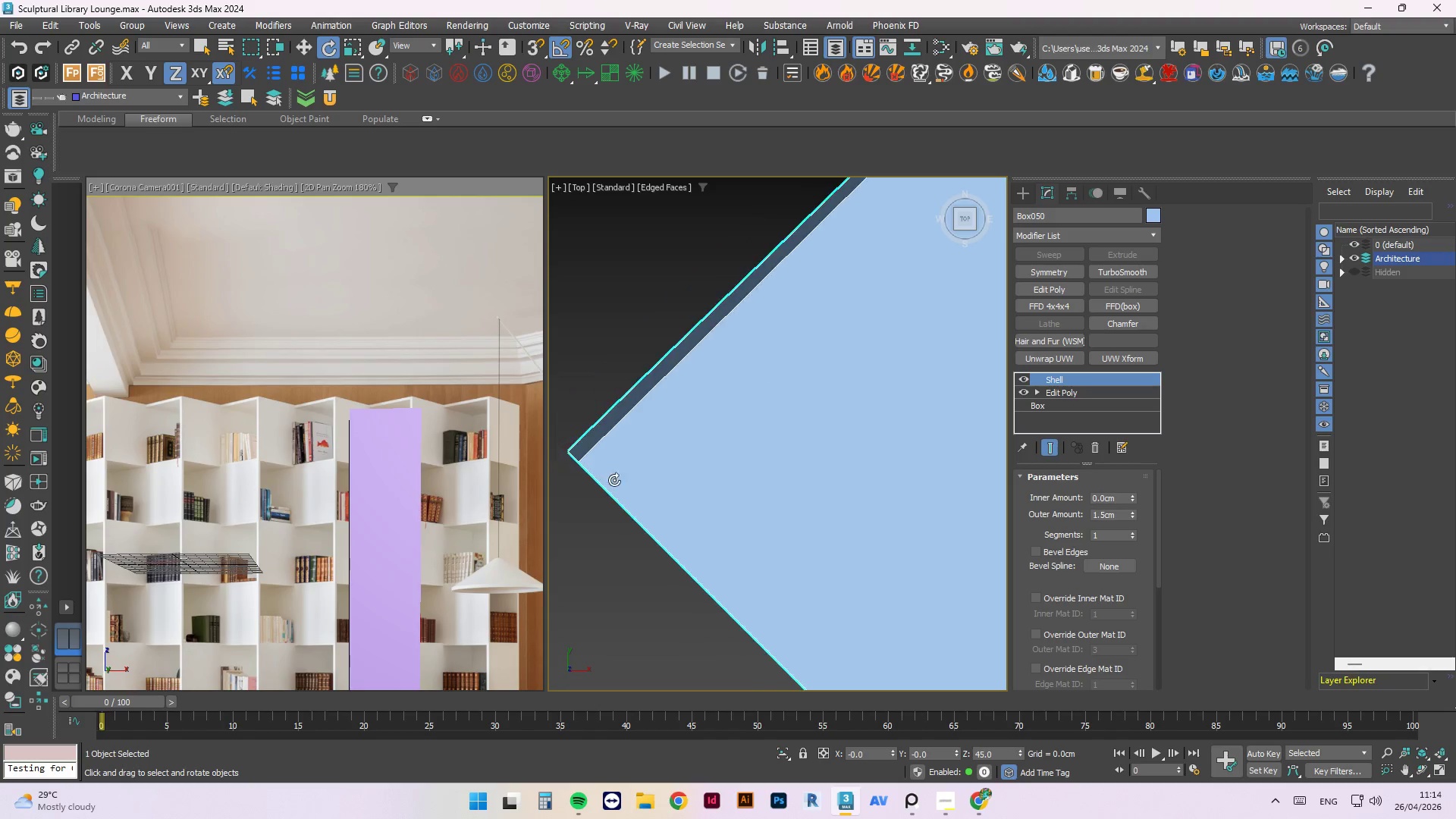 
hold_key(key=AltLeft, duration=1.3)
 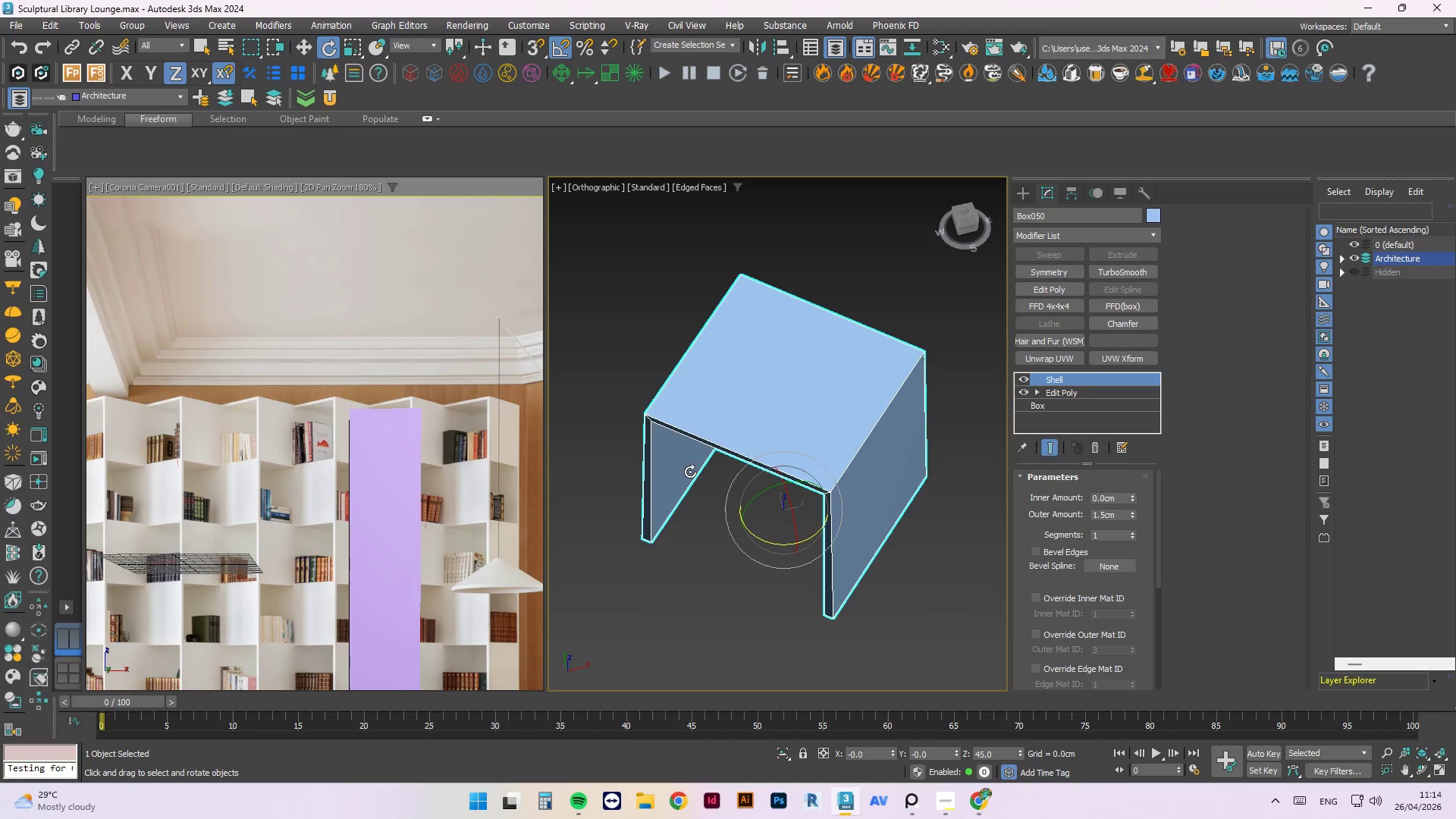 
scroll: coordinate [606, 467], scroll_direction: up, amount: 4.0
 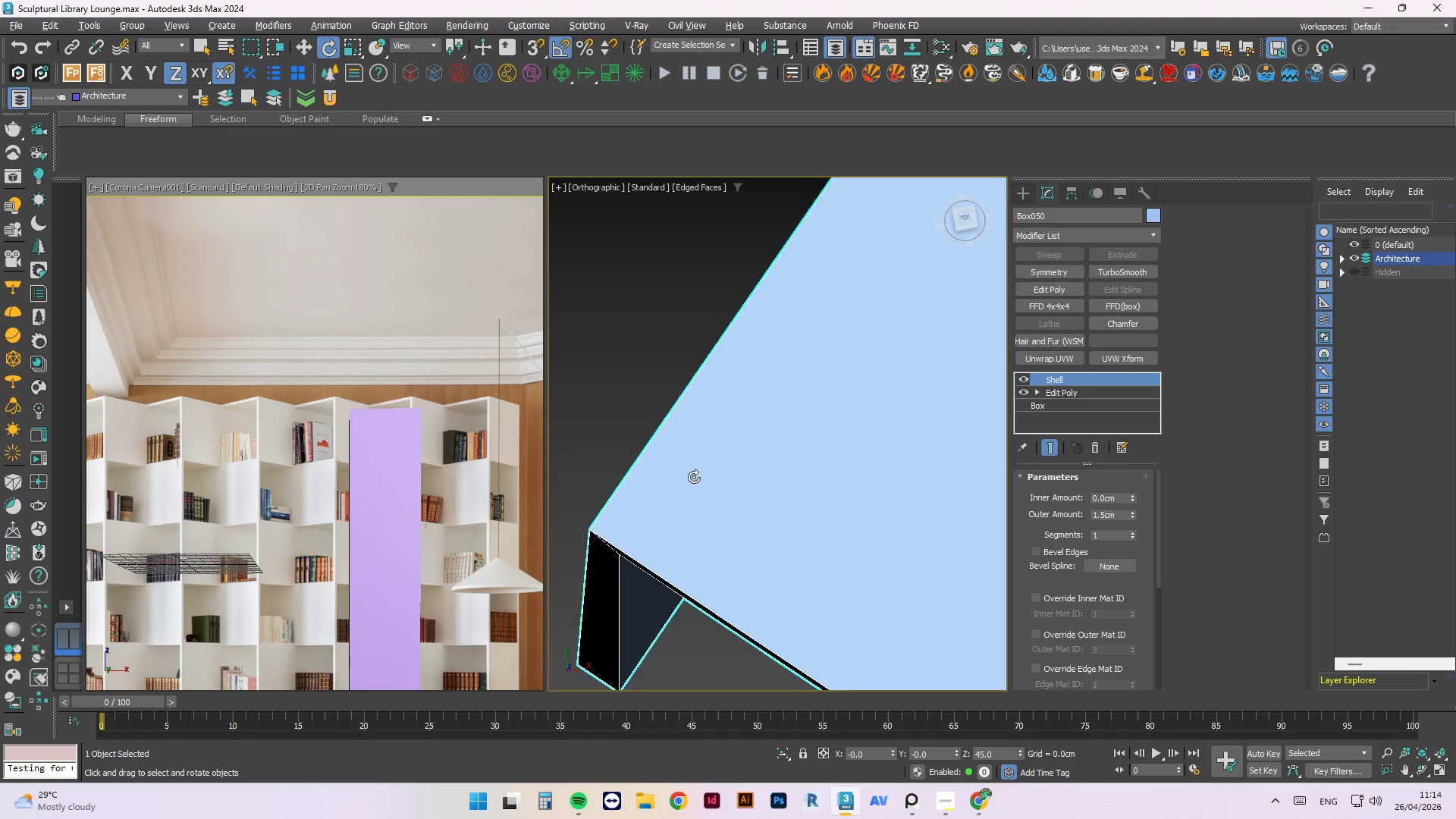 
hold_key(key=AltLeft, duration=2.19)
 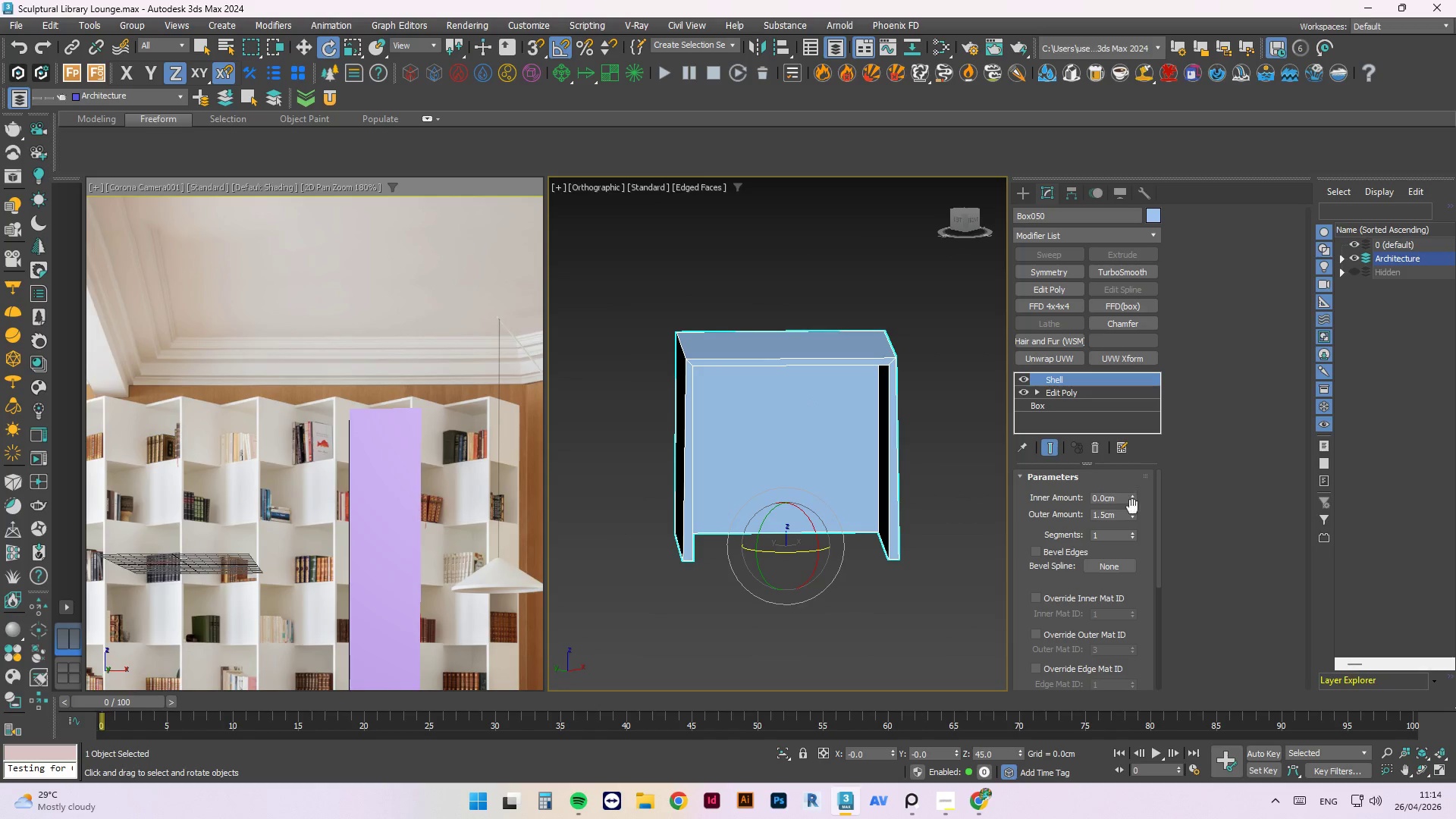 
scroll: coordinate [655, 457], scroll_direction: down, amount: 4.0
 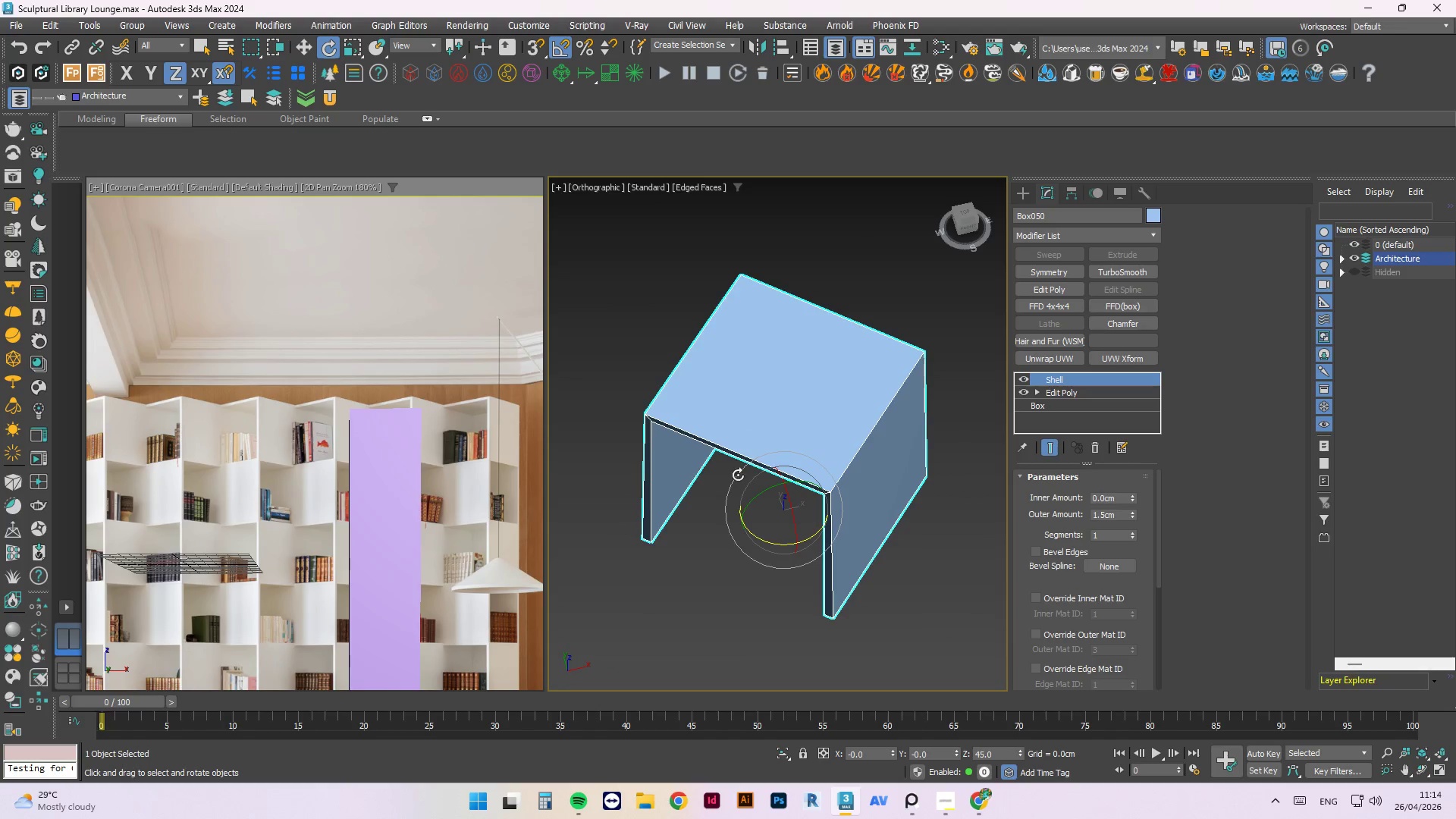 
left_click_drag(start_coordinate=[1126, 513], to_coordinate=[1058, 516])
 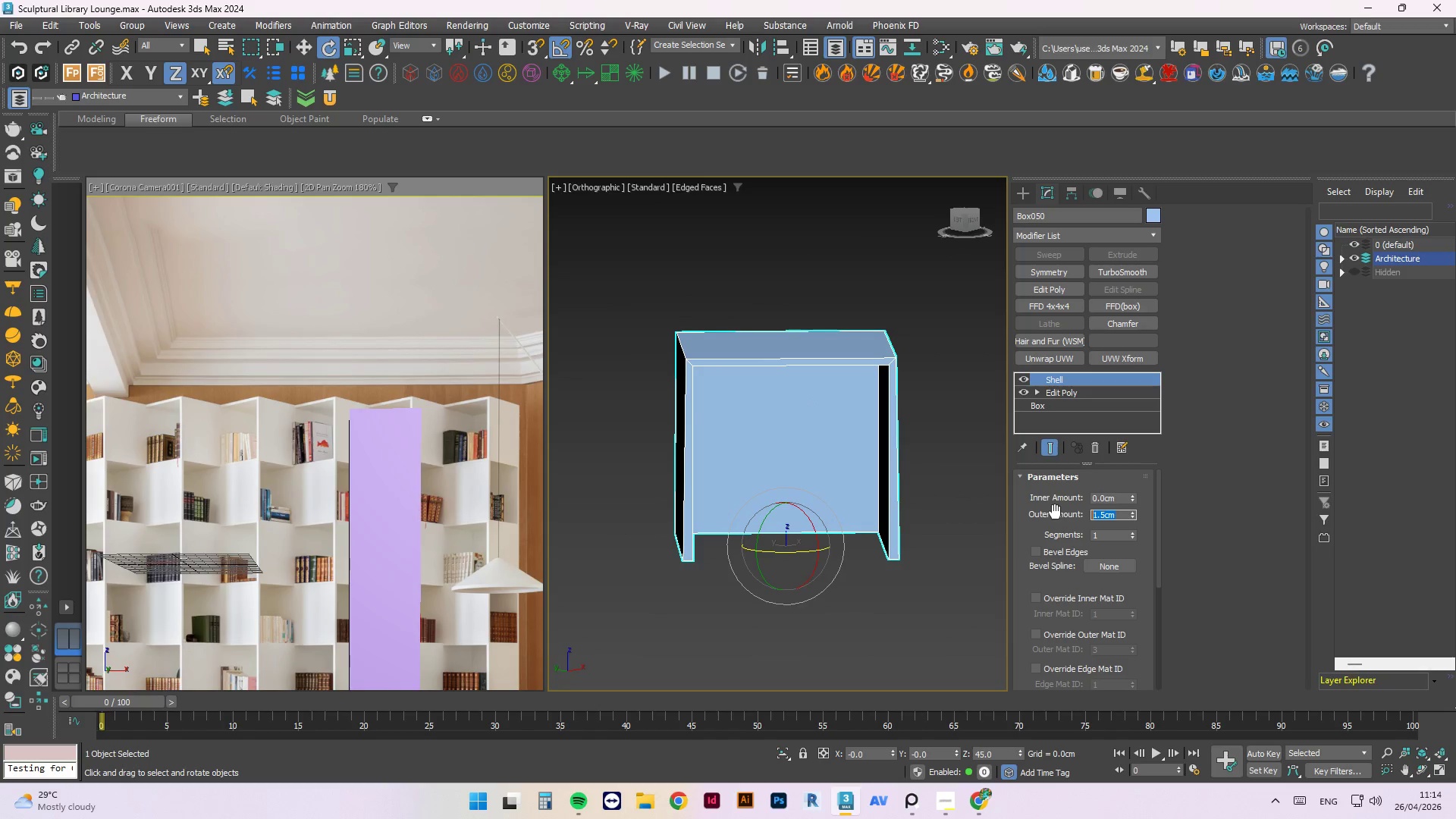 
key(Numpad0)
 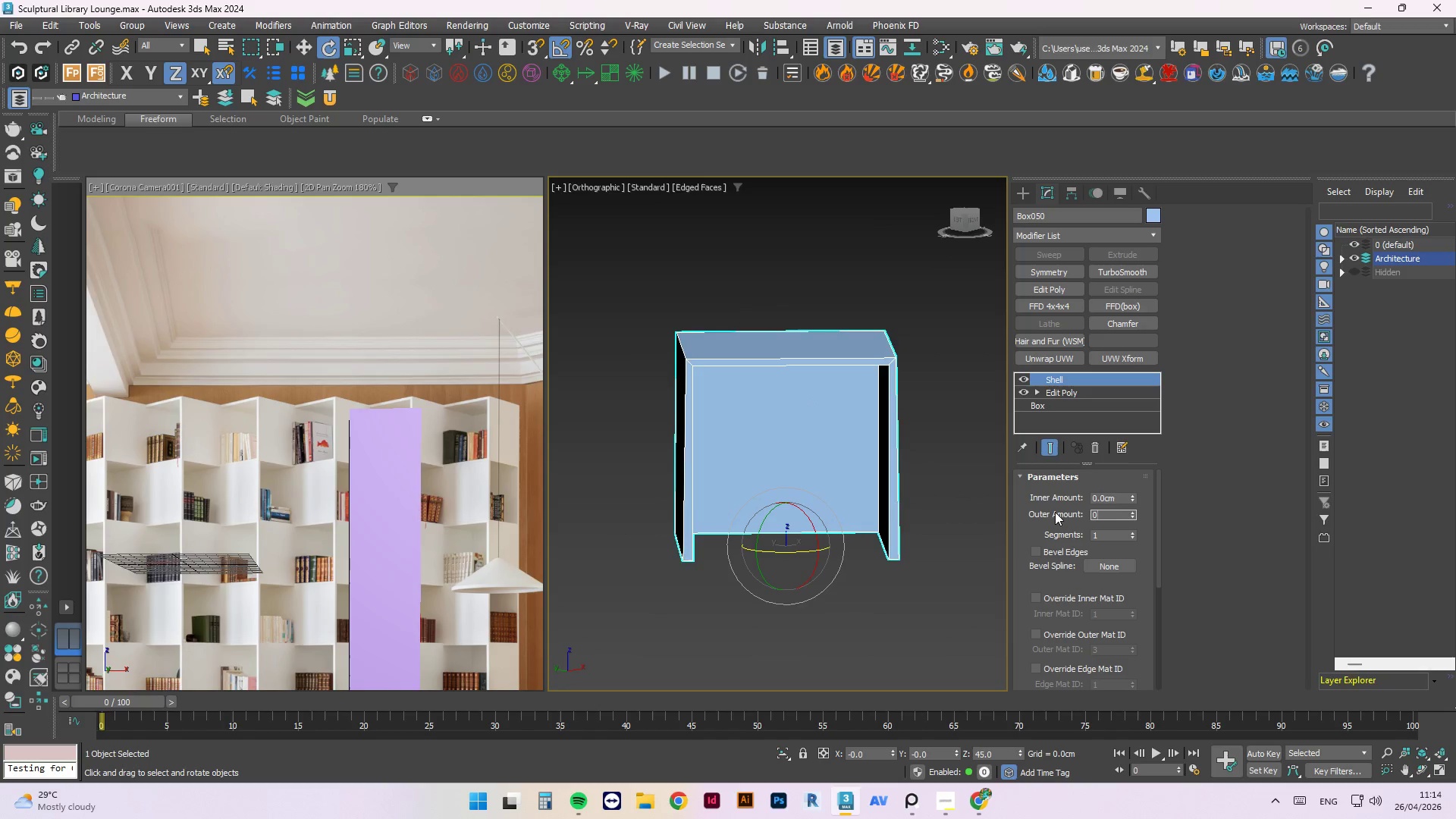 
key(NumpadEnter)
 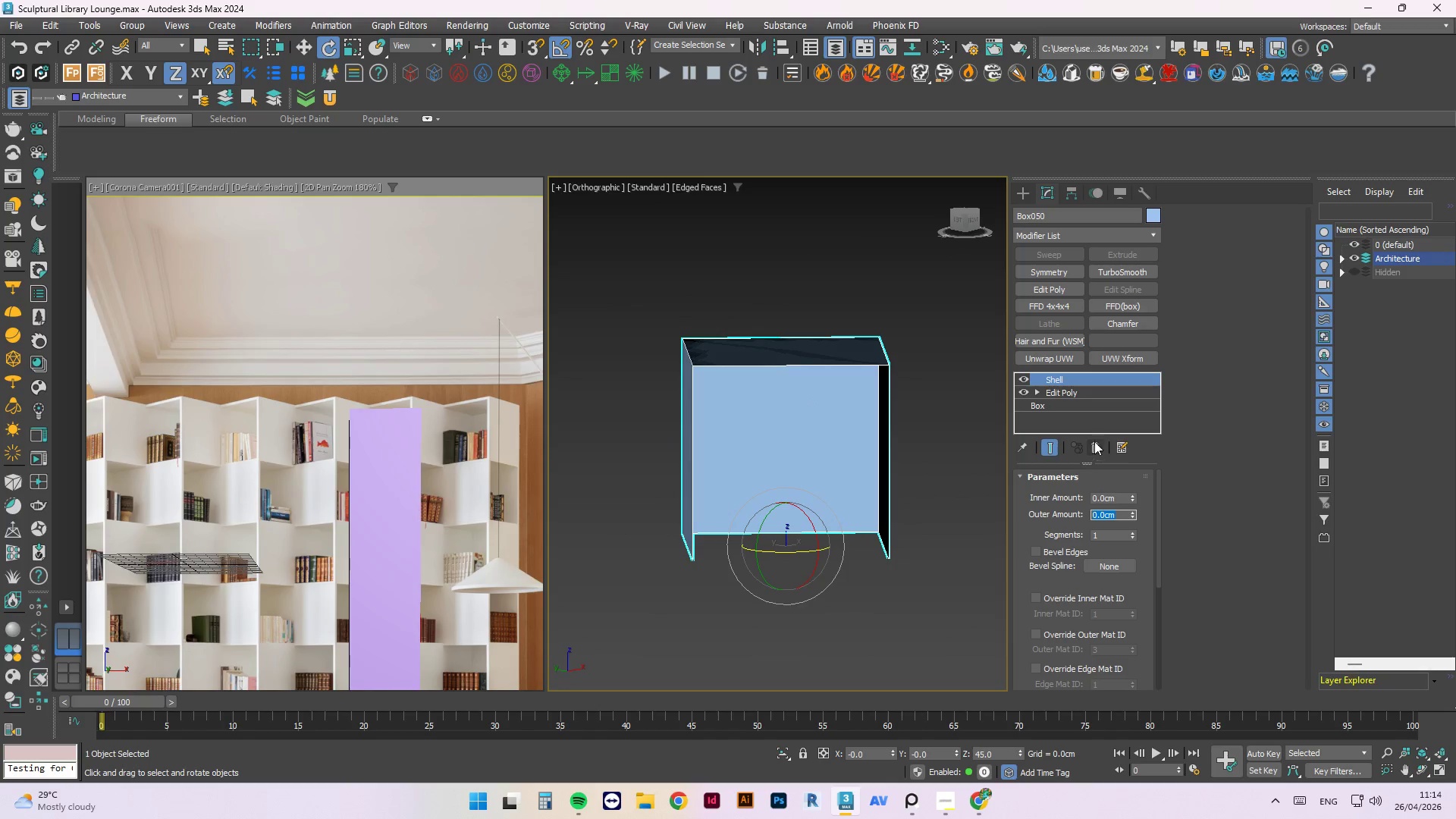 
hold_key(key=AltLeft, duration=0.61)
 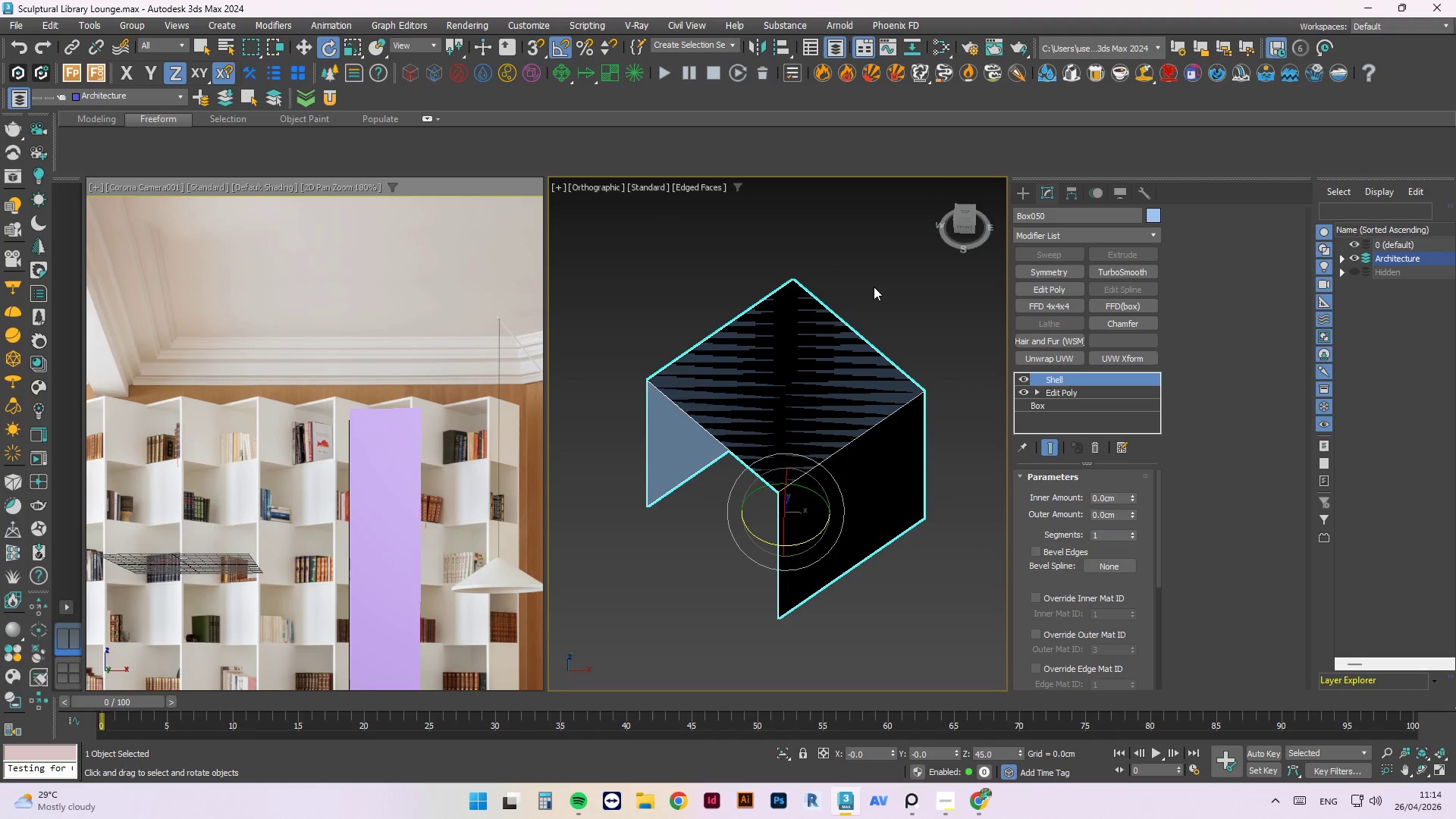 
left_click([874, 284])
 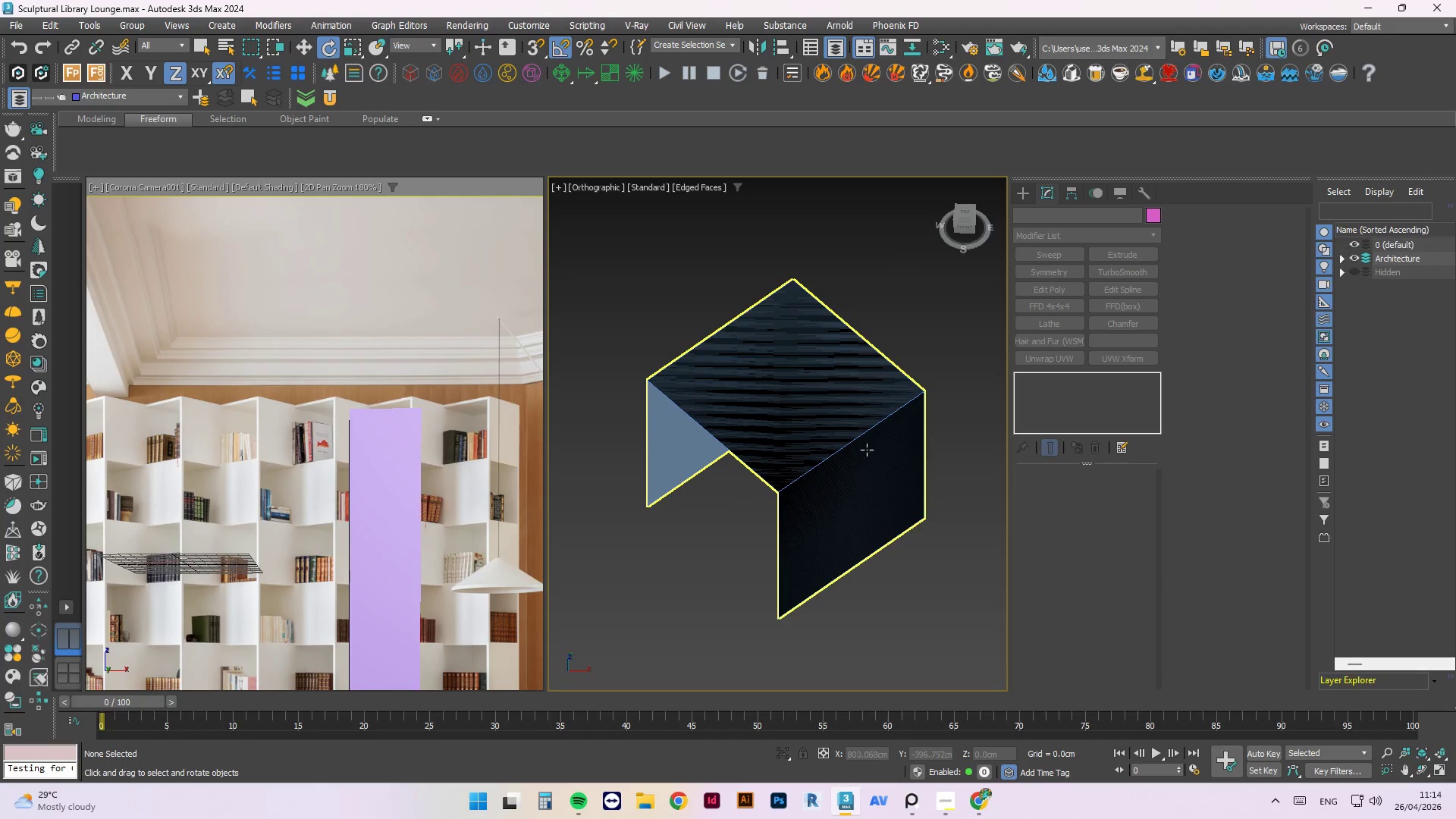 
left_click([848, 400])
 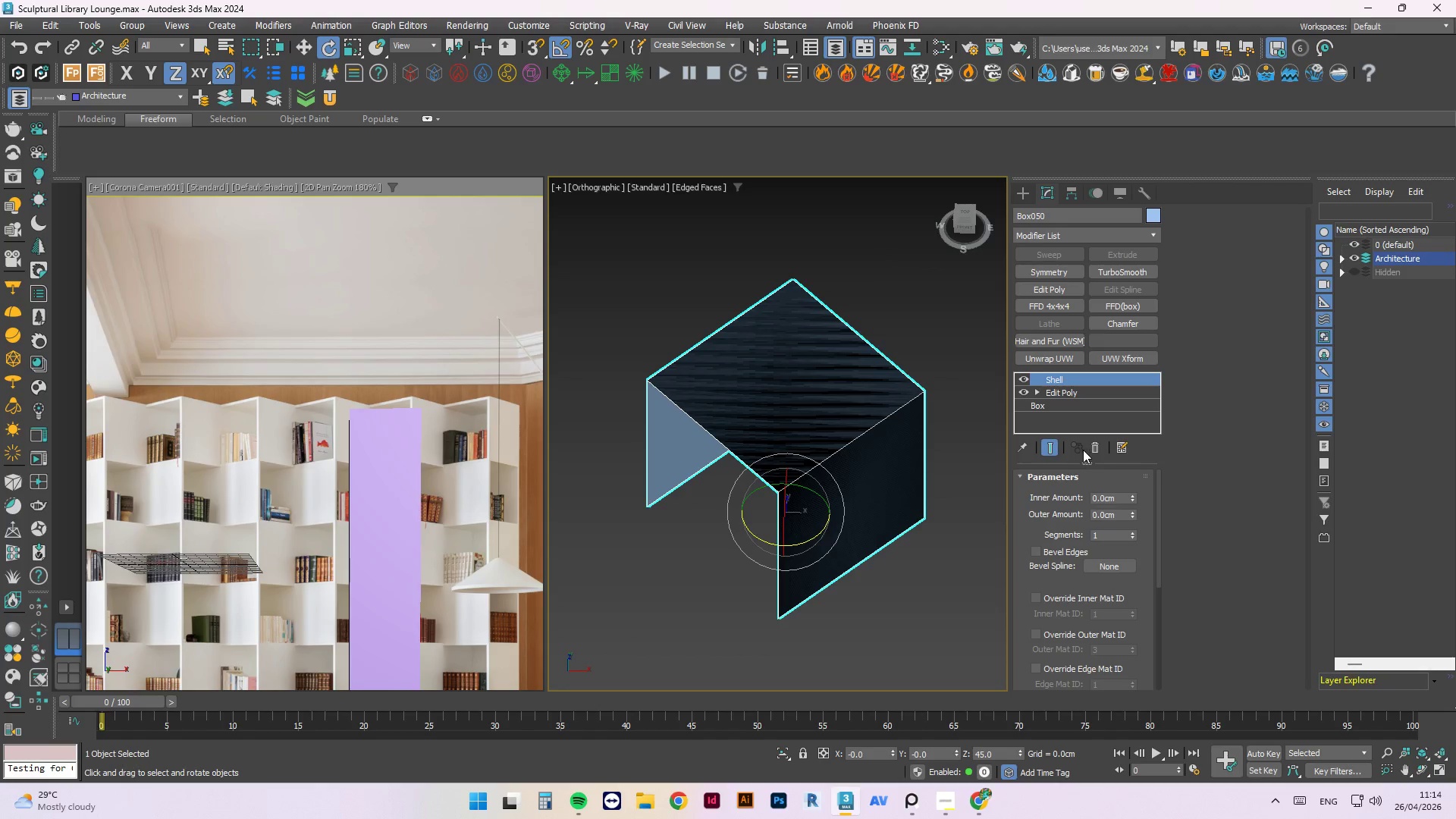 
left_click([1094, 449])
 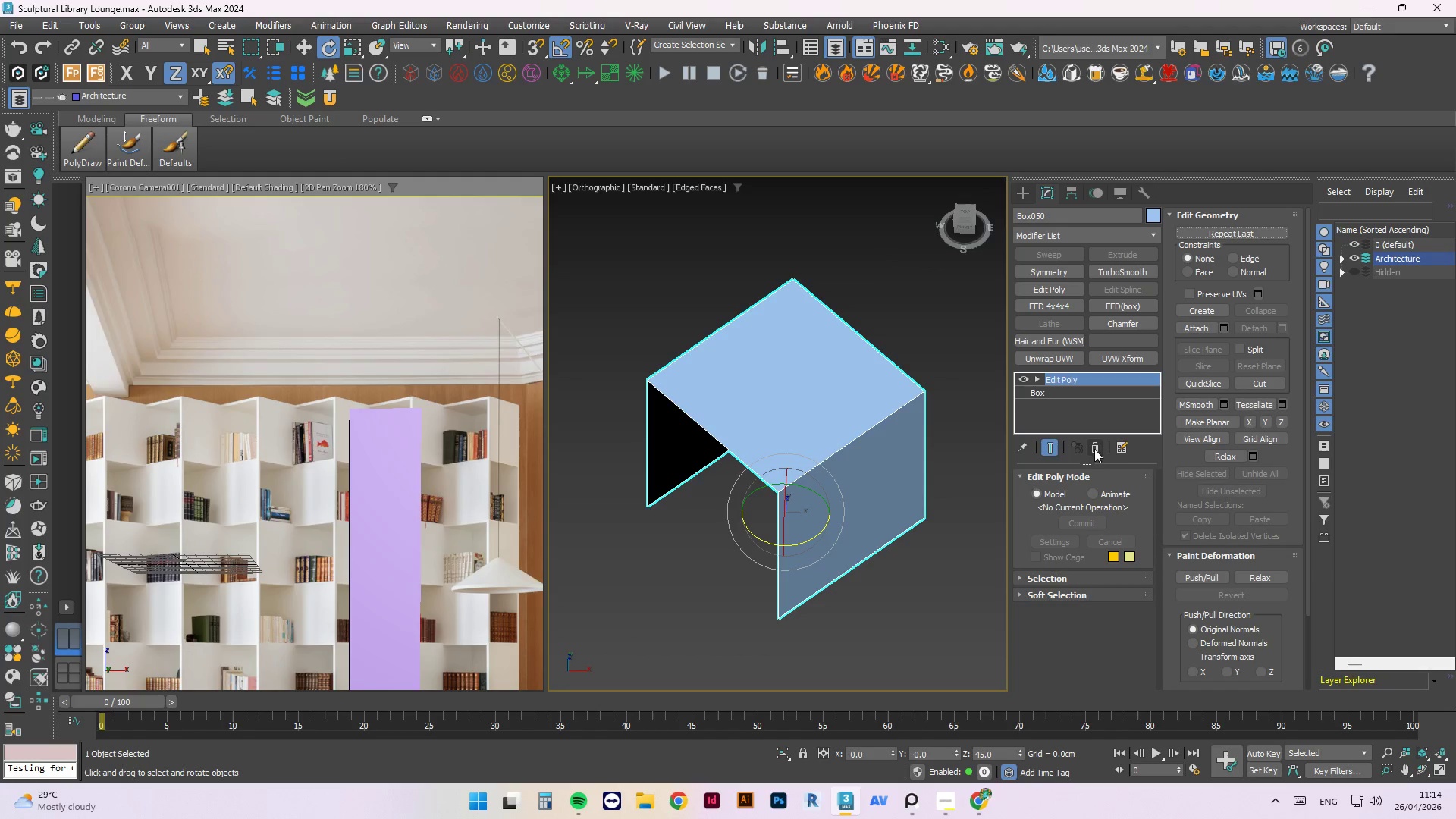 
hold_key(key=AltLeft, duration=1.53)
 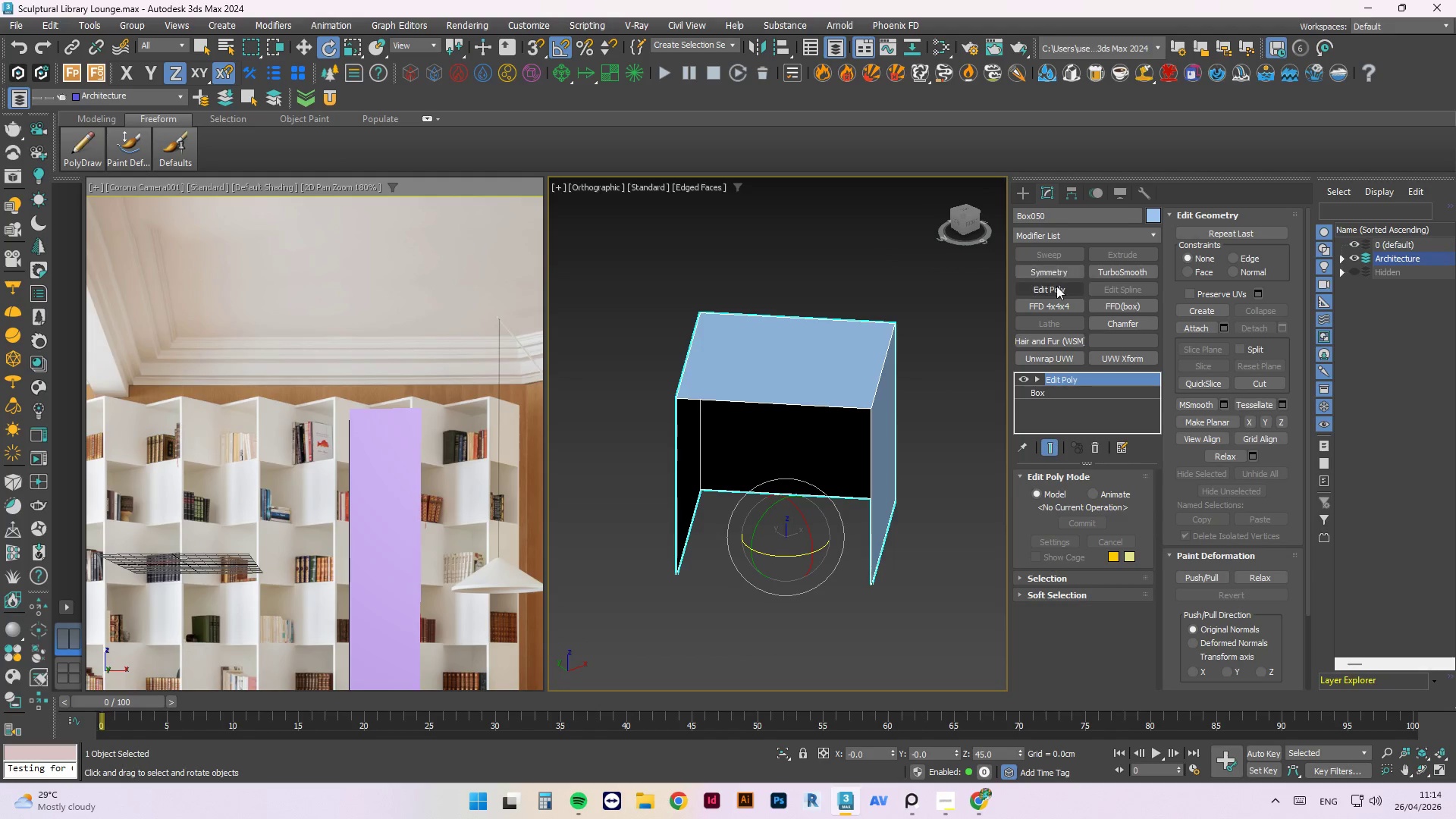 
left_click([1060, 237])
 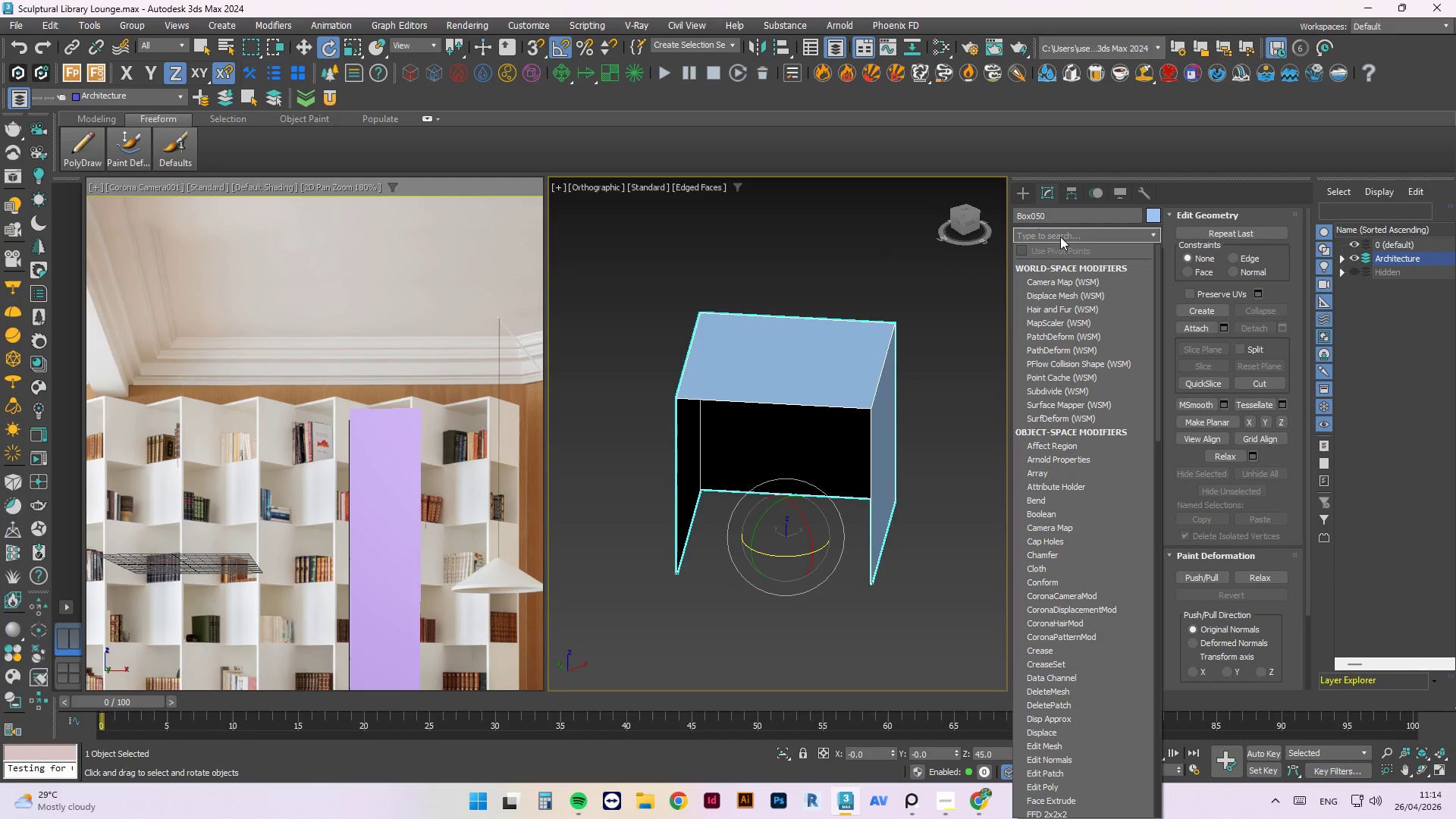 
type(sh)
 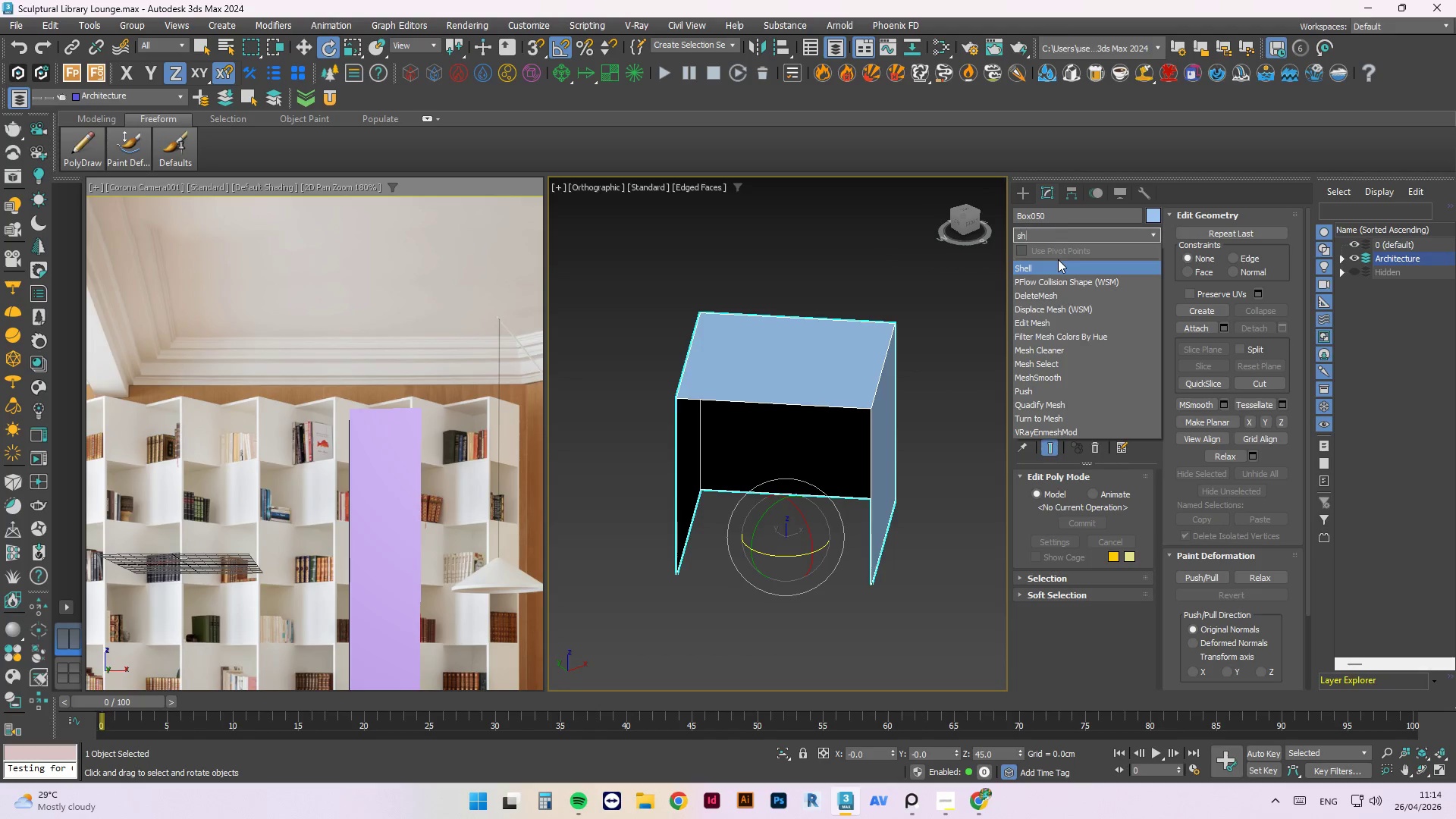 
left_click([1046, 271])
 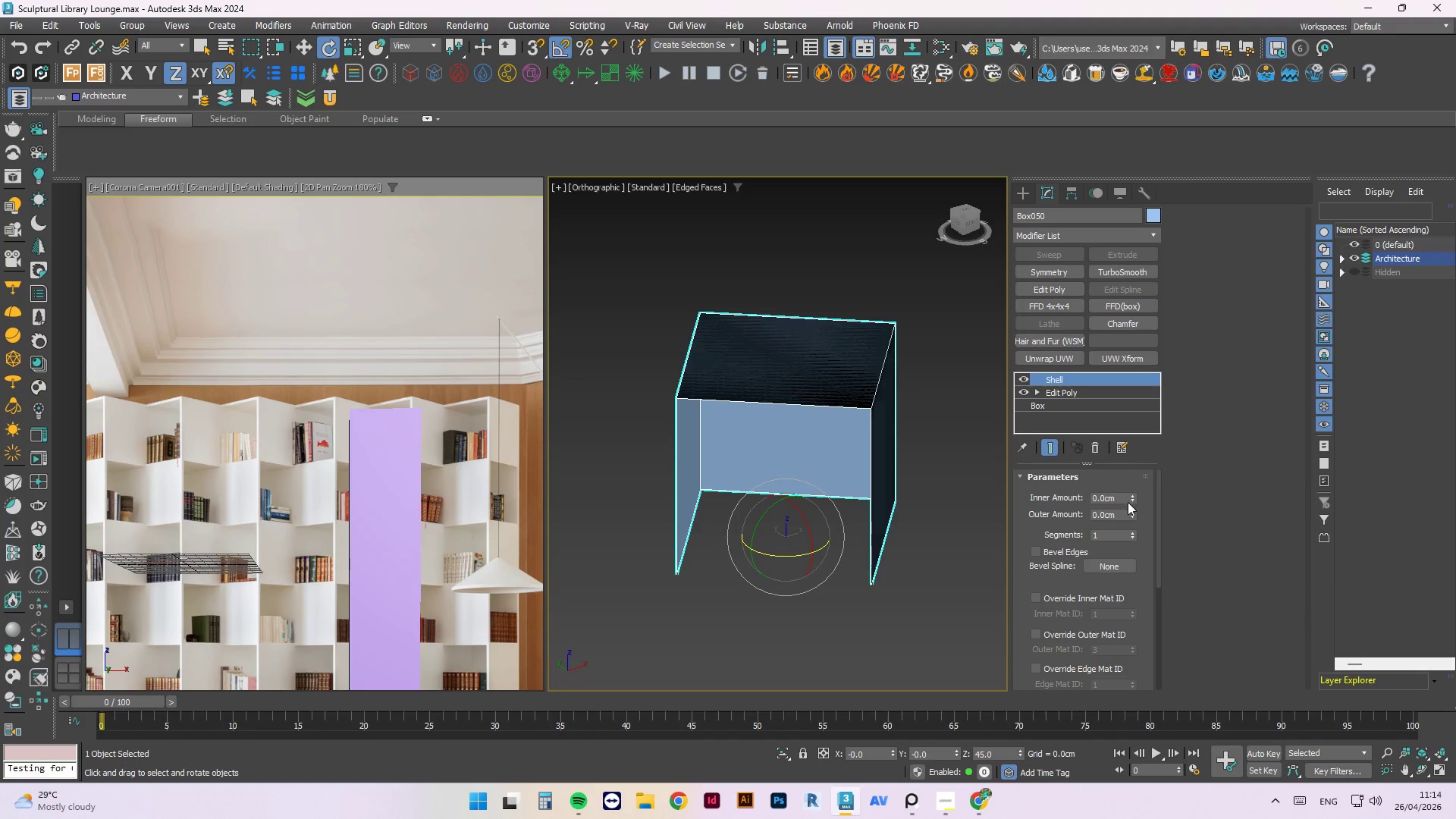 
left_click_drag(start_coordinate=[1119, 497], to_coordinate=[1030, 494])
 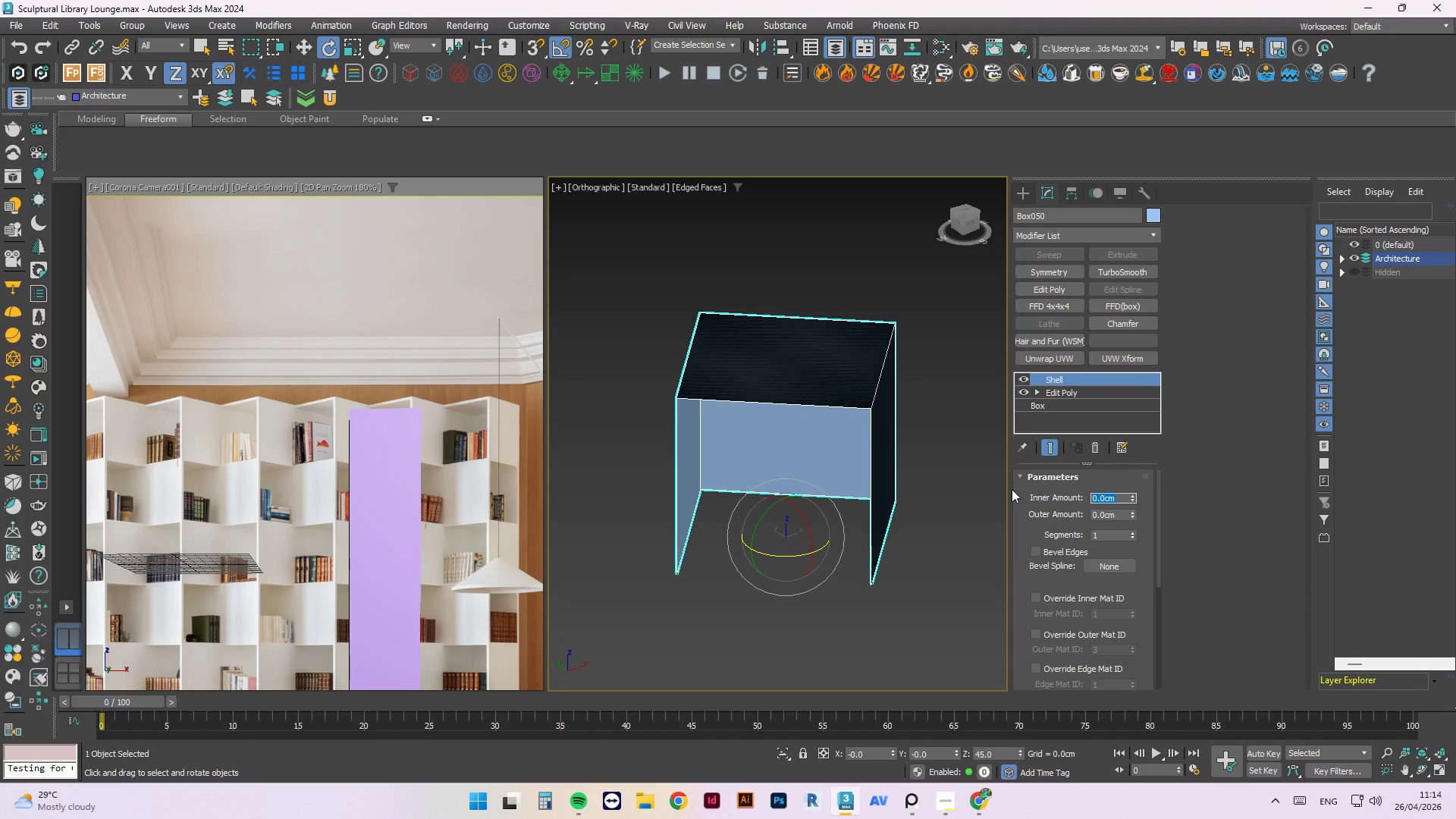 
key(Numpad2)
 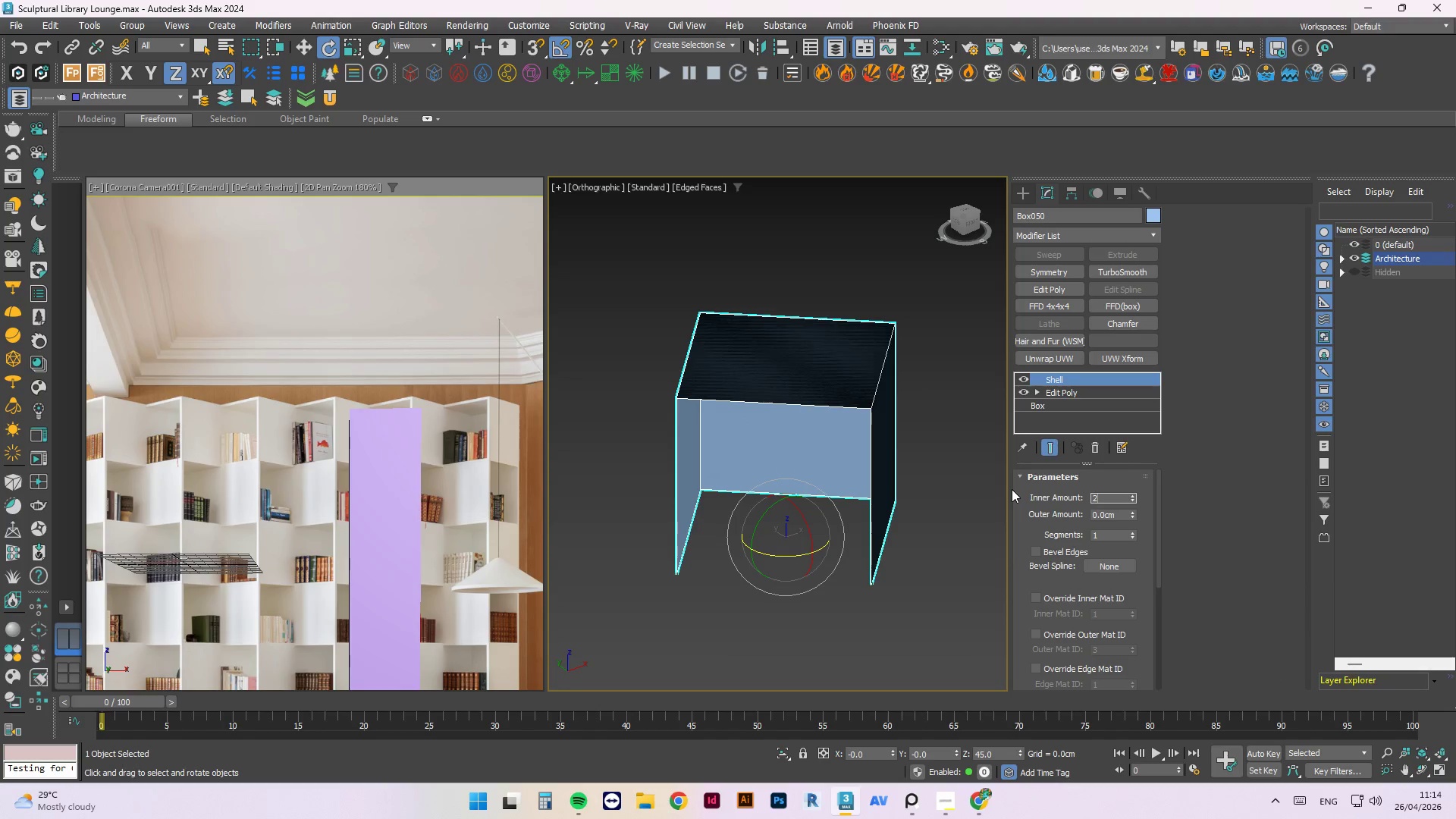 
key(NumpadEnter)
 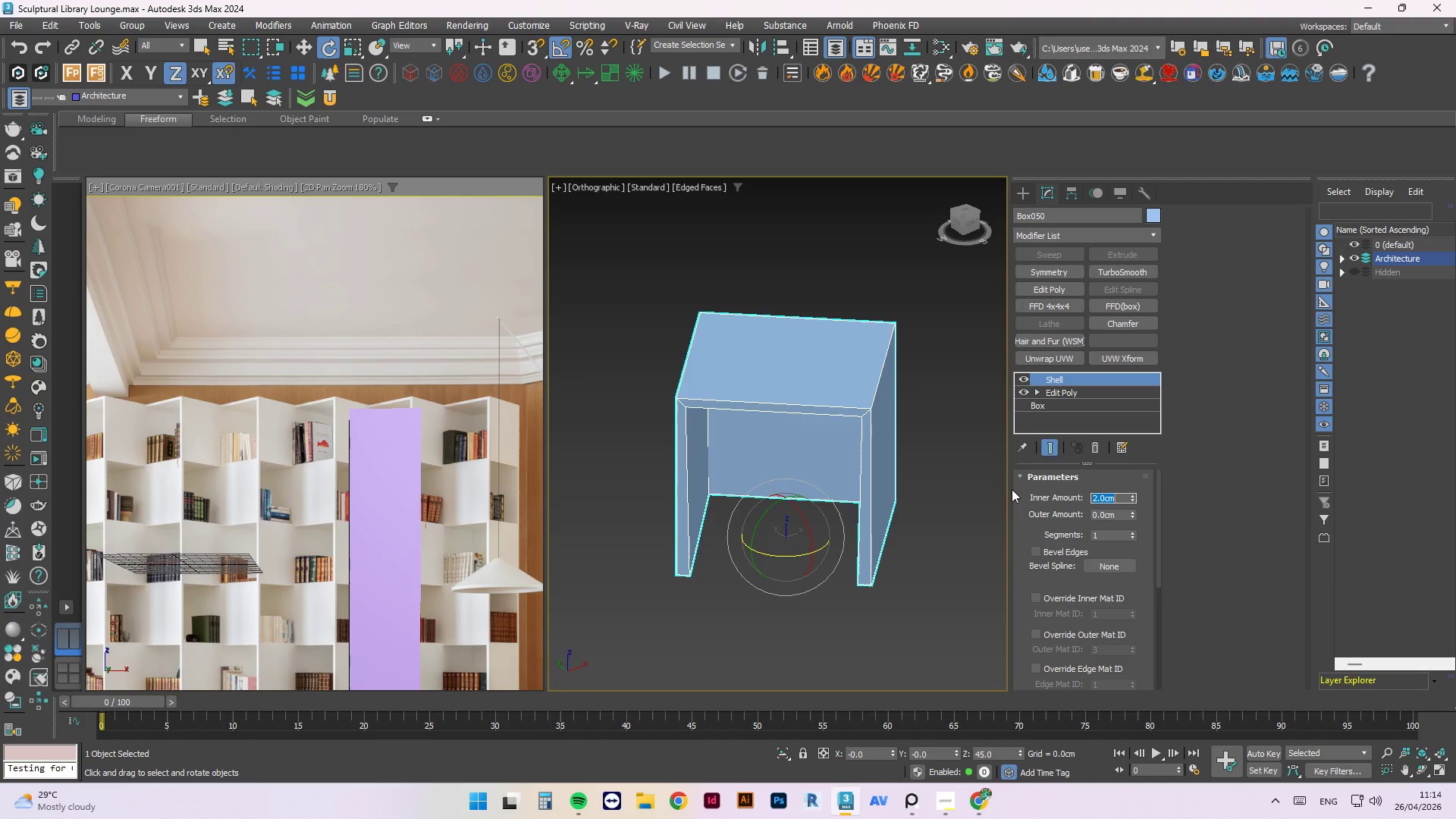 
hold_key(key=AltLeft, duration=4.88)
 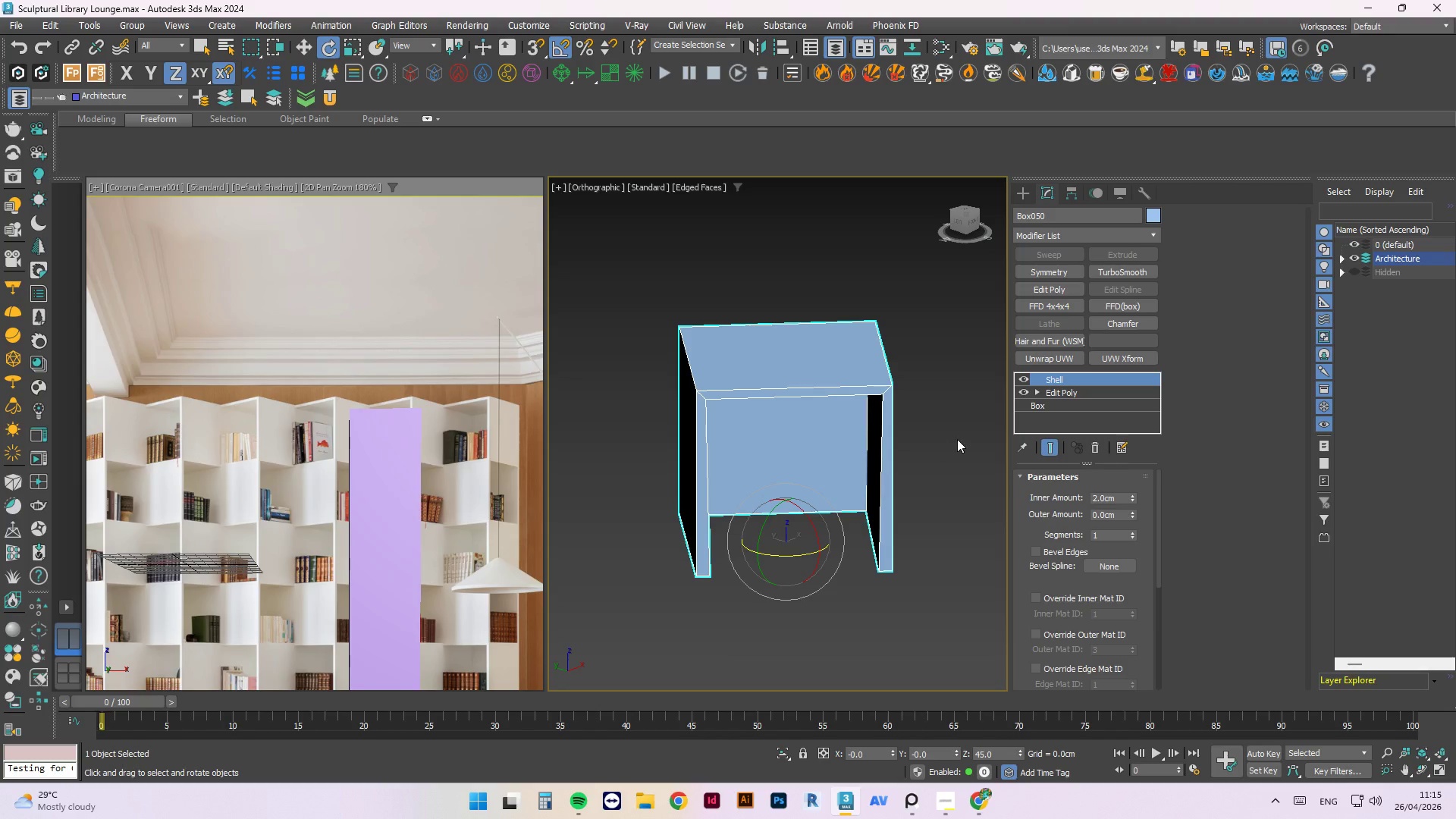 
key(Control+Z)
 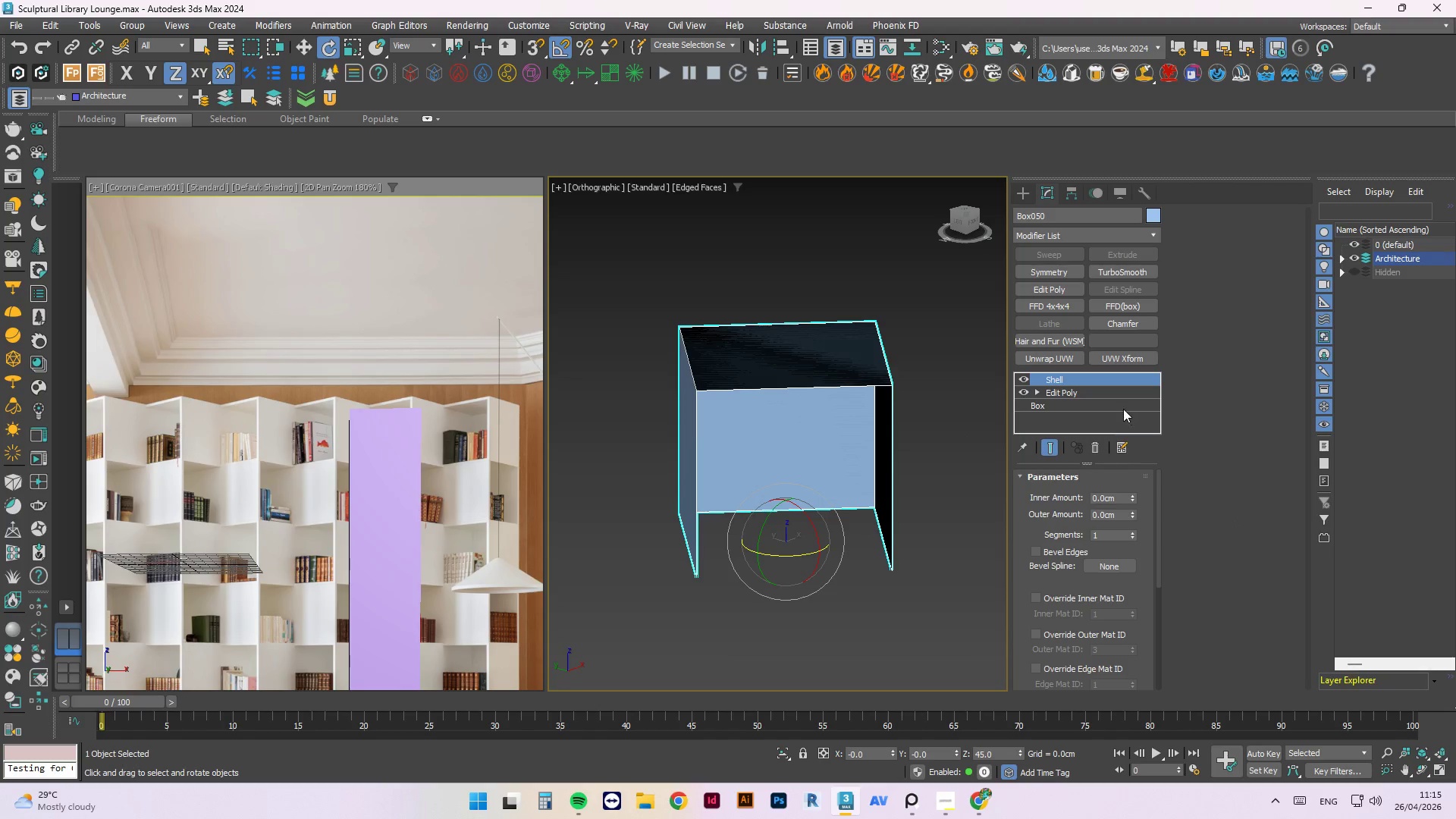 
left_click([1096, 444])
 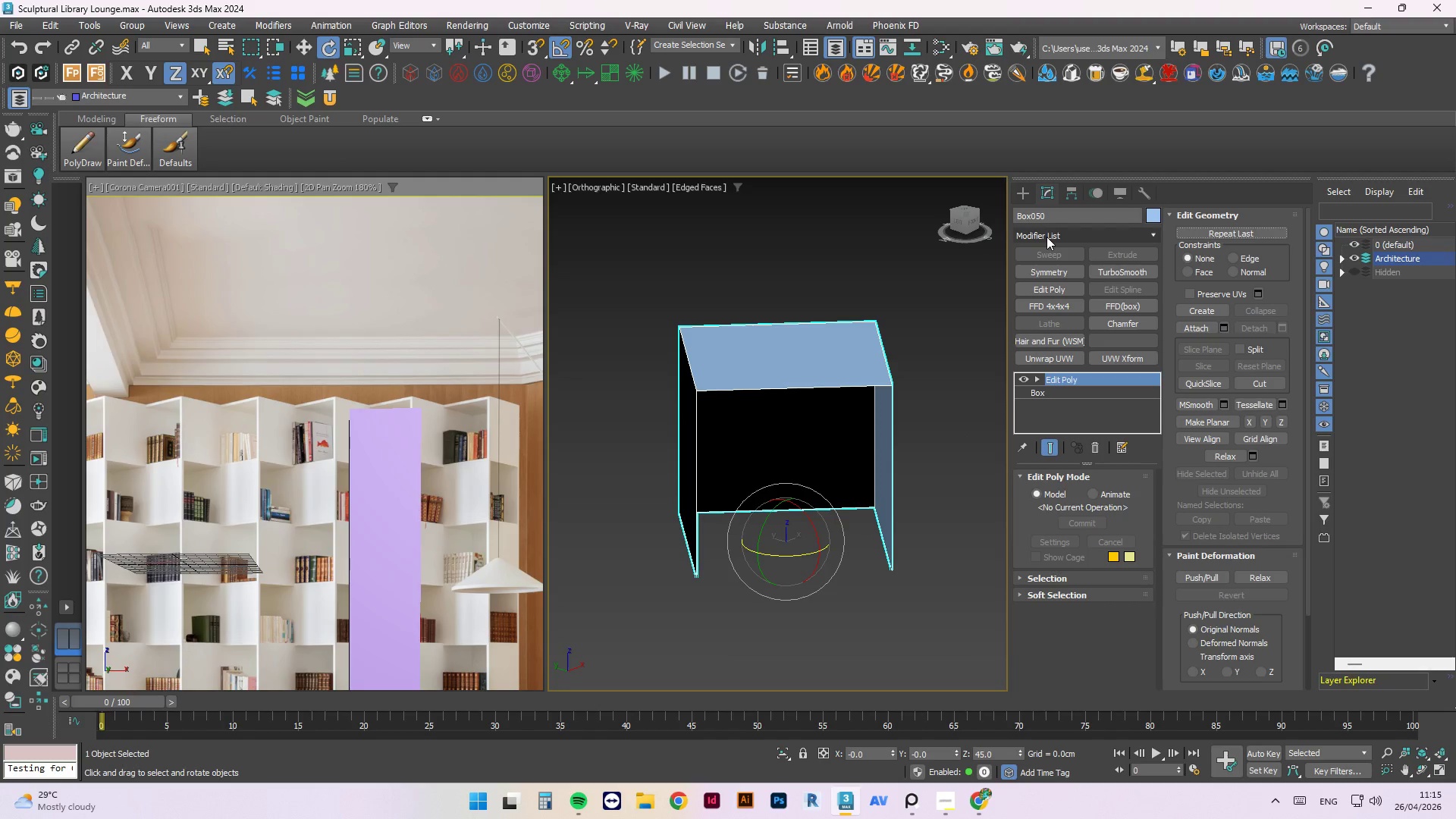 
left_click([1046, 237])
 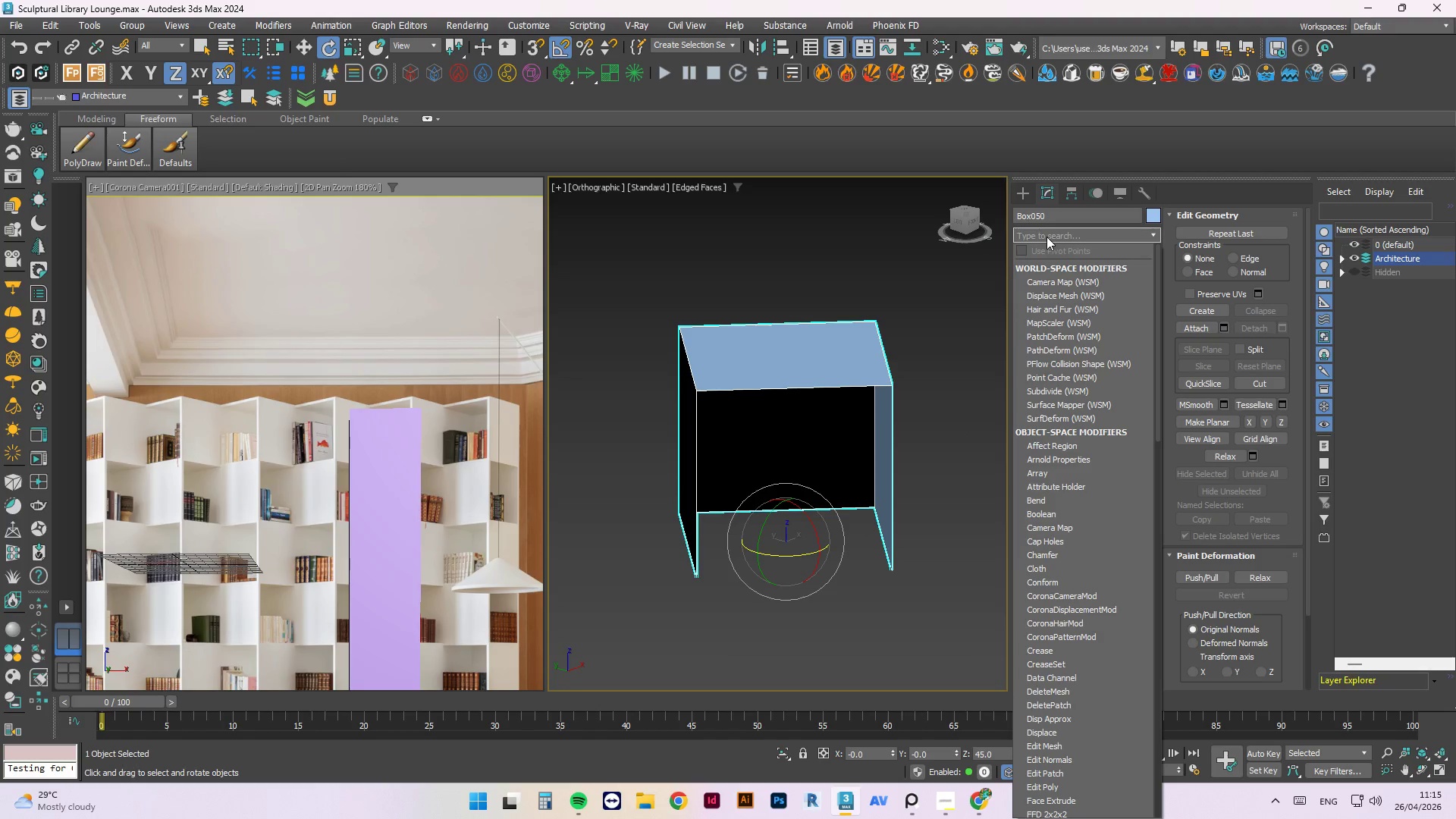 
type(face)
 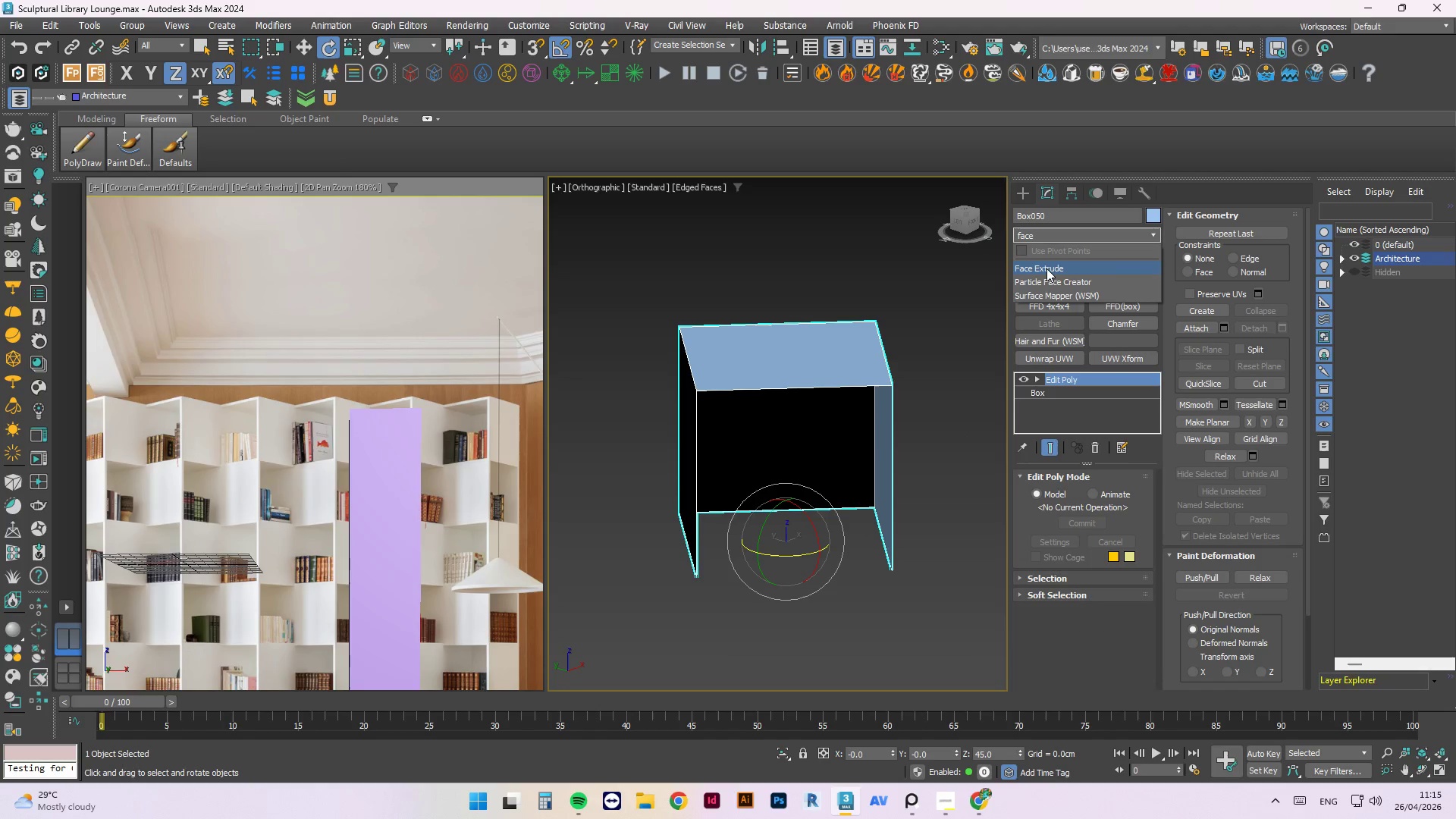 
left_click([1046, 266])
 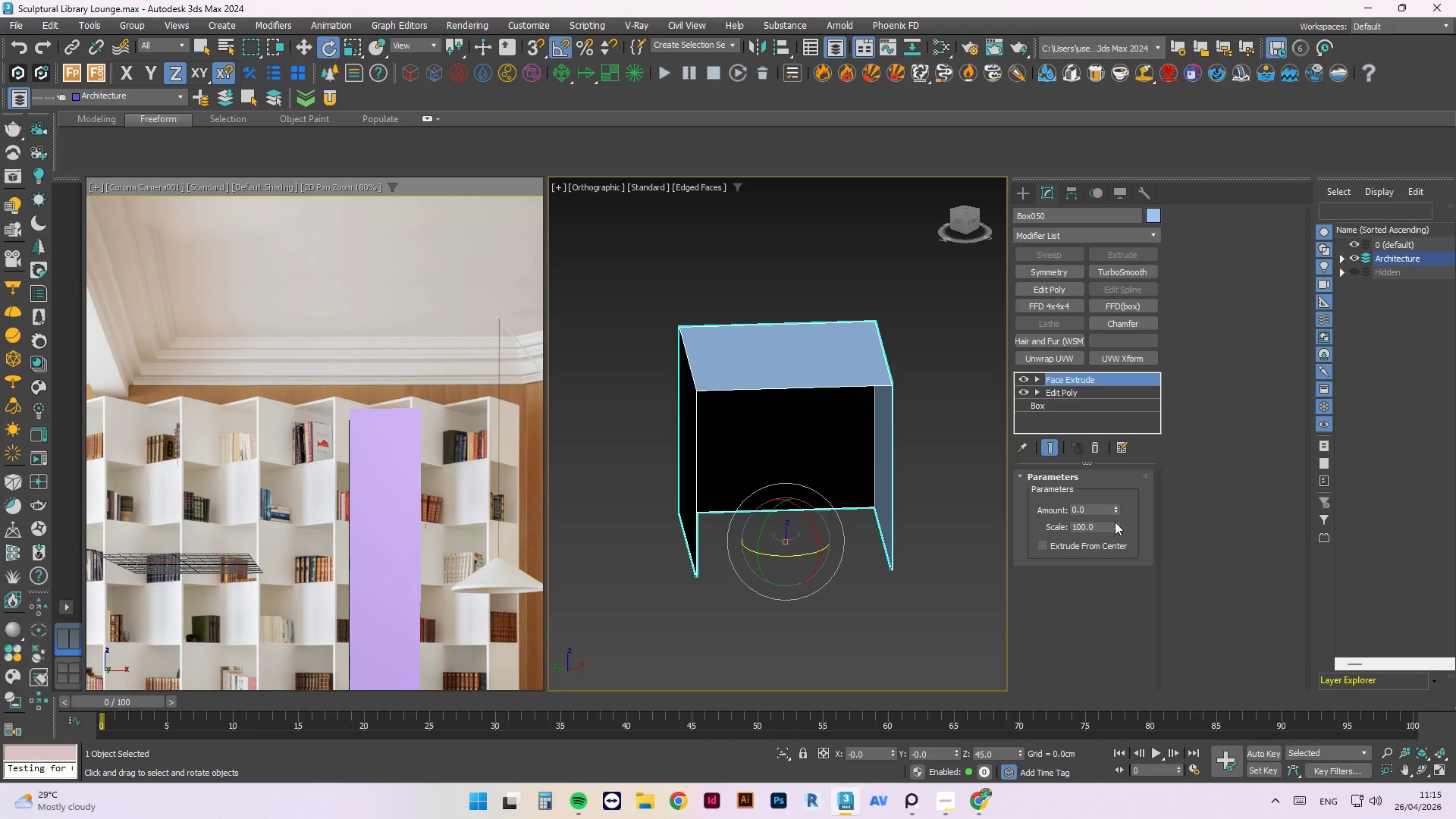 
left_click([1103, 543])
 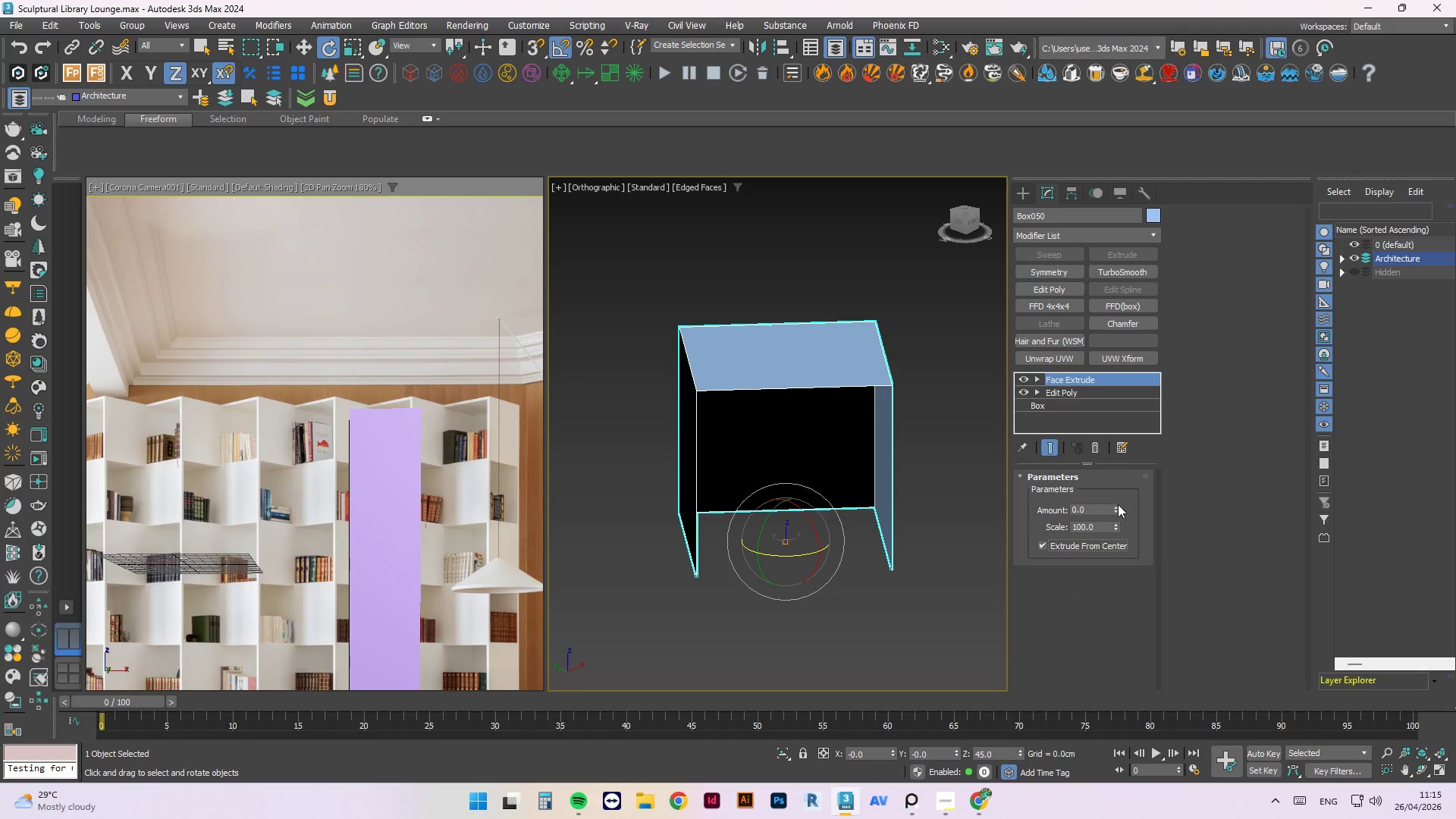 
left_click_drag(start_coordinate=[1118, 504], to_coordinate=[1114, 423])
 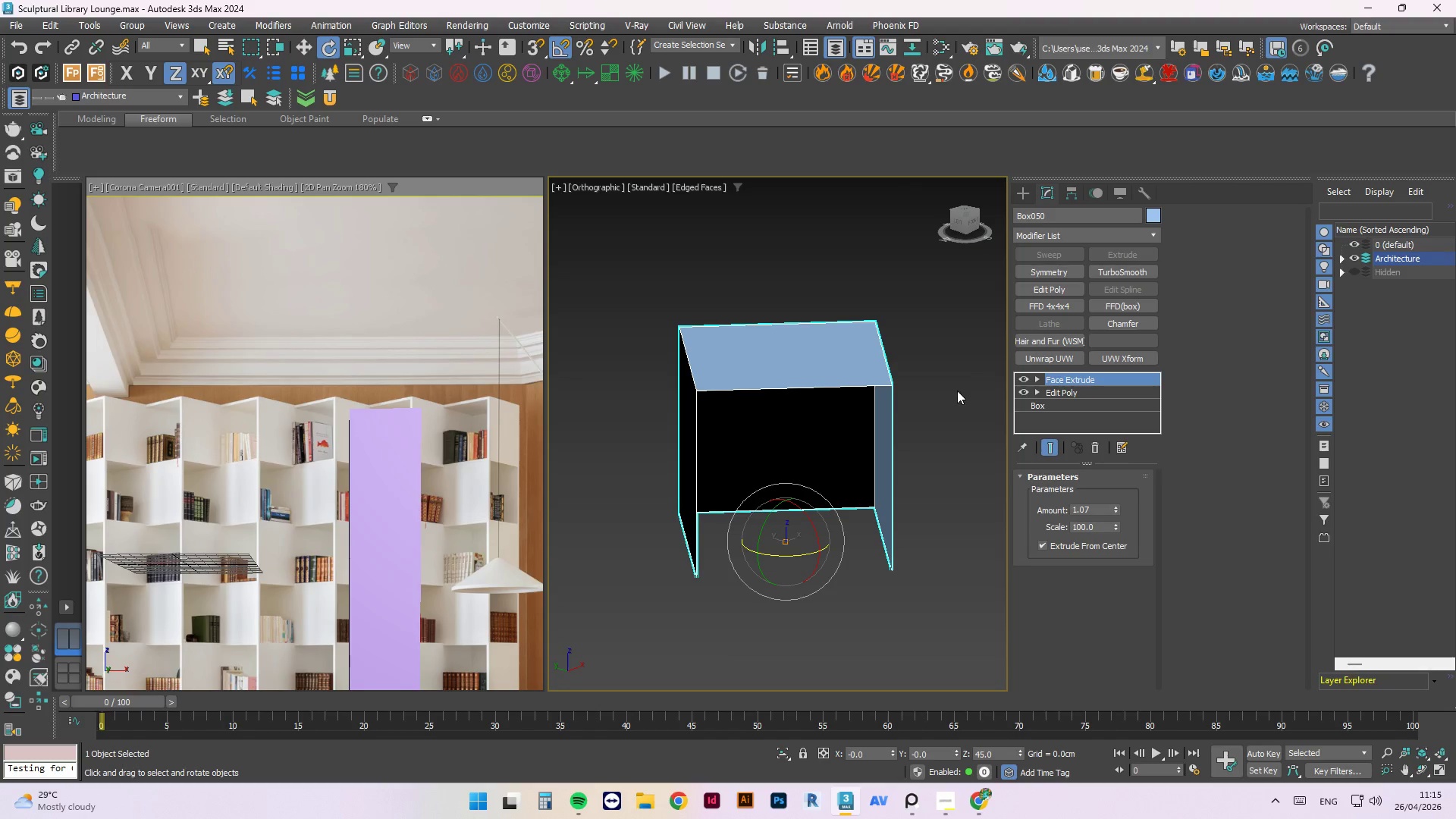 
left_click([1039, 378])
 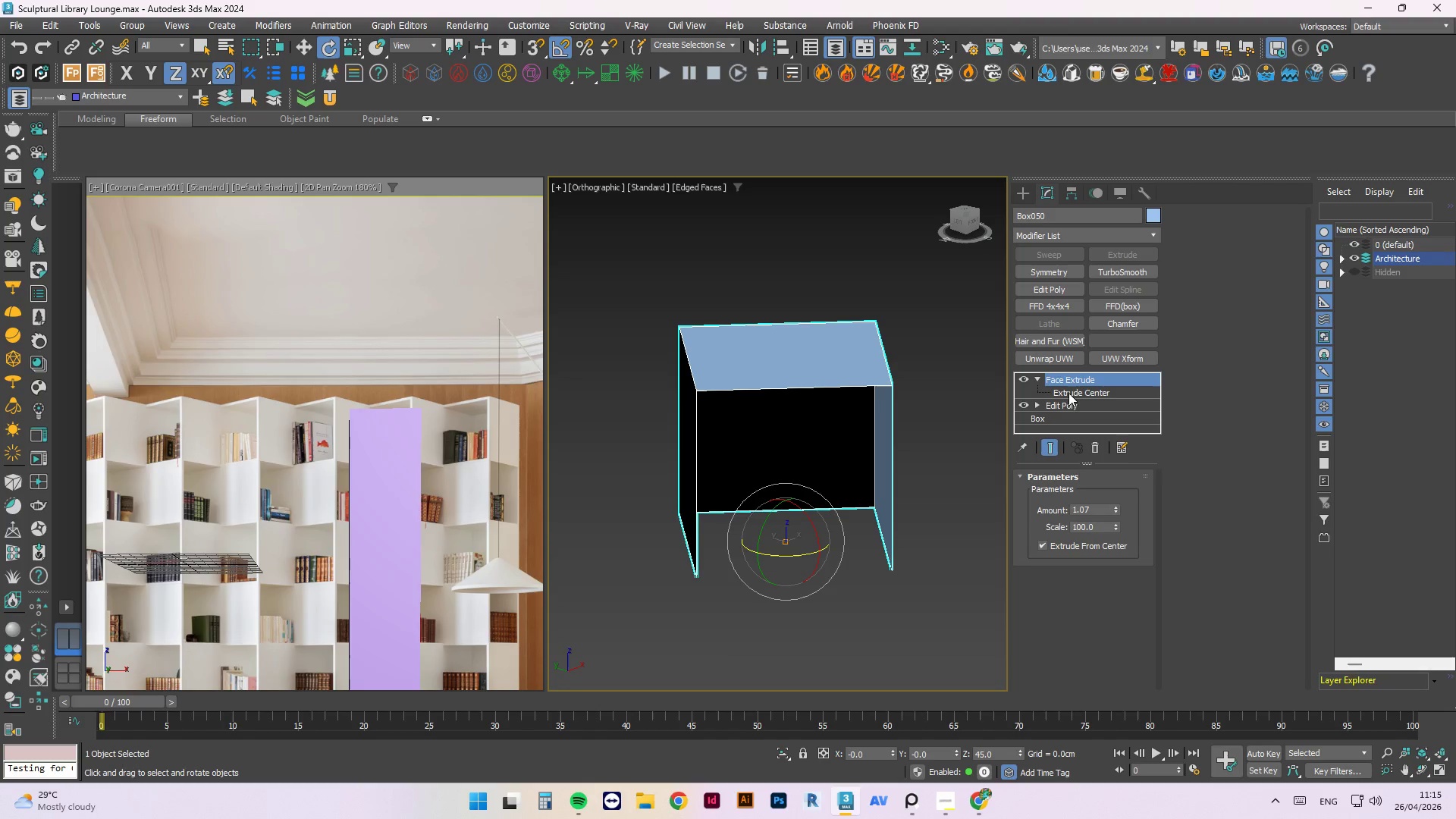 
left_click([1072, 393])
 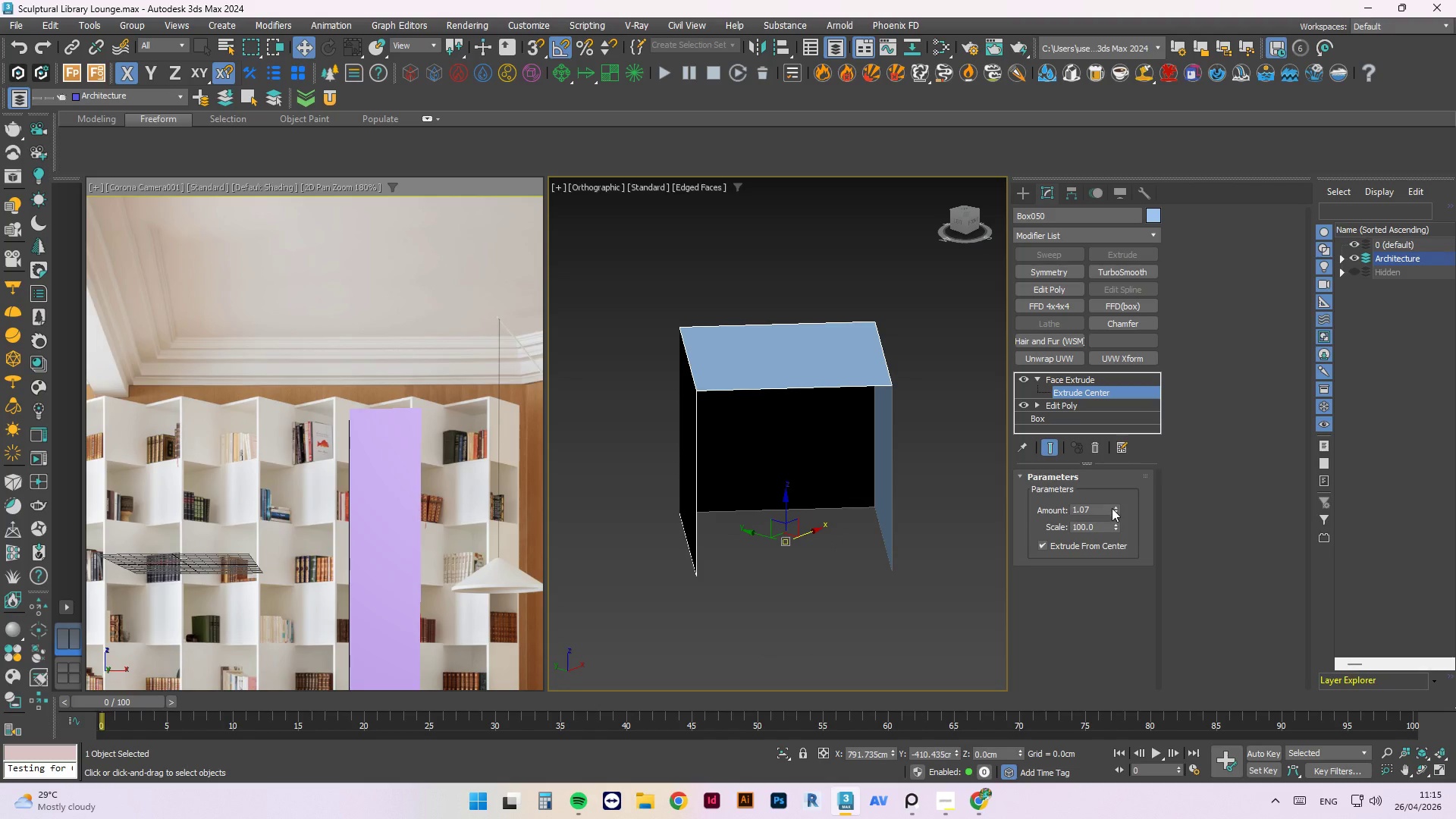 
left_click_drag(start_coordinate=[1115, 509], to_coordinate=[1110, 342])
 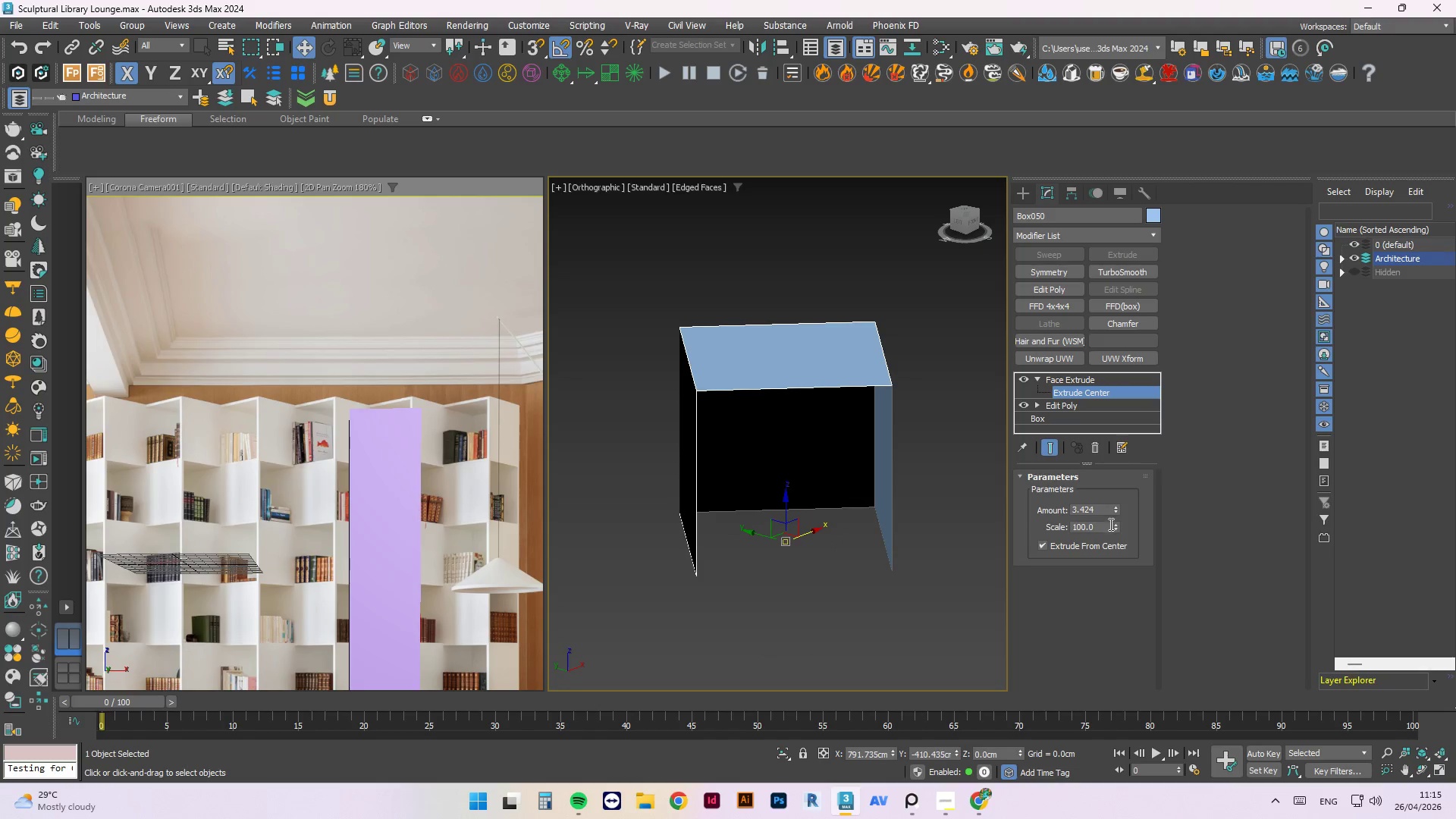 
left_click_drag(start_coordinate=[1117, 524], to_coordinate=[1117, 420])
 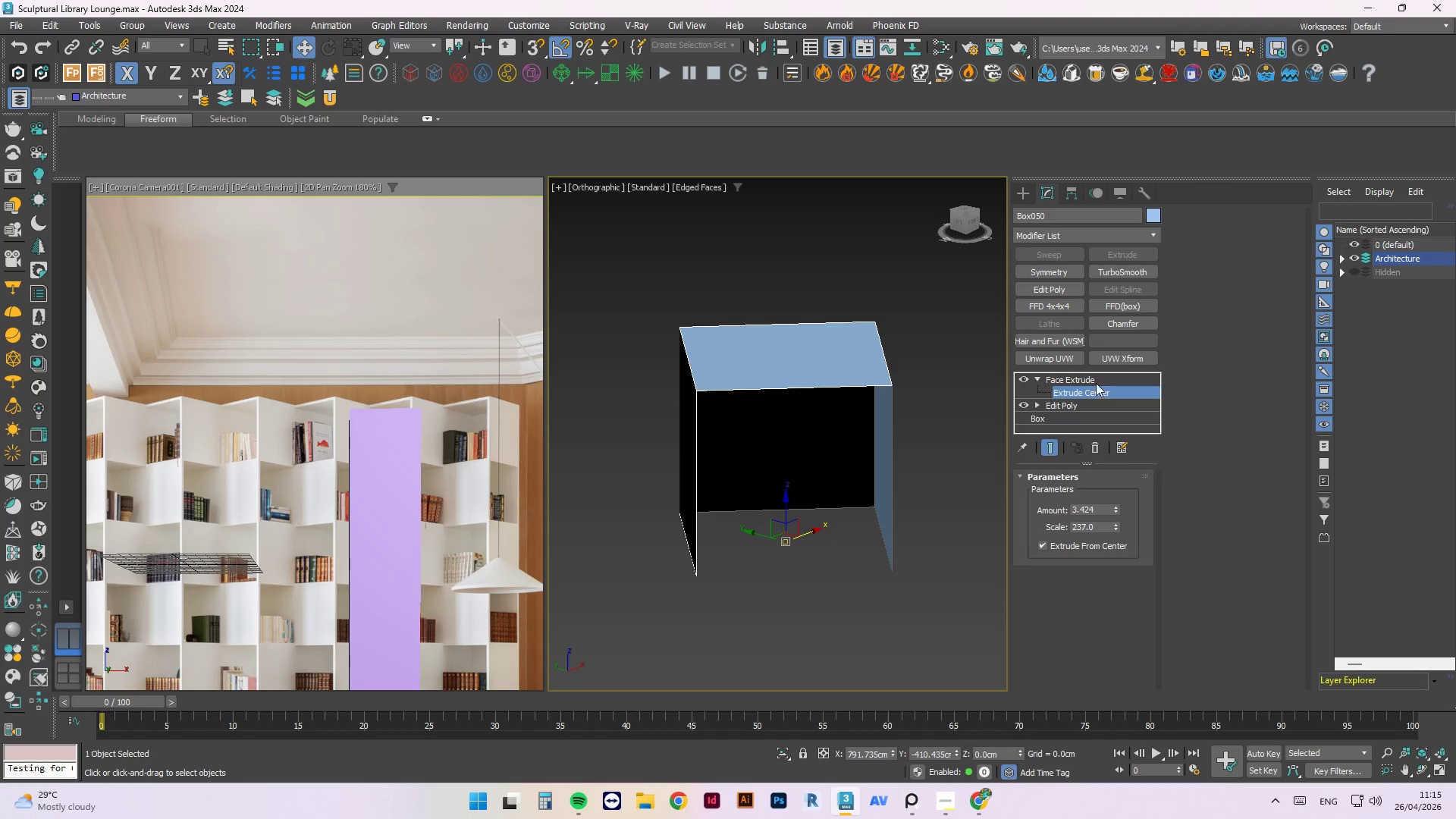 
left_click([1097, 378])
 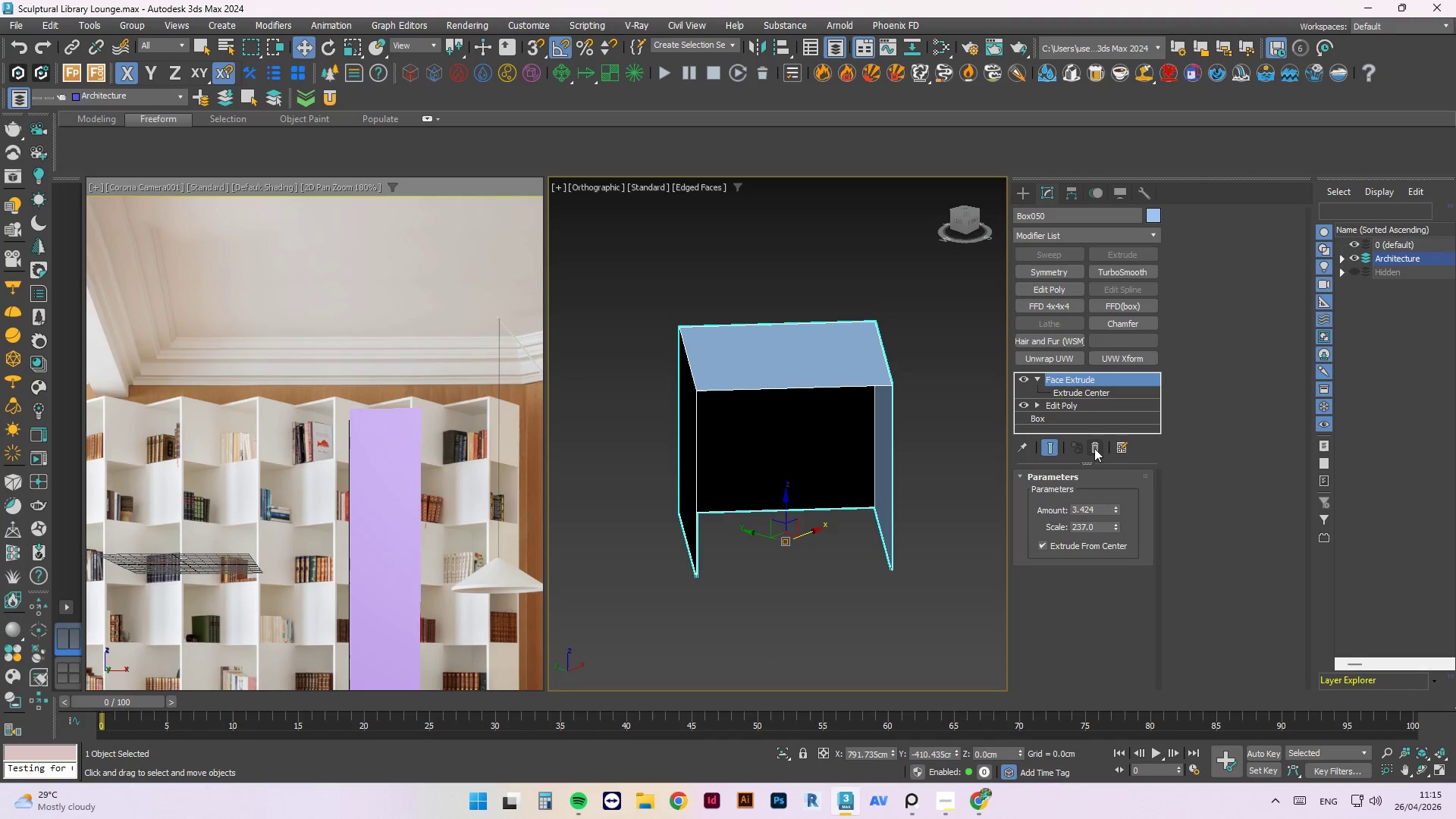 
left_click([1095, 447])
 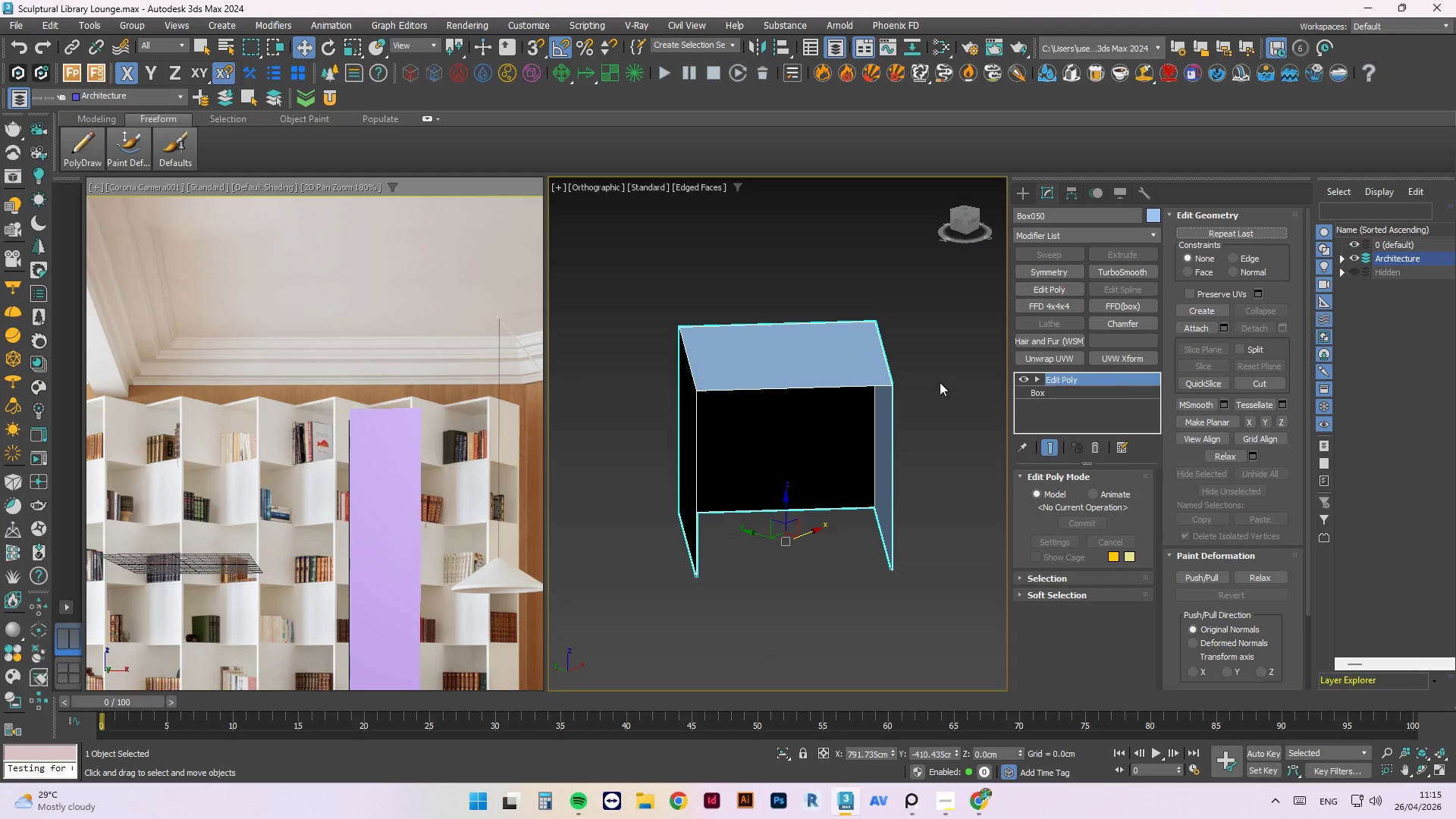 
left_click([939, 382])
 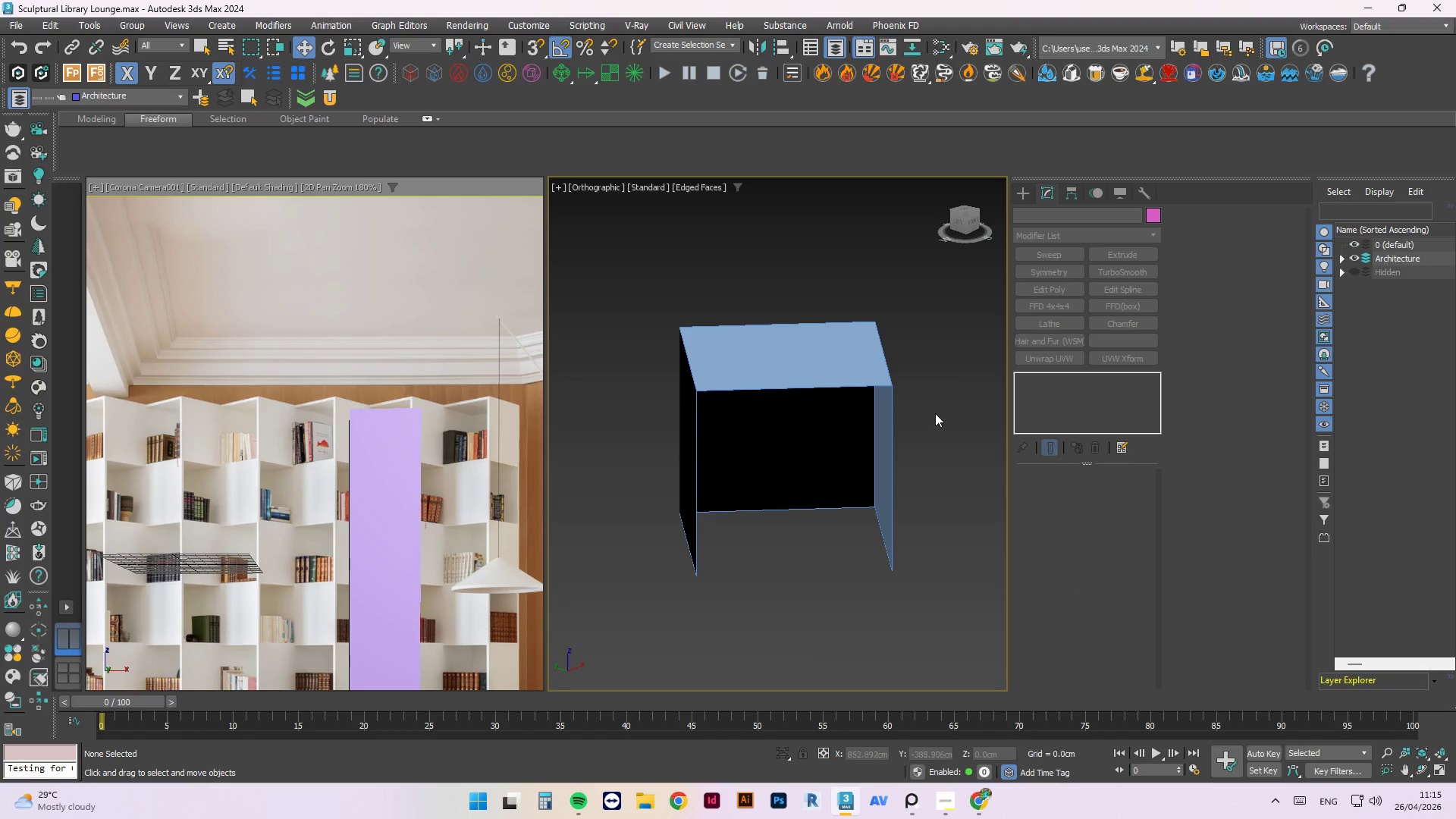 
hold_key(key=AltLeft, duration=0.64)
 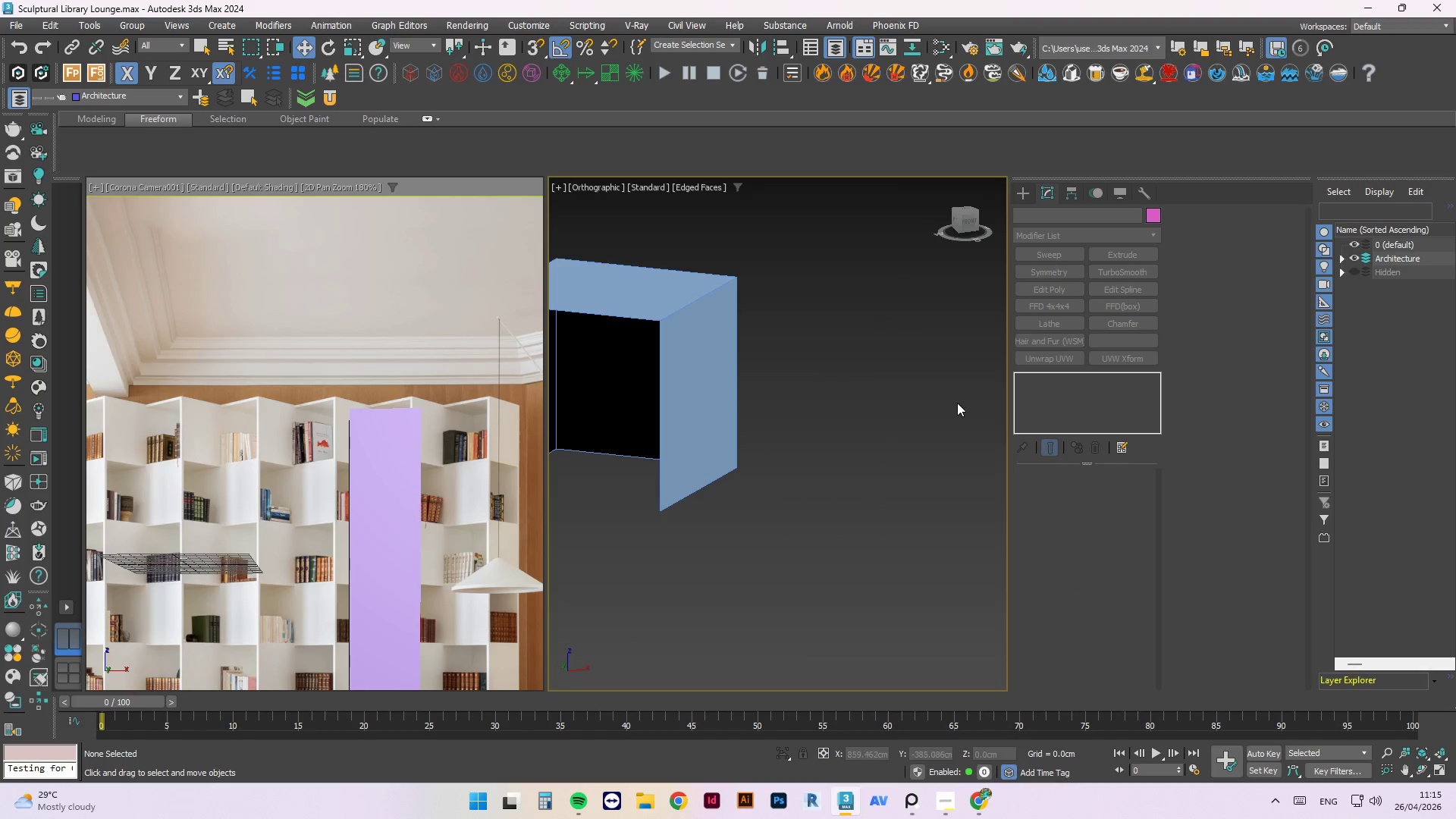 
hold_key(key=AltLeft, duration=3.3)
 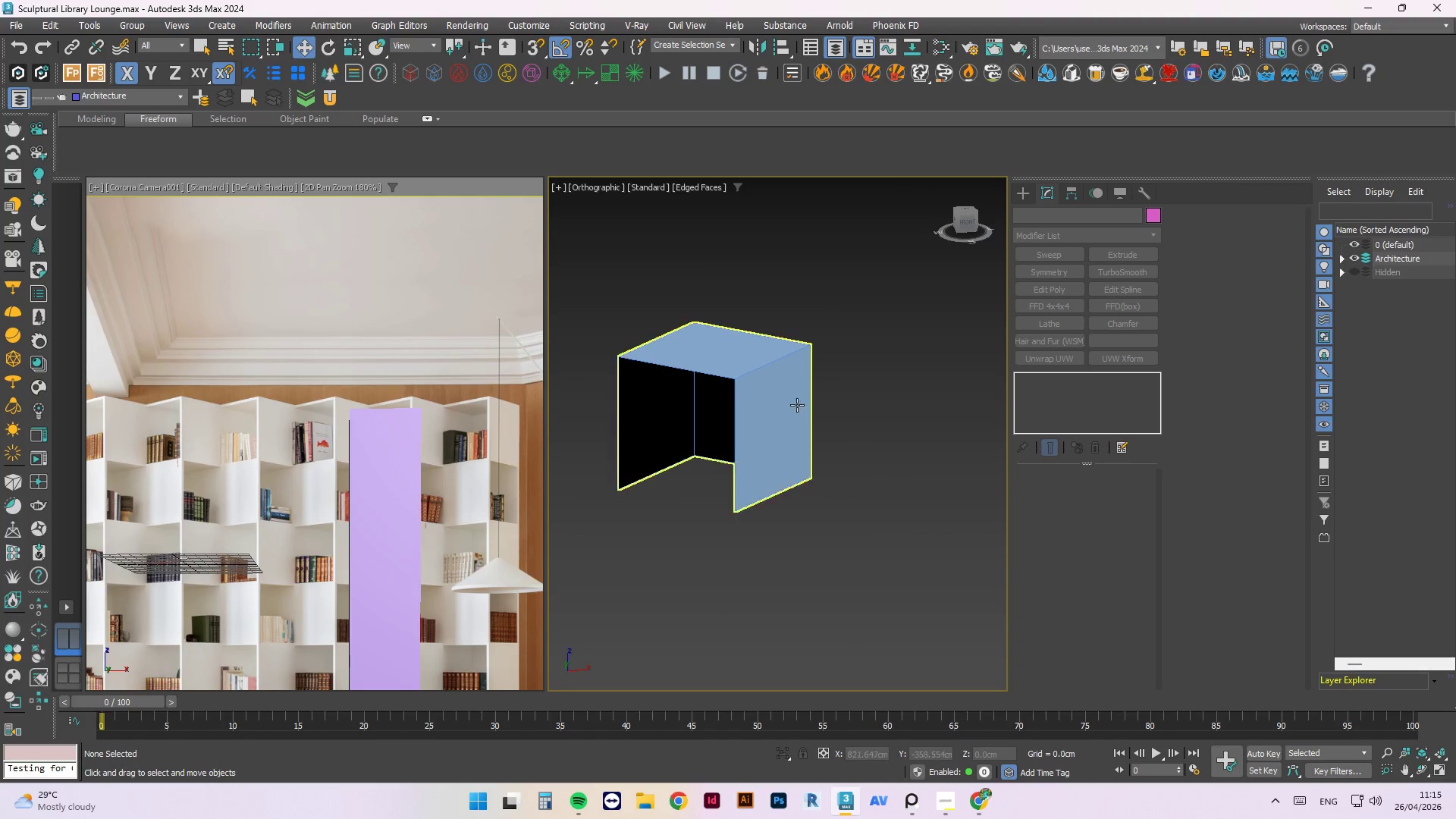 
scroll: coordinate [858, 385], scroll_direction: down, amount: 1.0
 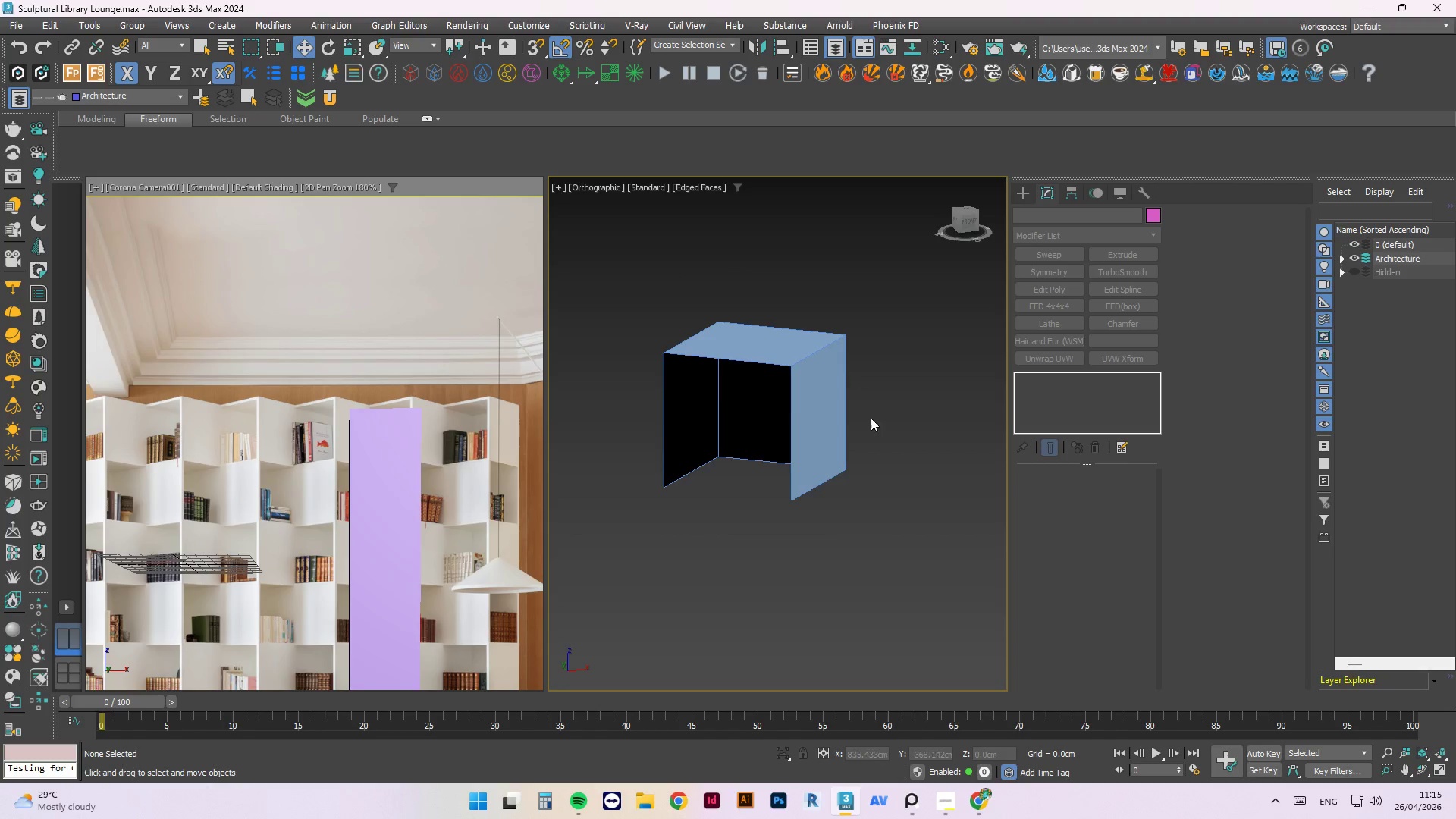 
left_click([783, 402])
 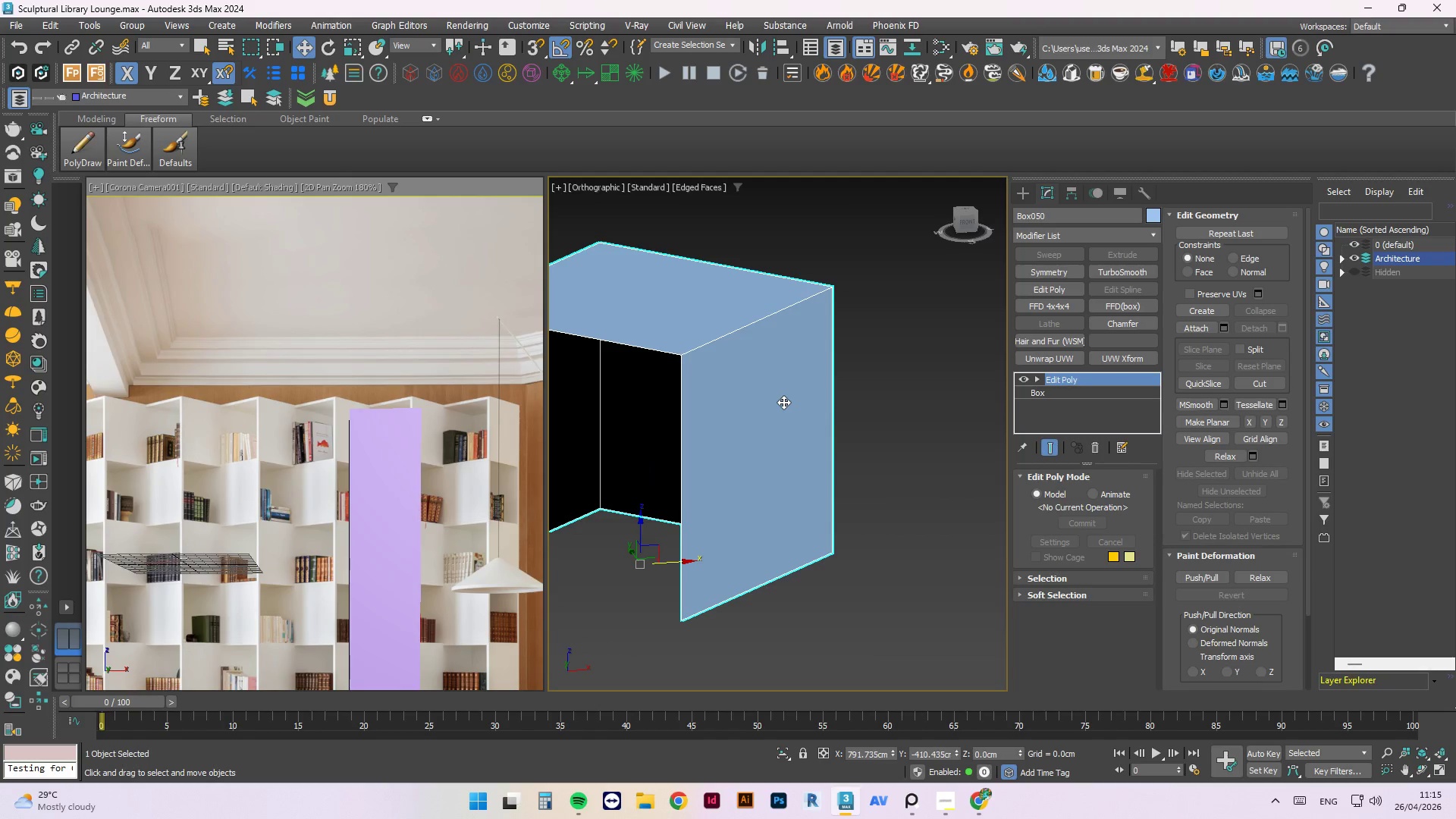 
scroll: coordinate [786, 403], scroll_direction: up, amount: 2.0
 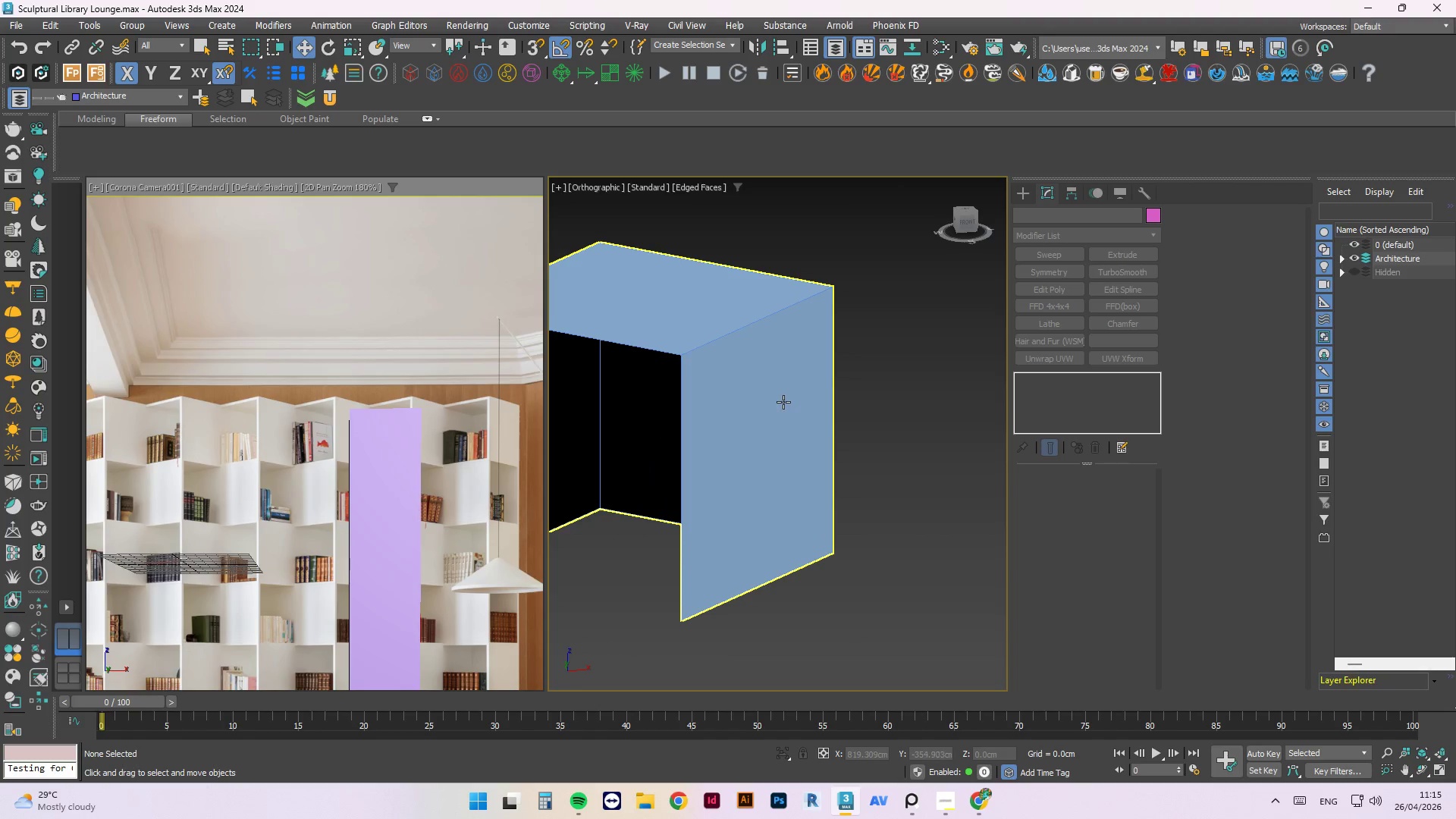 
scroll: coordinate [783, 402], scroll_direction: down, amount: 1.0
 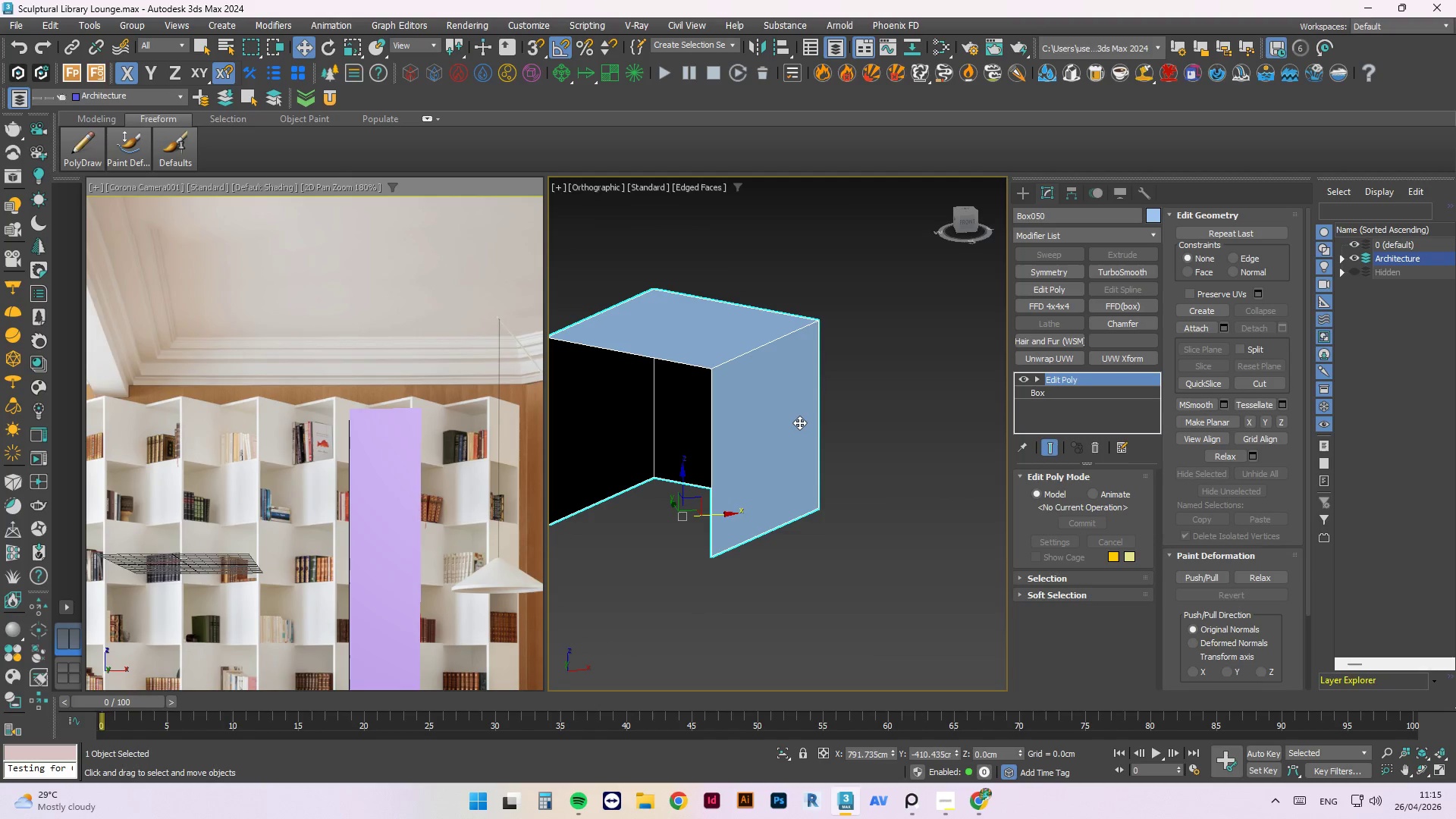 
hold_key(key=AltLeft, duration=1.09)
 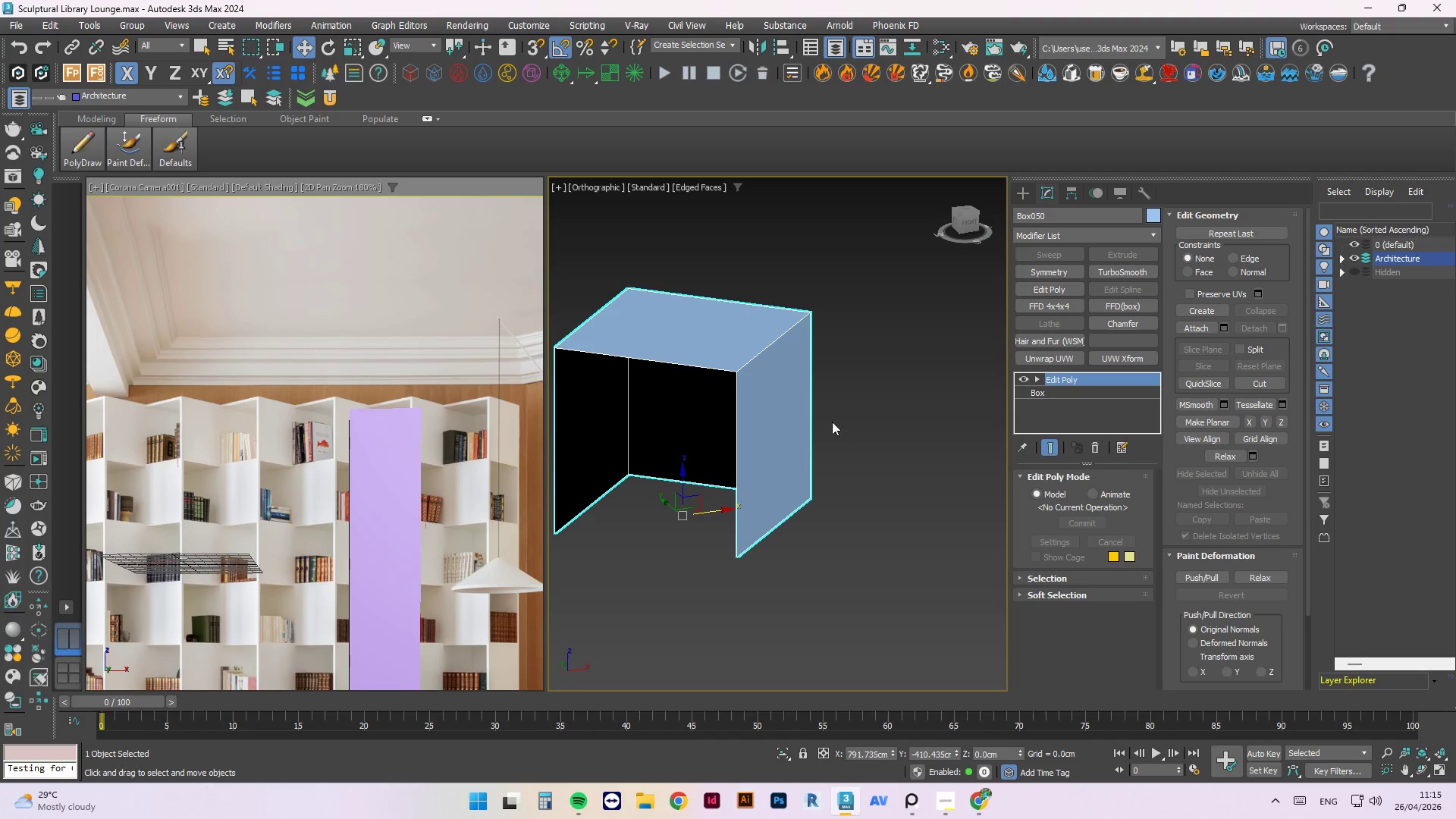 
key(4)
 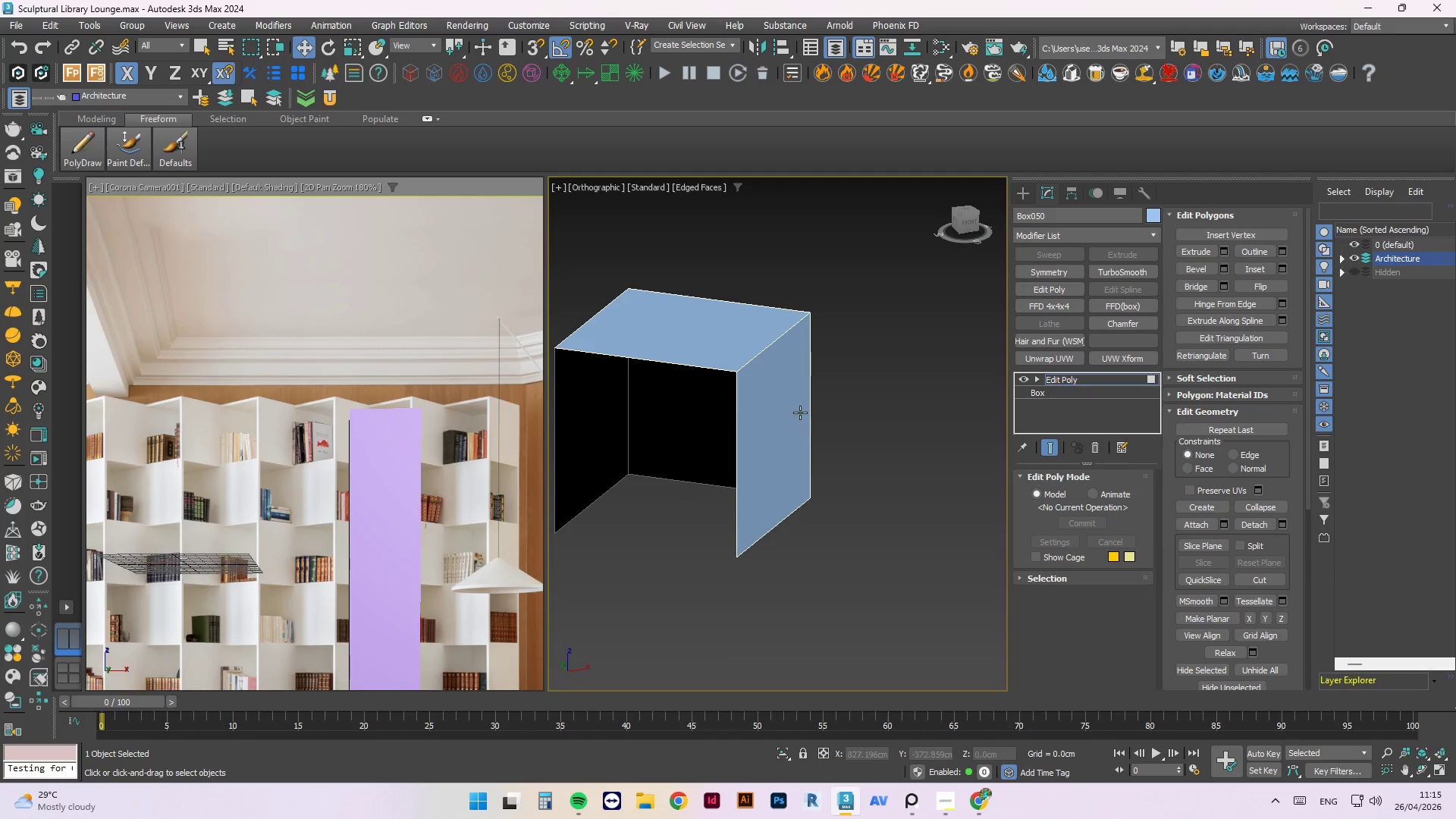 
left_click([800, 413])
 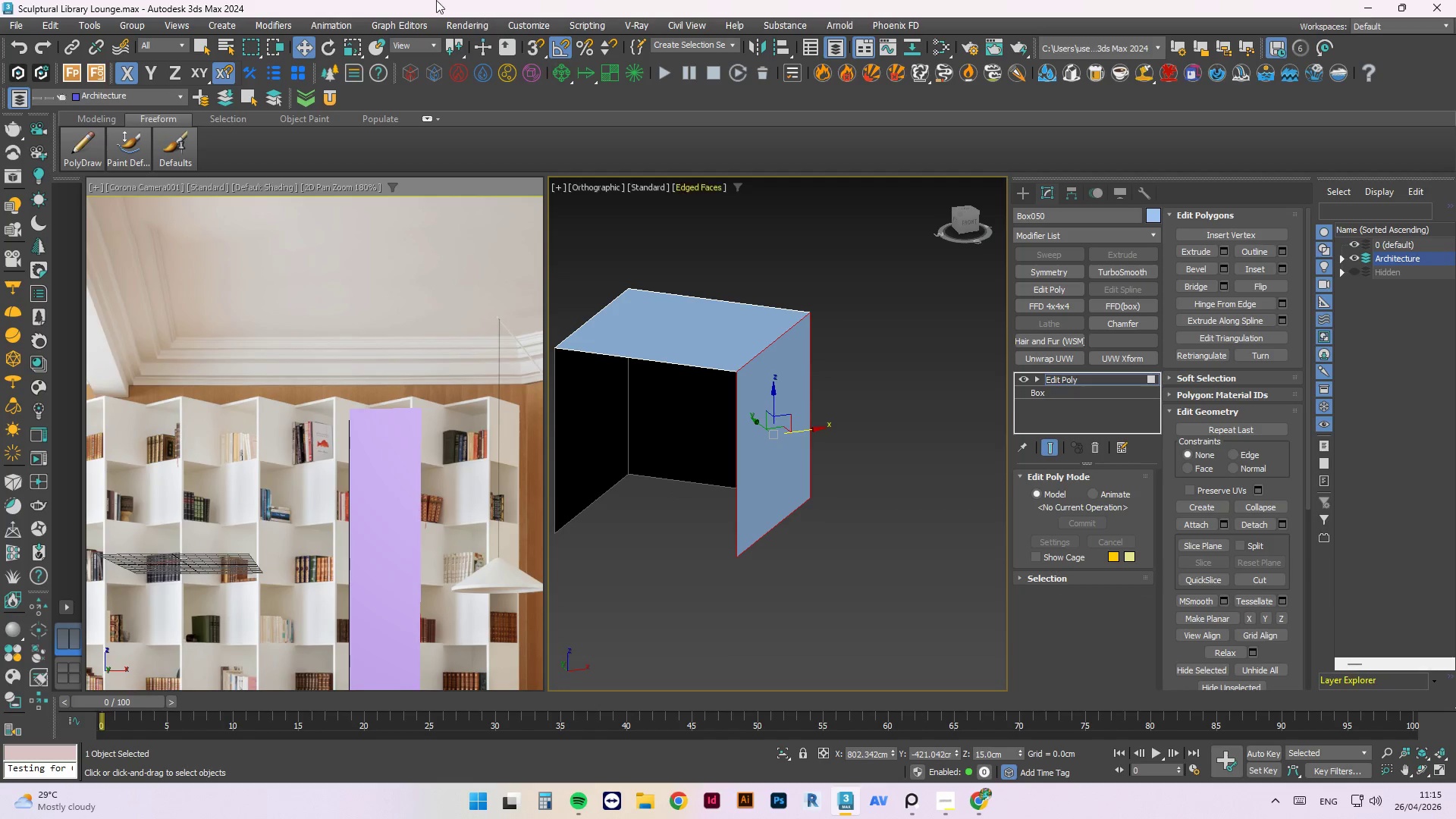 
left_click([422, 42])
 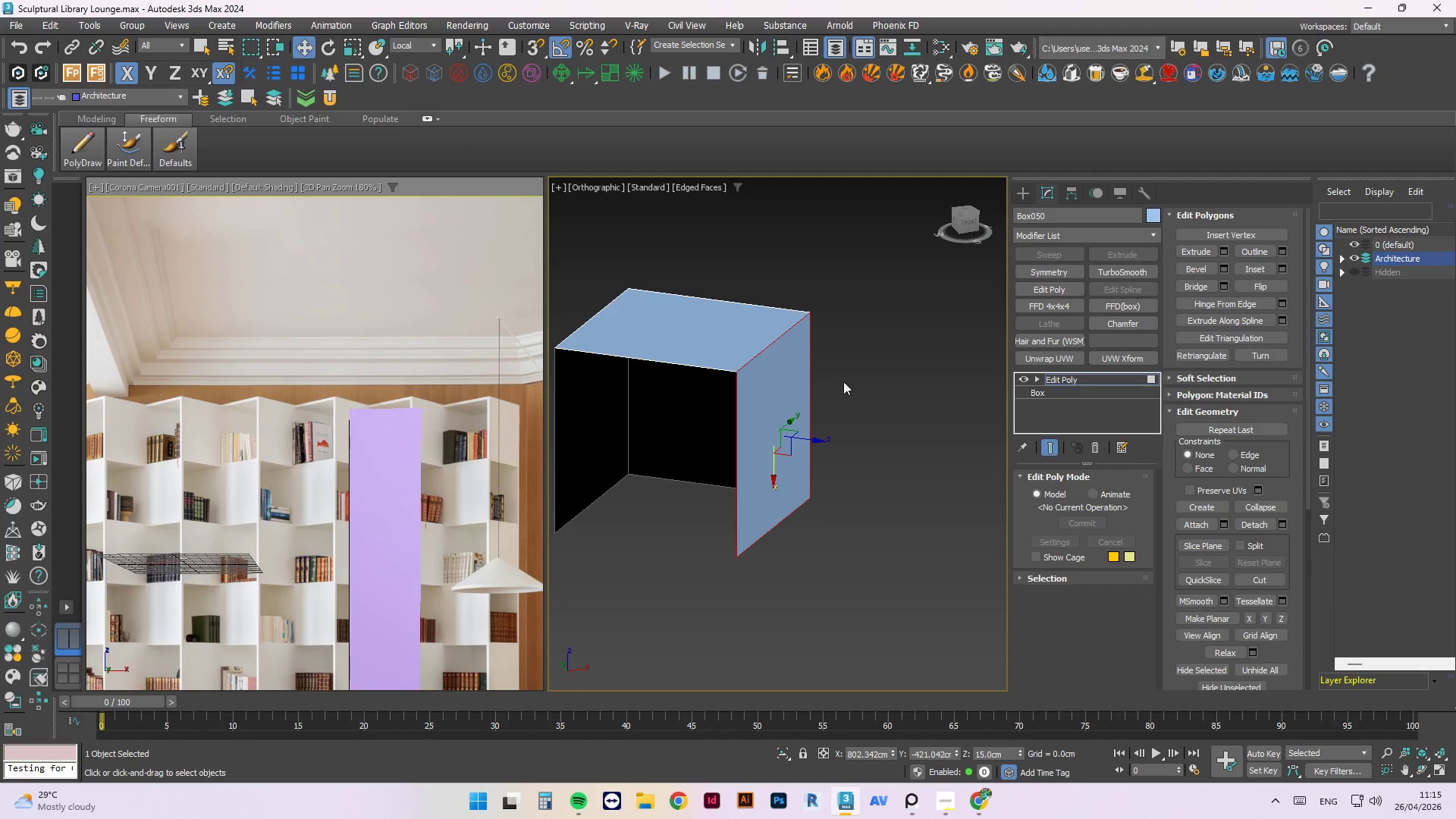 
hold_key(key=ShiftLeft, duration=3.72)
left_click_drag(start_coordinate=[806, 438], to_coordinate=[814, 438])
 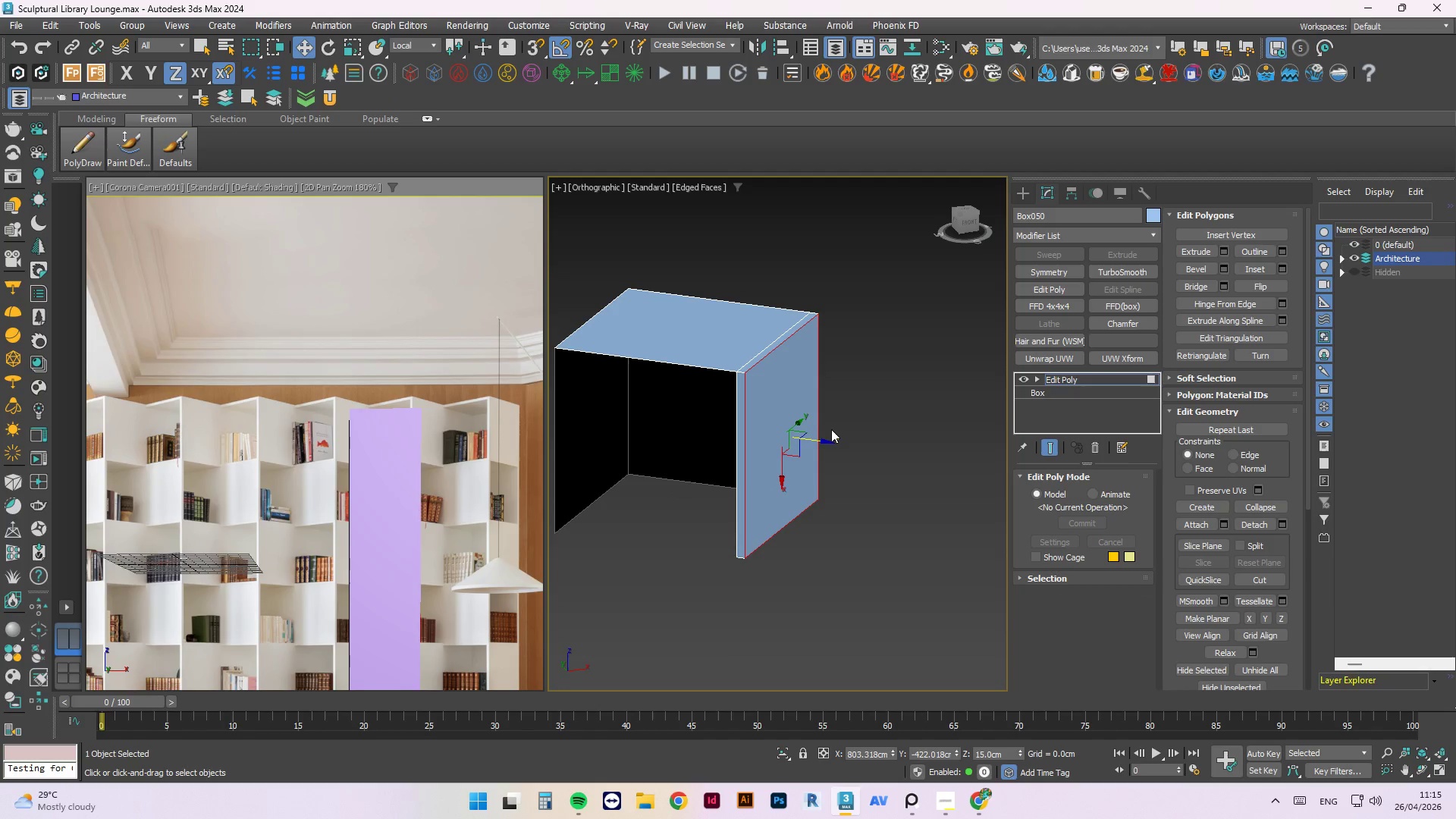 
key(Control+Z)
 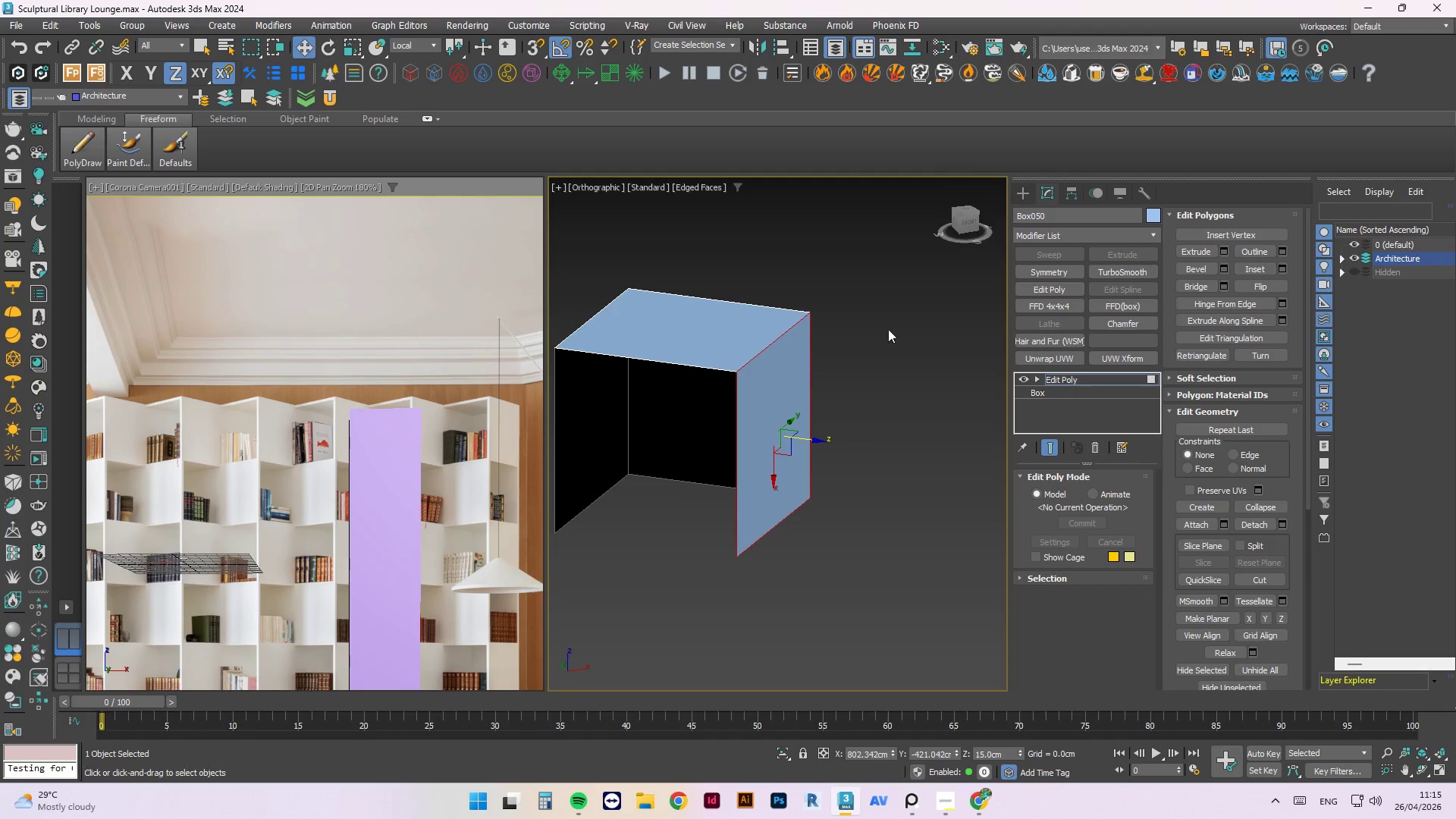 
left_click([926, 394])
 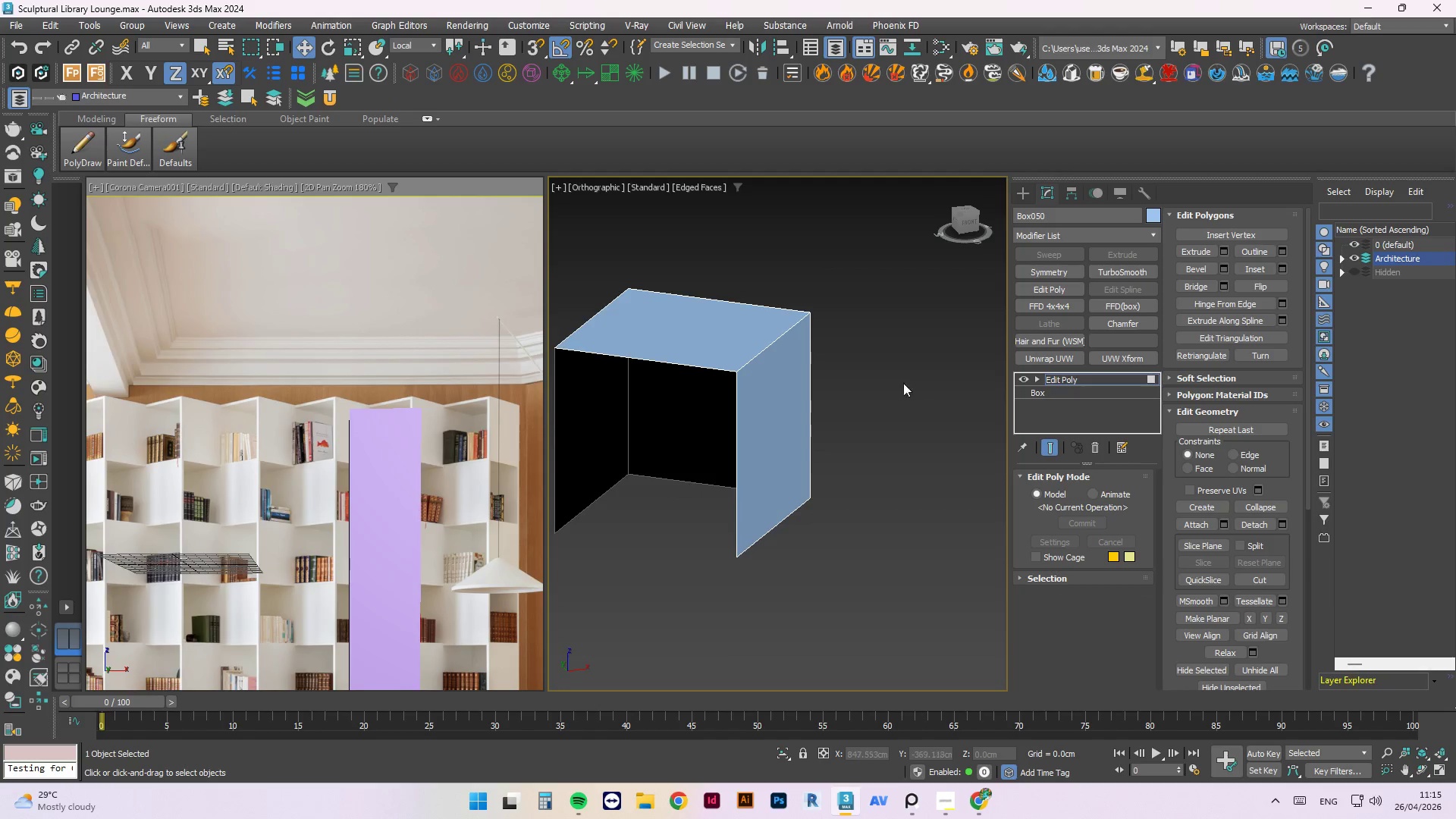 
scroll: coordinate [859, 375], scroll_direction: down, amount: 2.0
 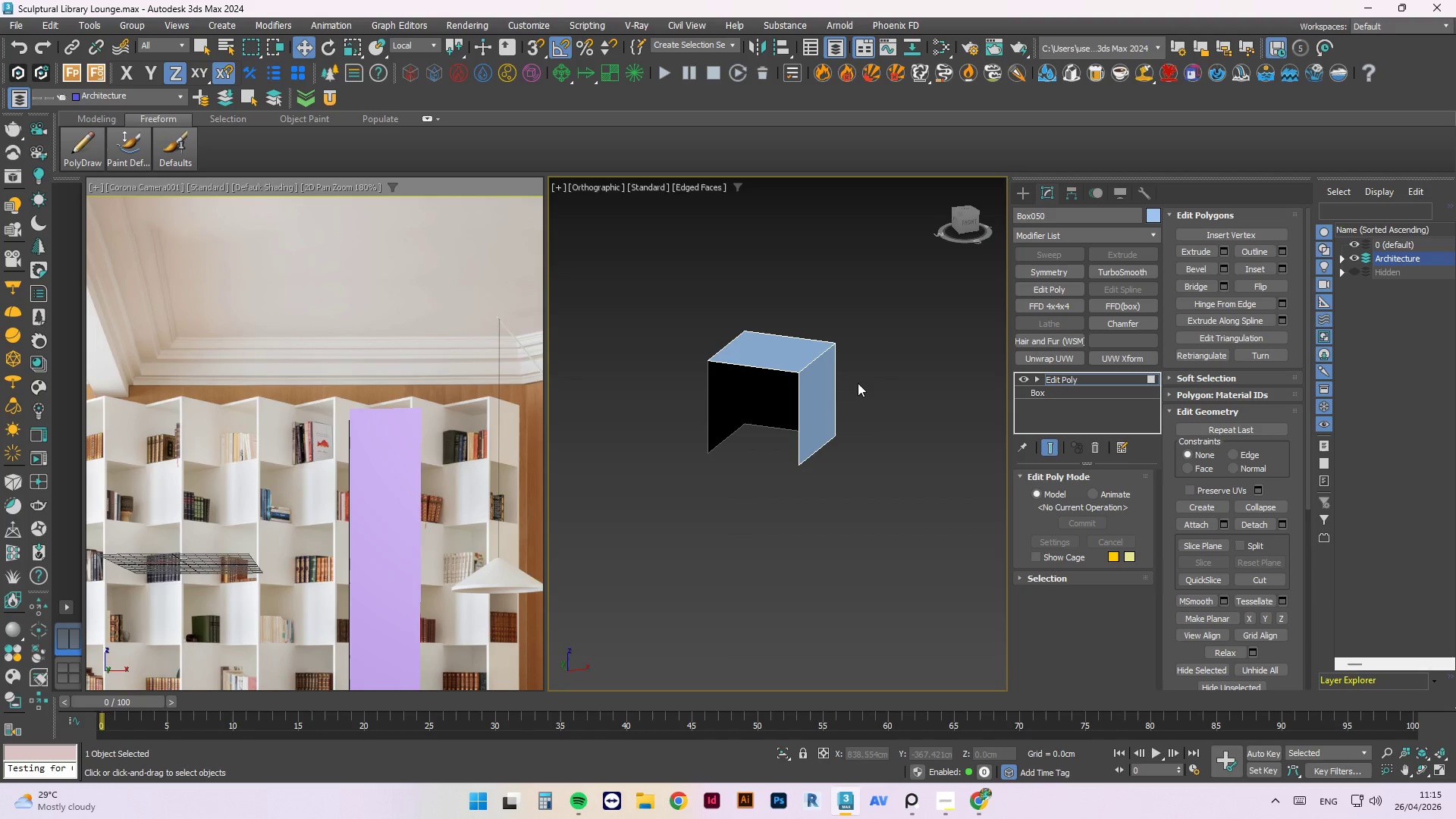 
left_click([833, 375])
 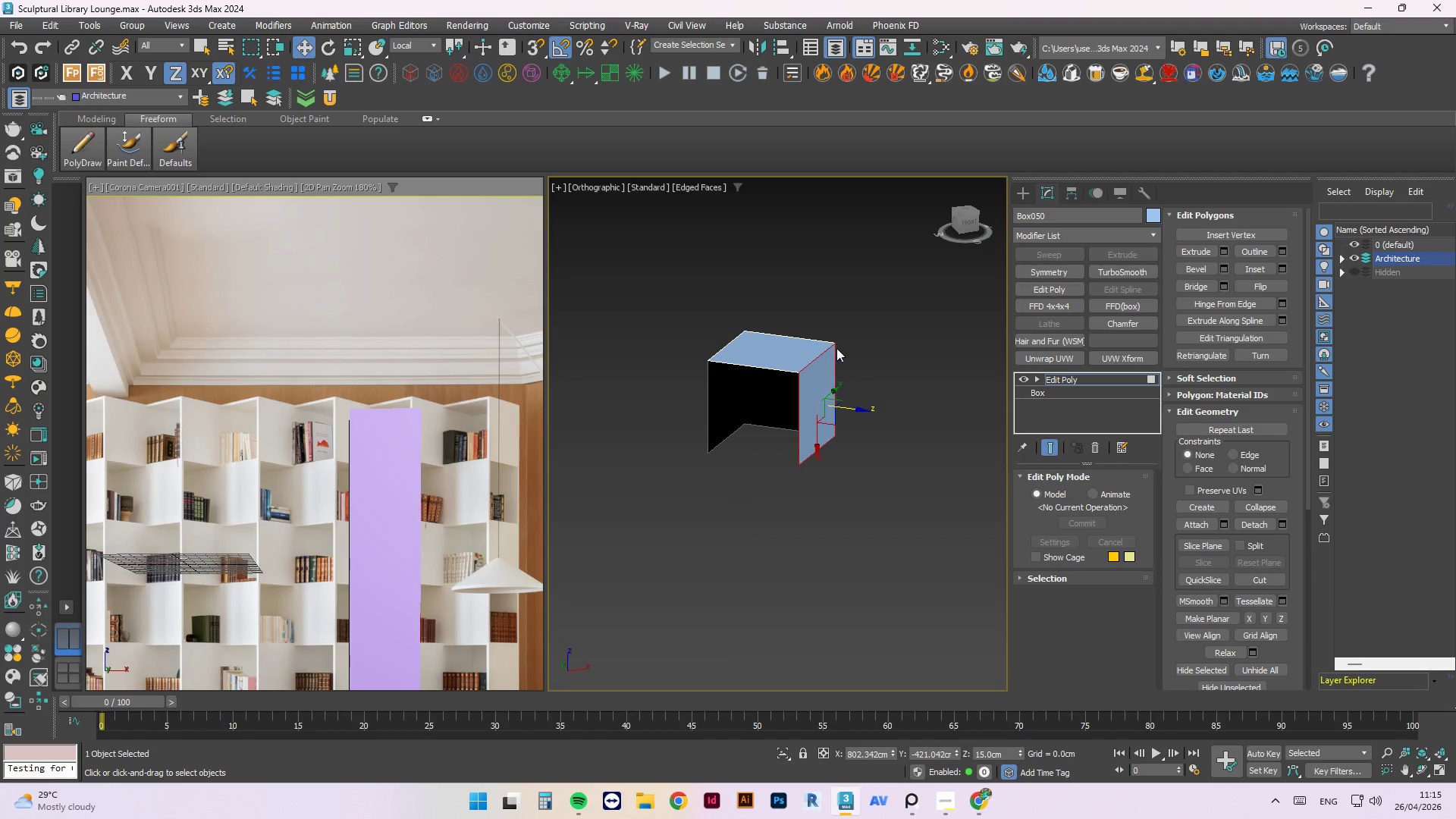 
key(Escape)
 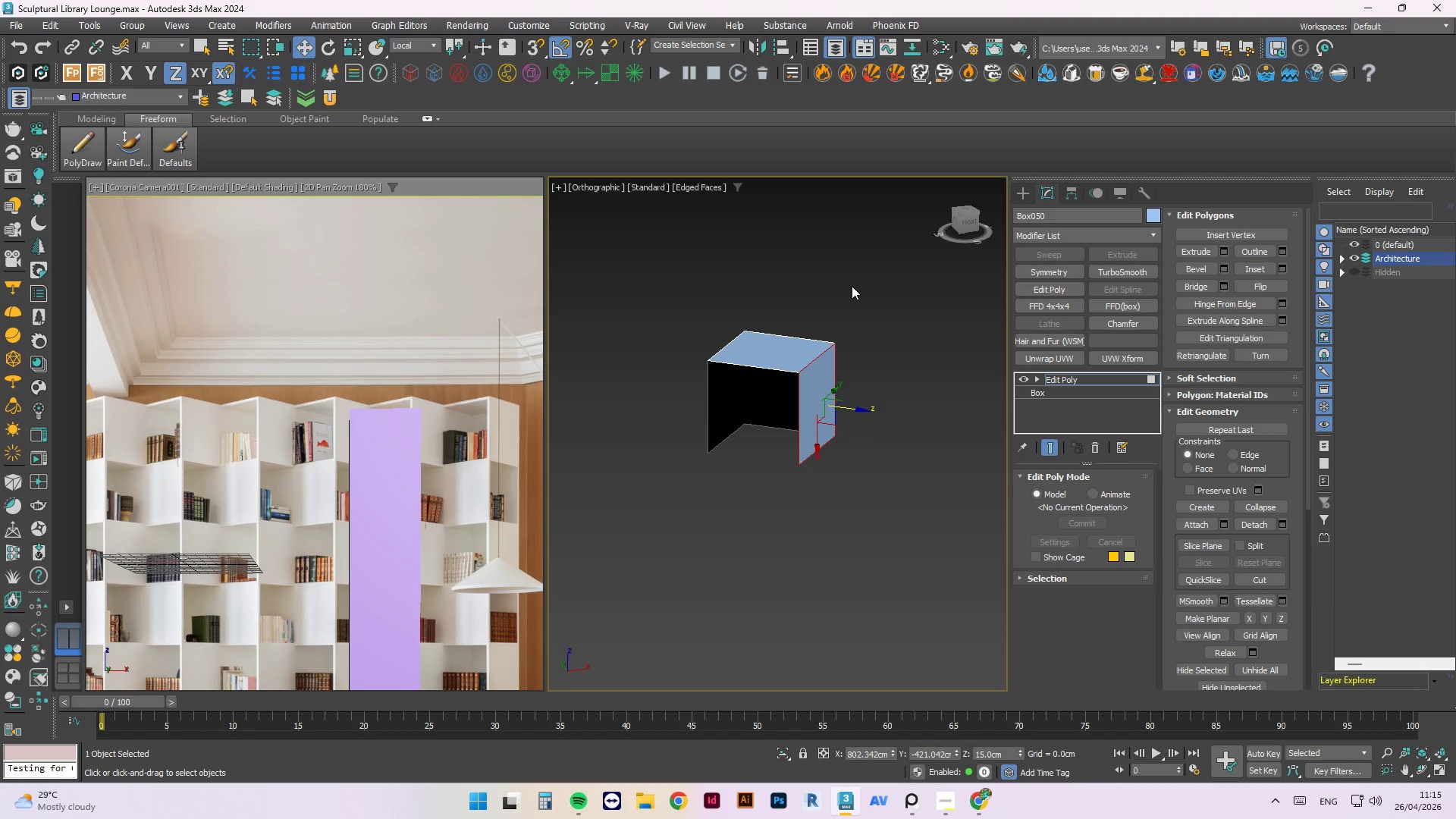 
left_click_drag(start_coordinate=[852, 286], to_coordinate=[642, 569])
 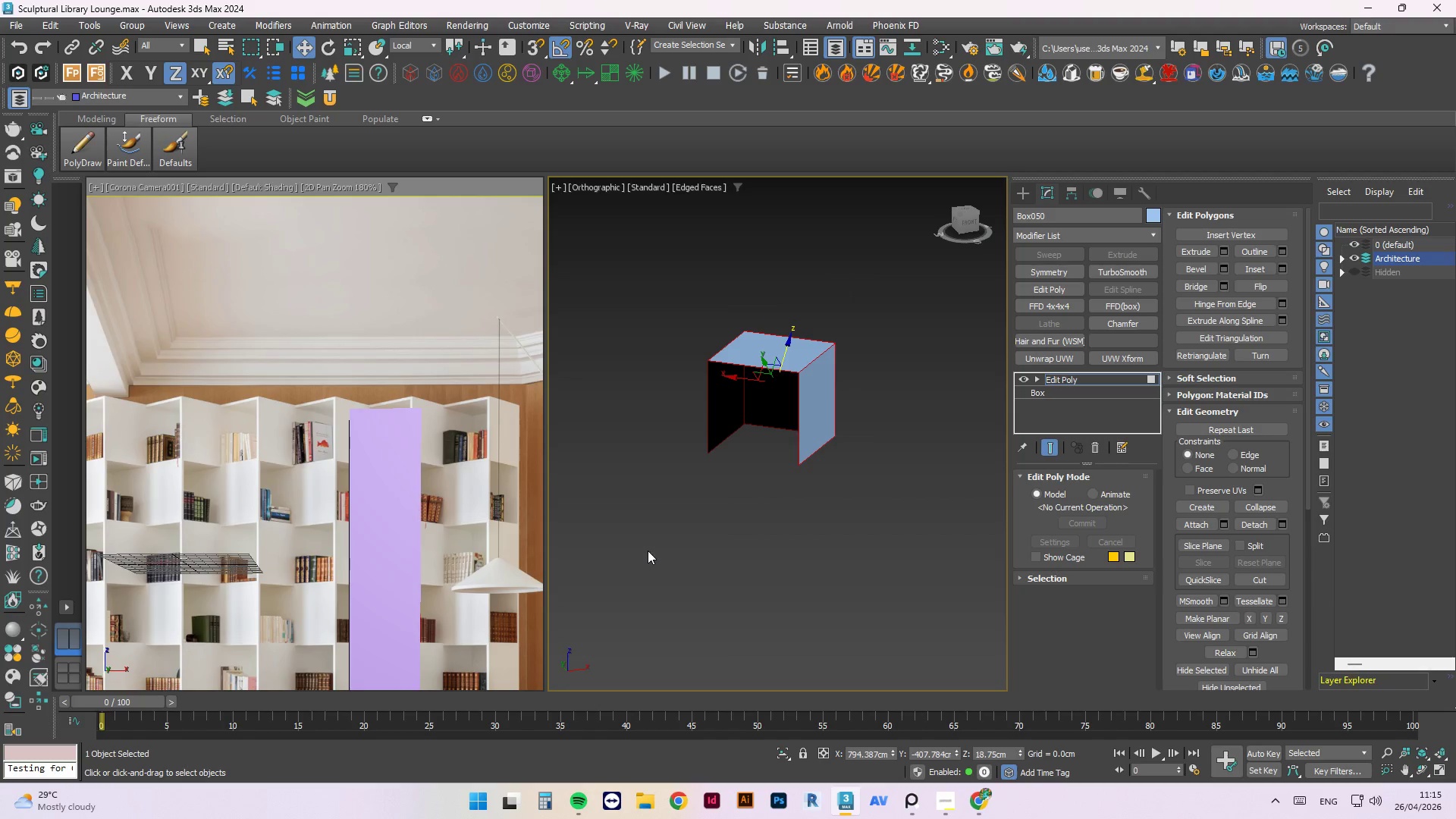 
key(Delete)
 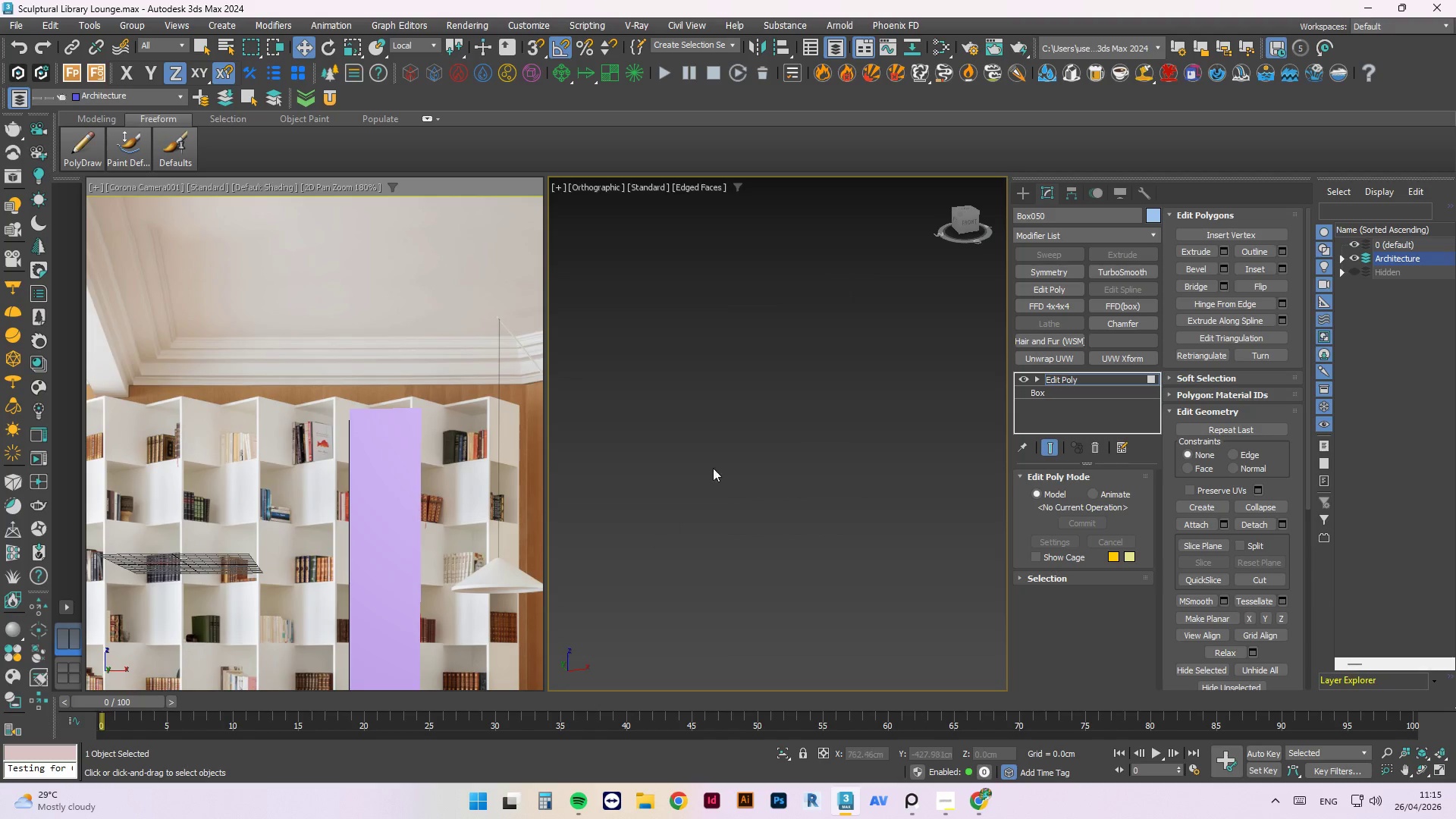 
right_click([739, 443])
 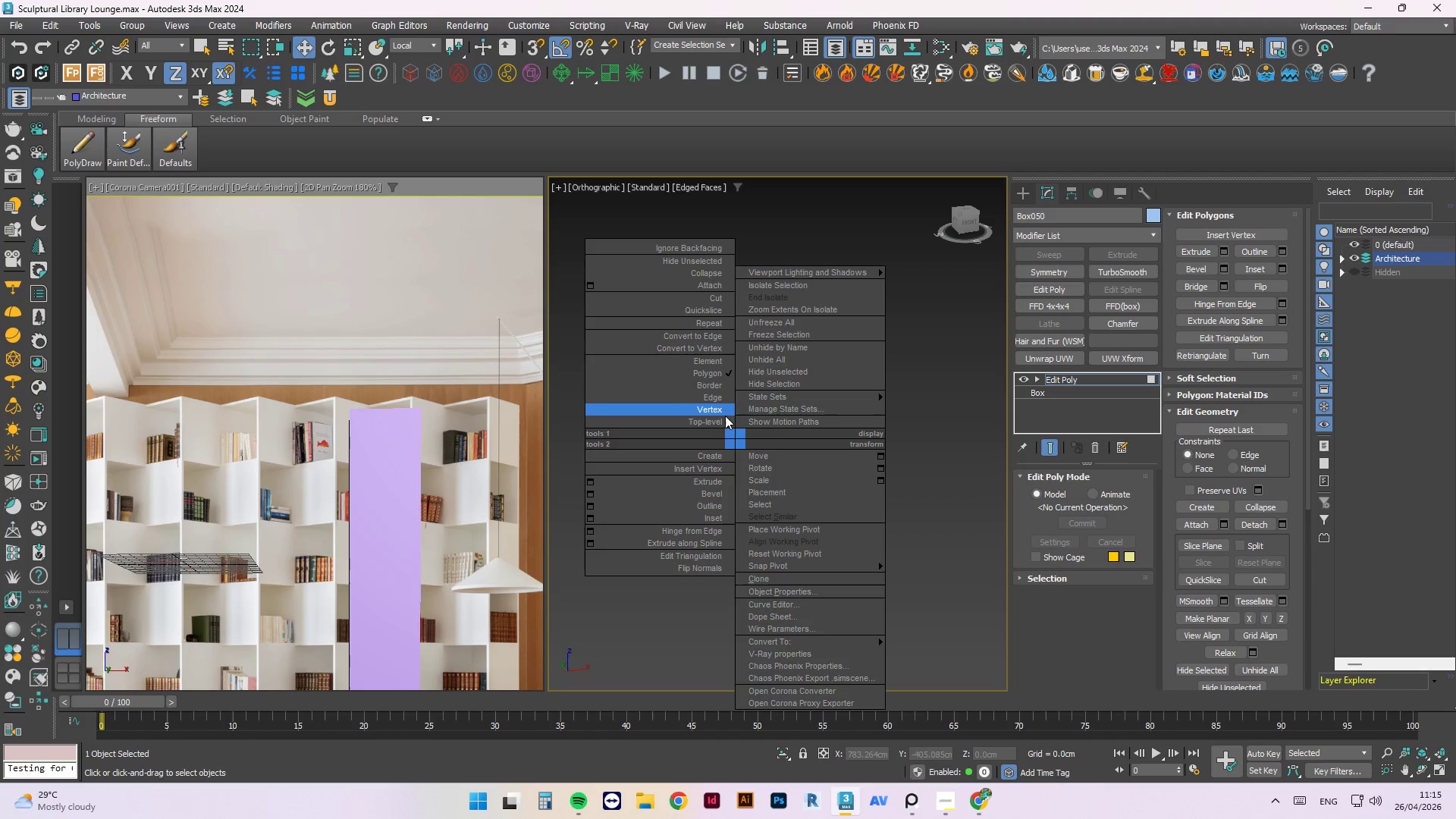 
left_click([718, 422])
 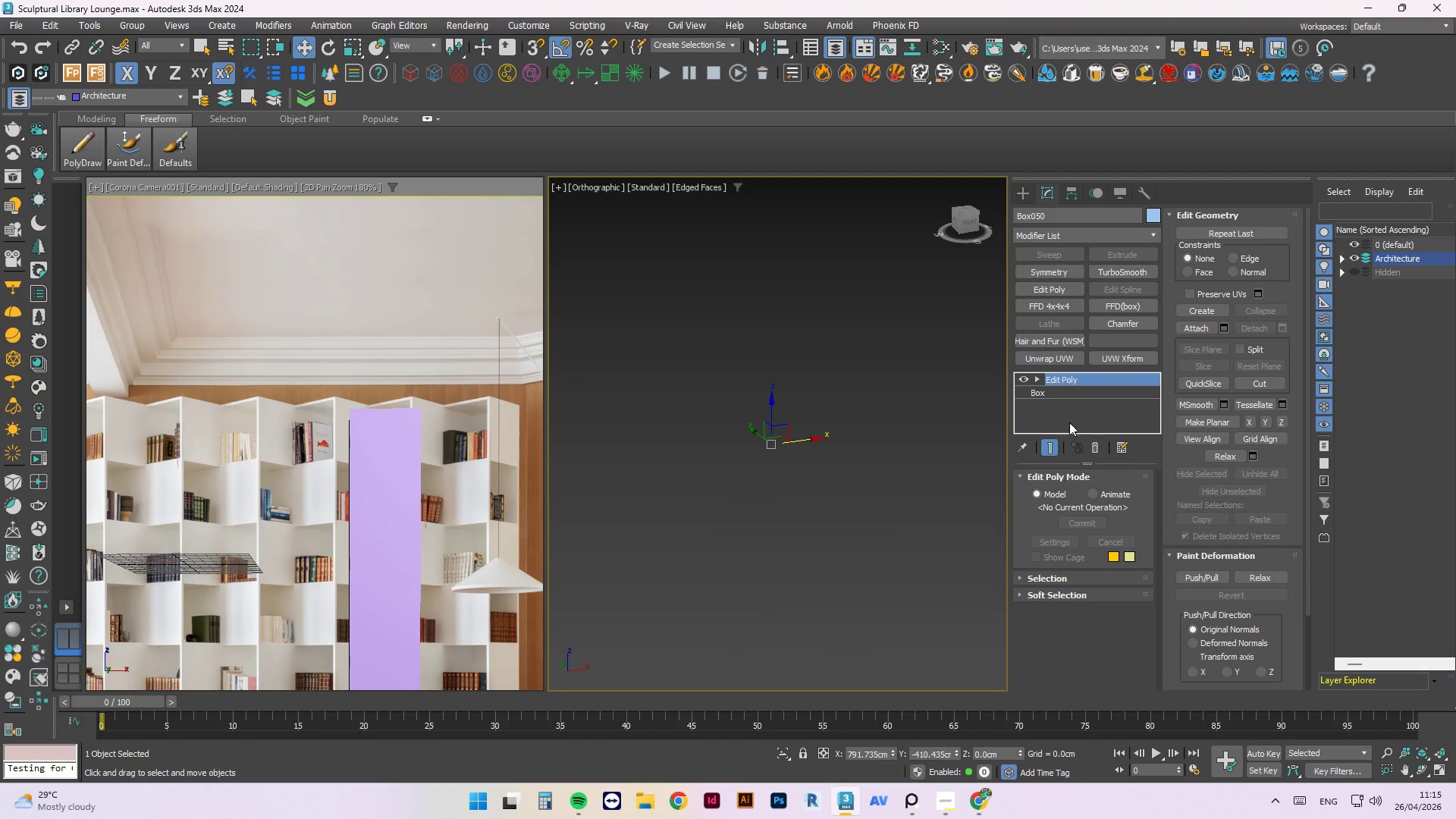 
left_click([1094, 451])
 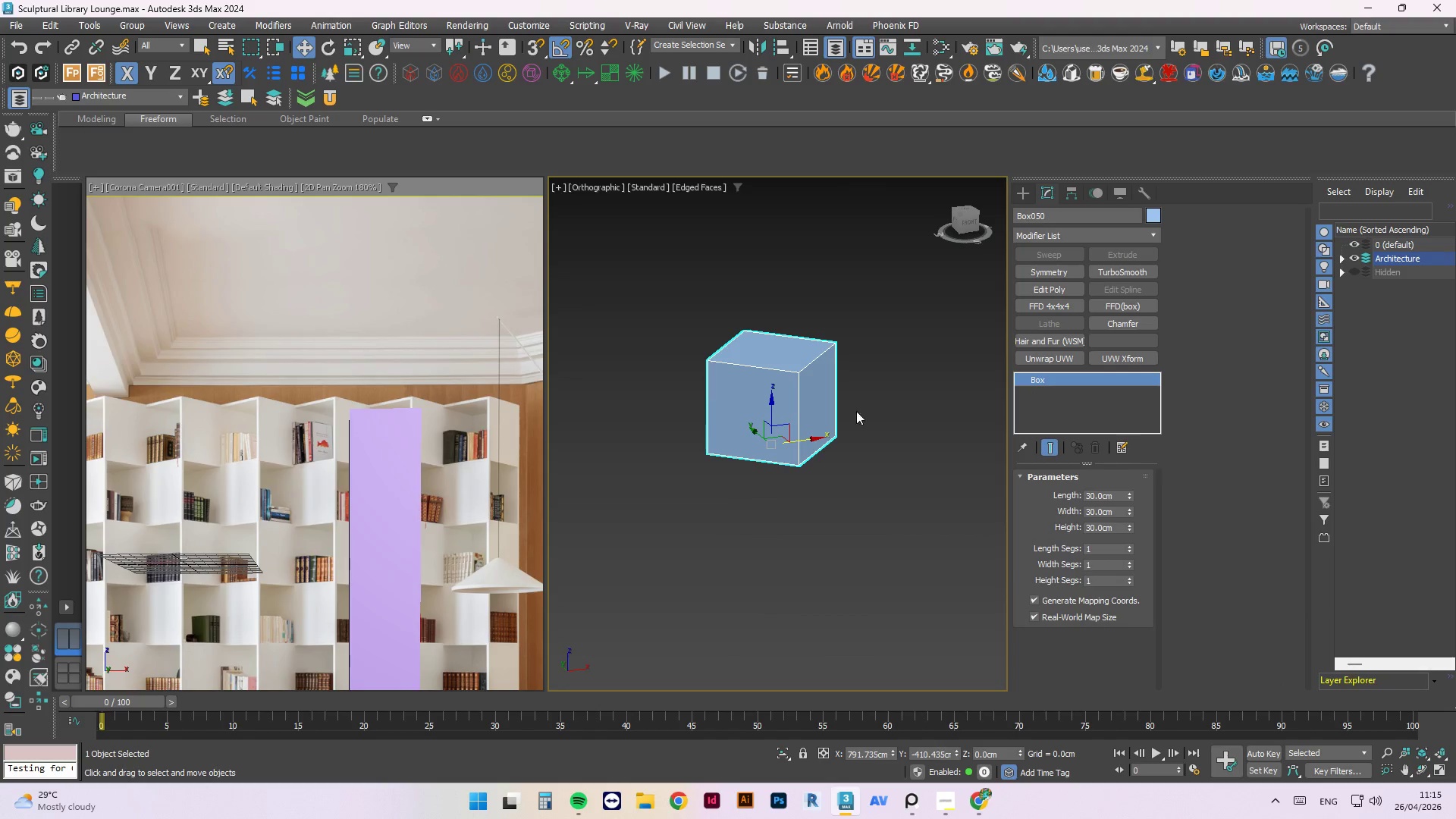 
left_click([756, 362])
 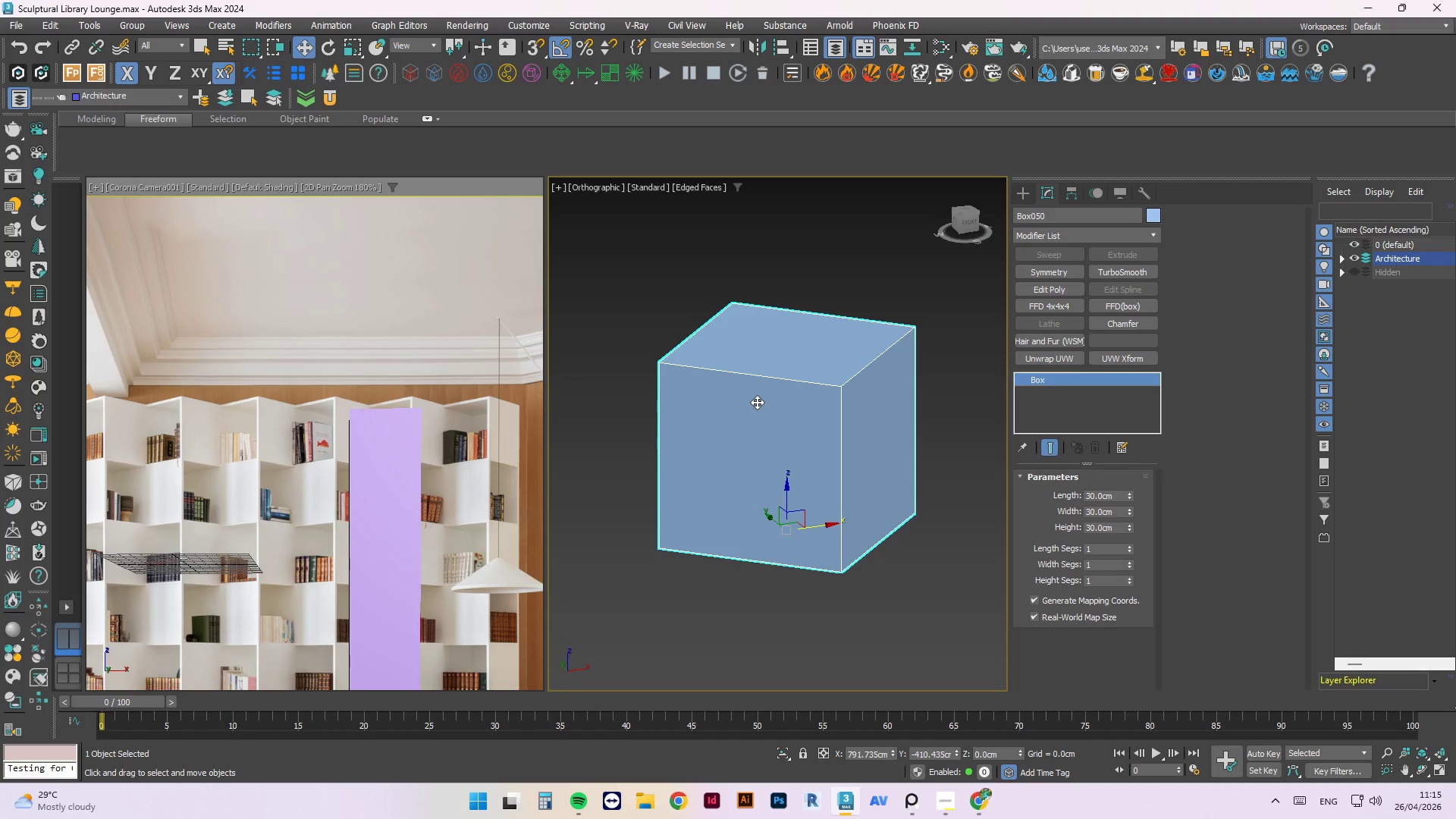 
scroll: coordinate [756, 359], scroll_direction: up, amount: 2.0
 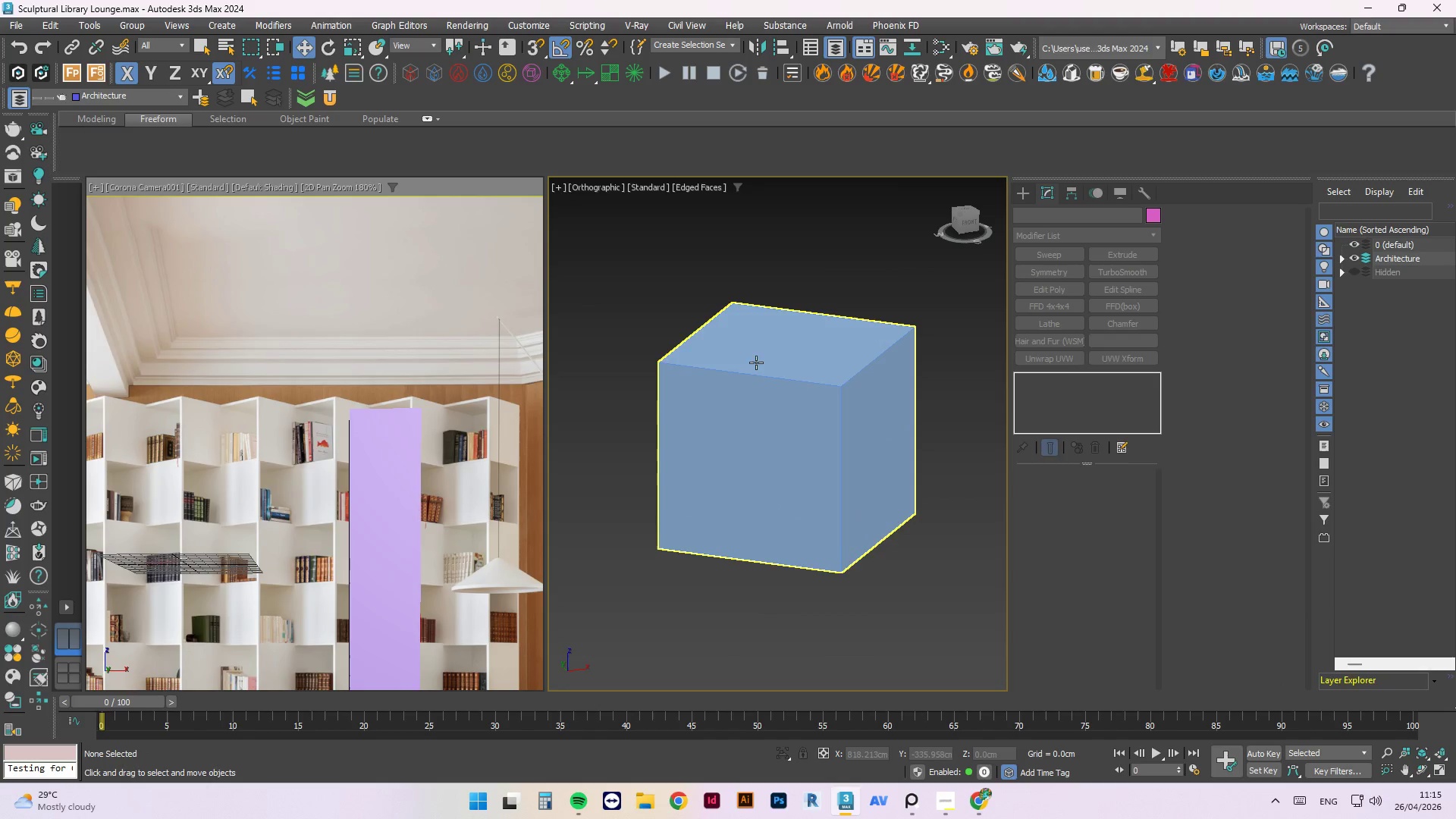 
key(T)
 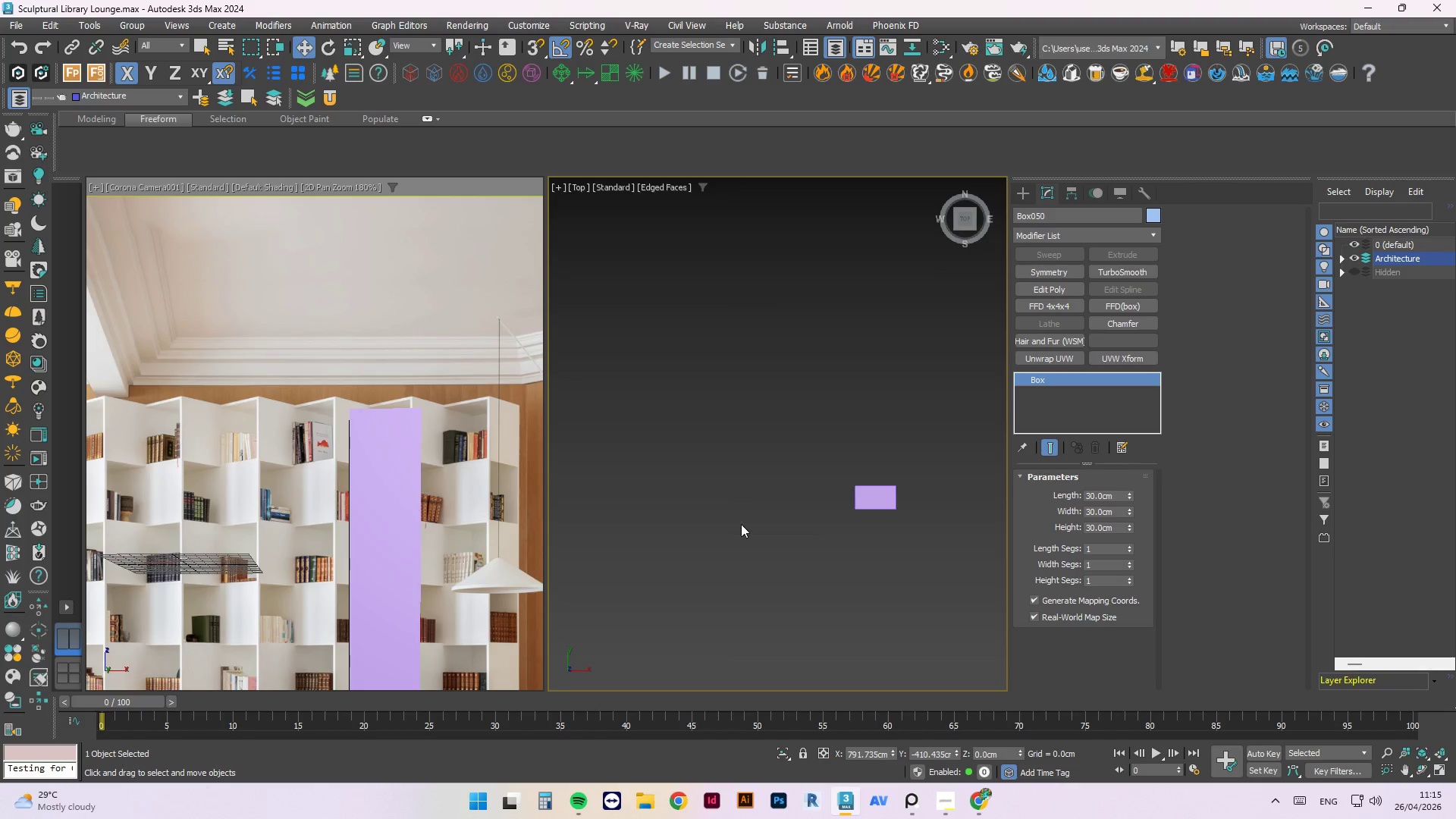 
key(Z)
 